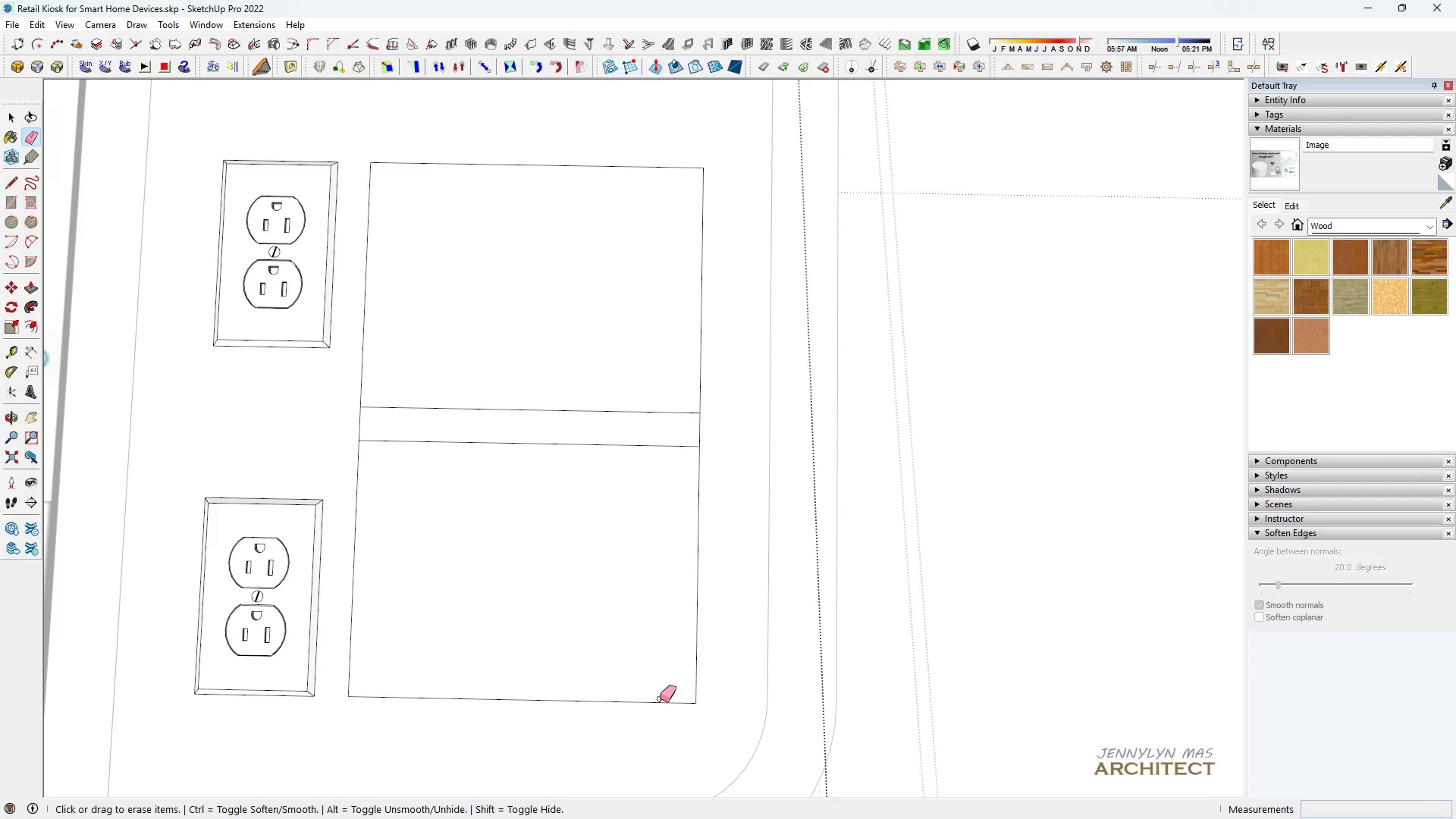 
scroll: coordinate [657, 690], scroll_direction: up, amount: 4.0
 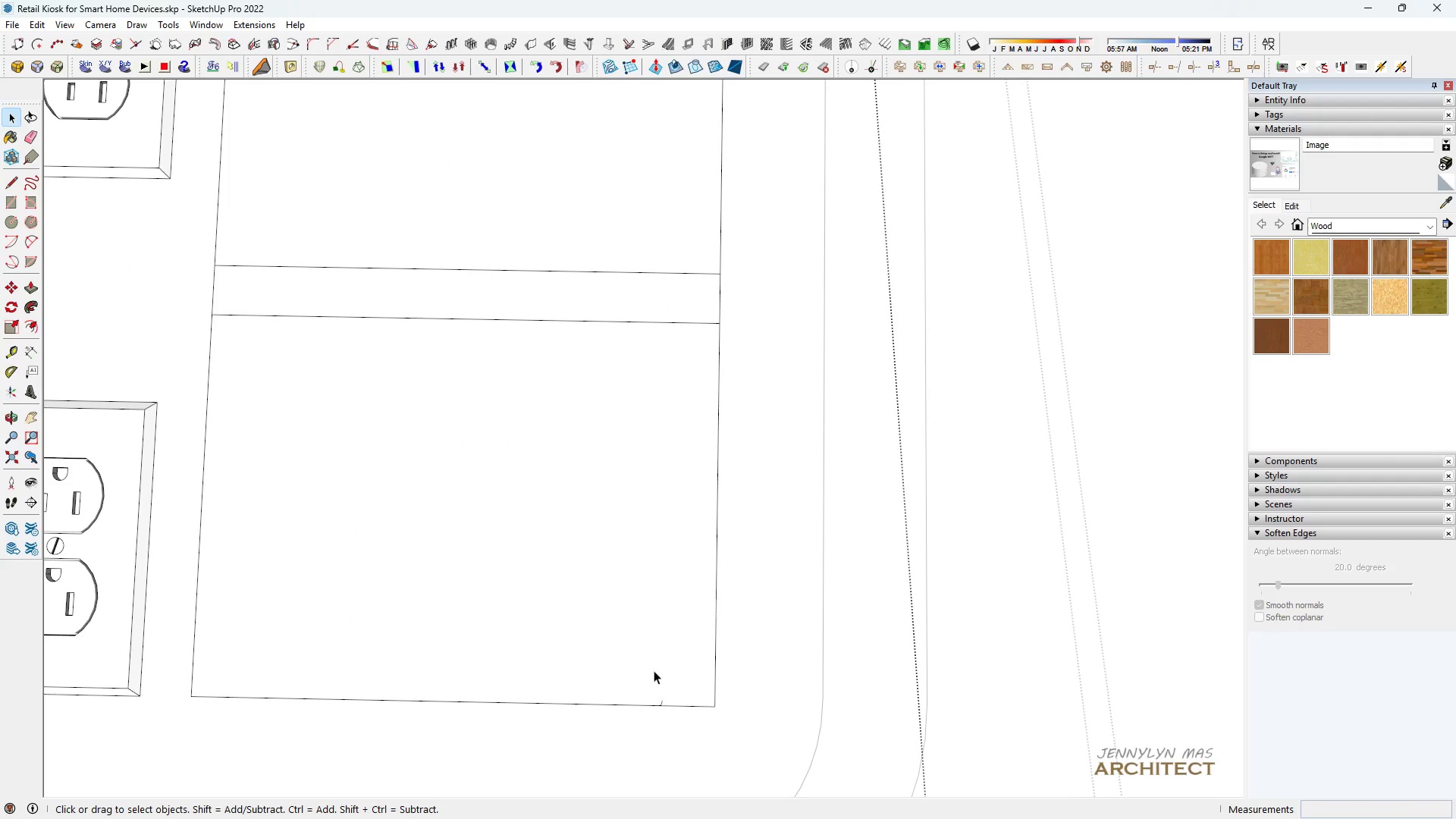 
left_click_drag(start_coordinate=[654, 670], to_coordinate=[671, 749])
 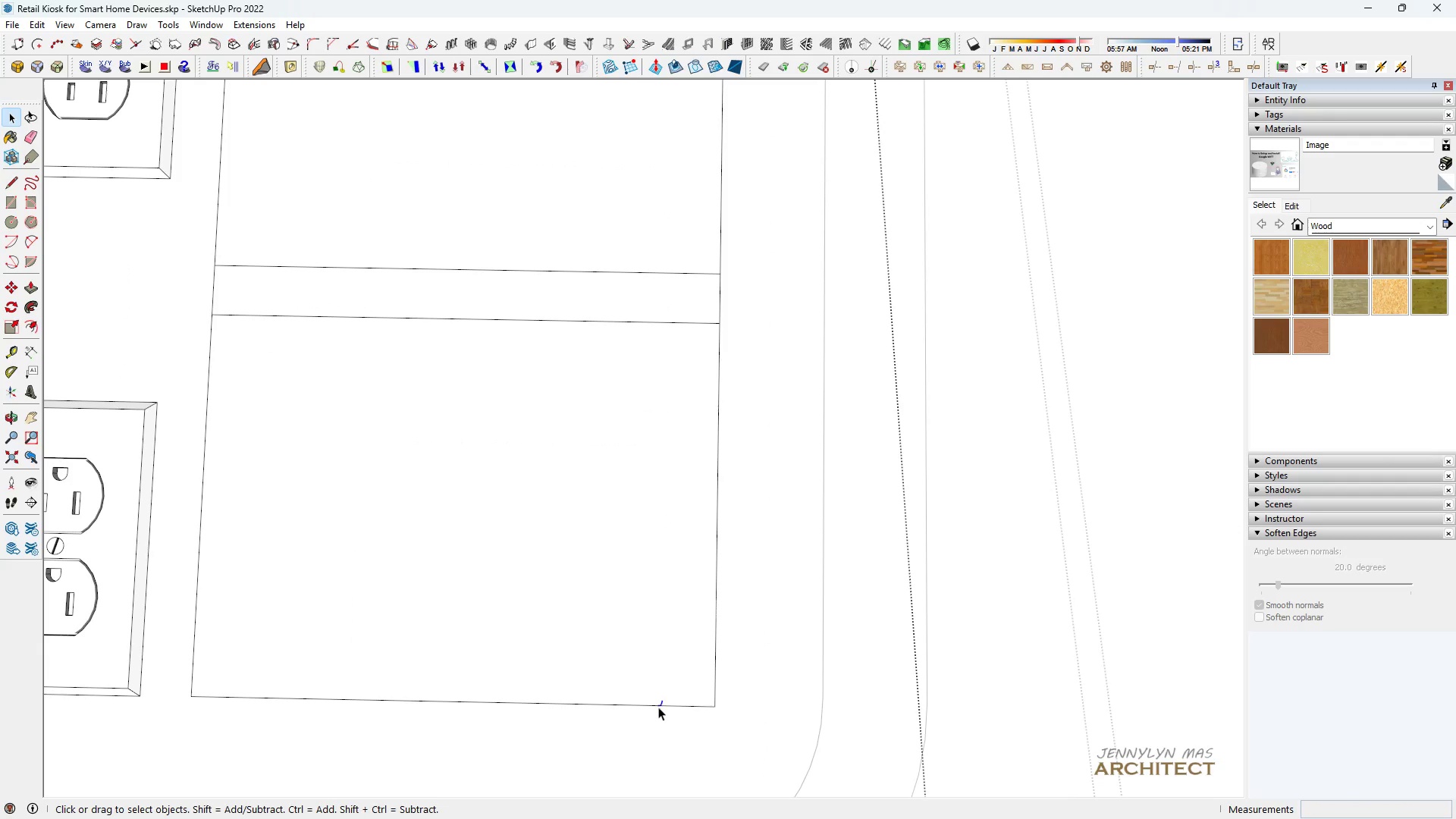 
scroll: coordinate [621, 595], scroll_direction: down, amount: 5.0
 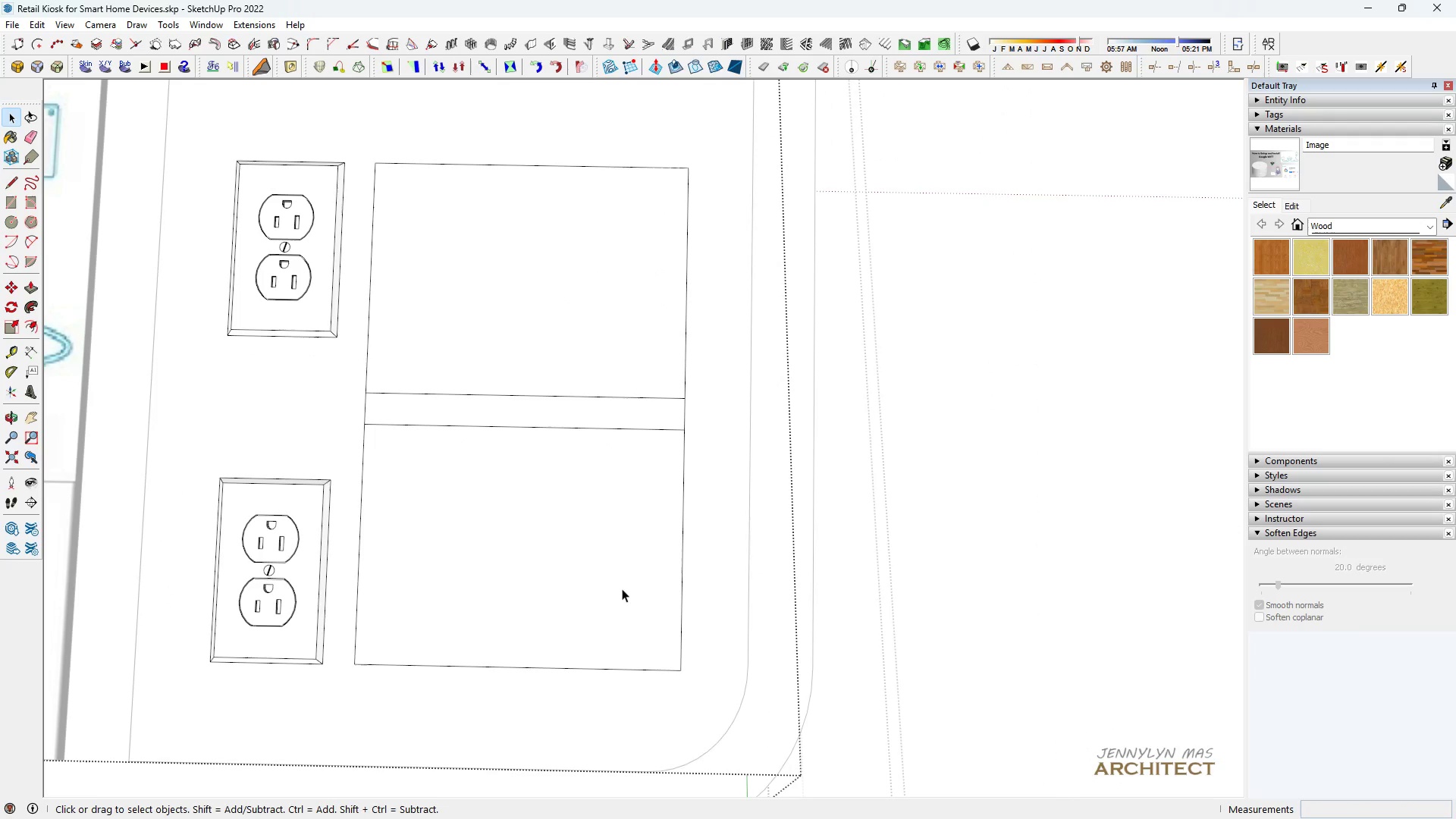 
left_click([622, 588])
 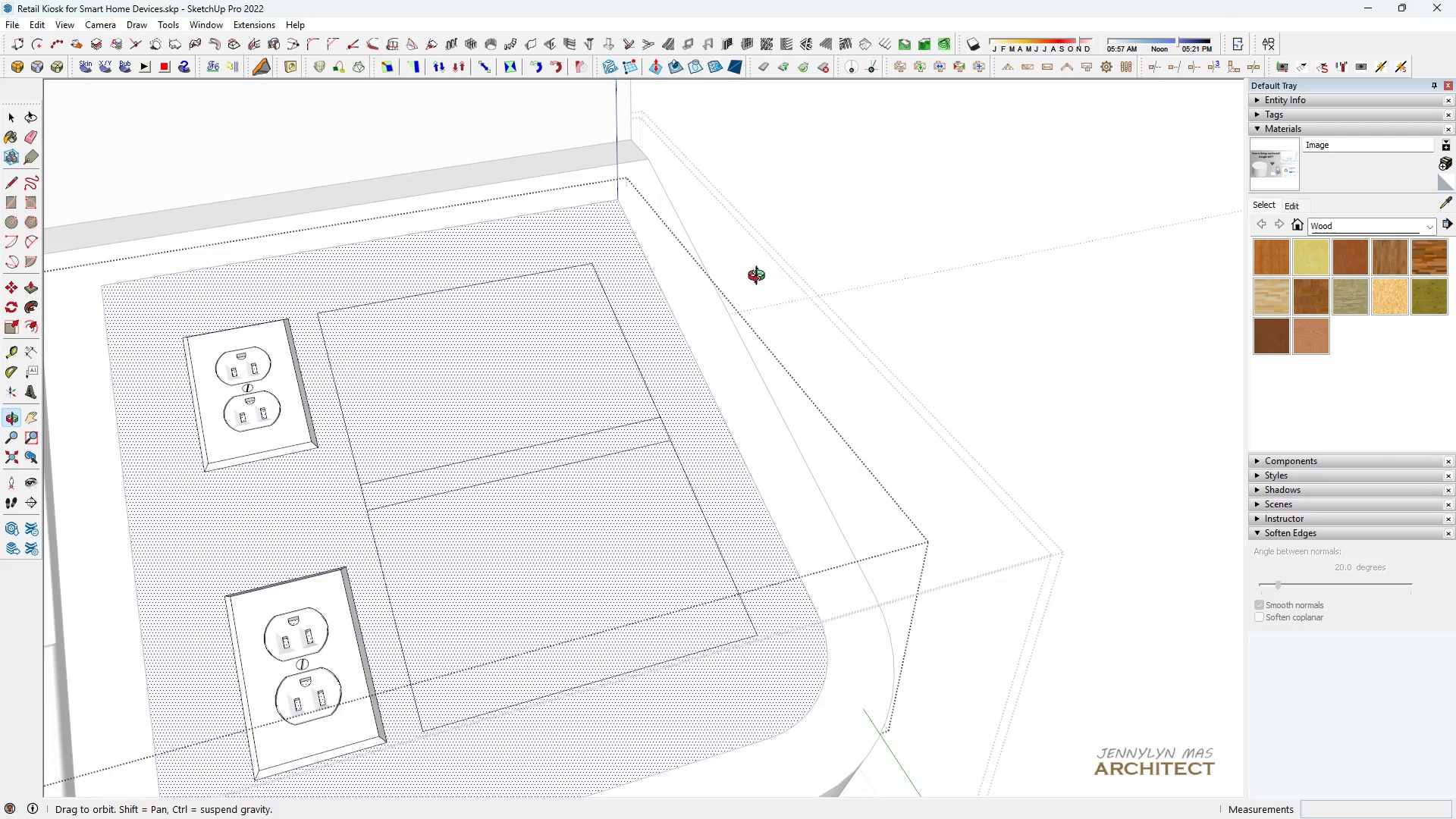 
scroll: coordinate [632, 234], scroll_direction: up, amount: 8.0
 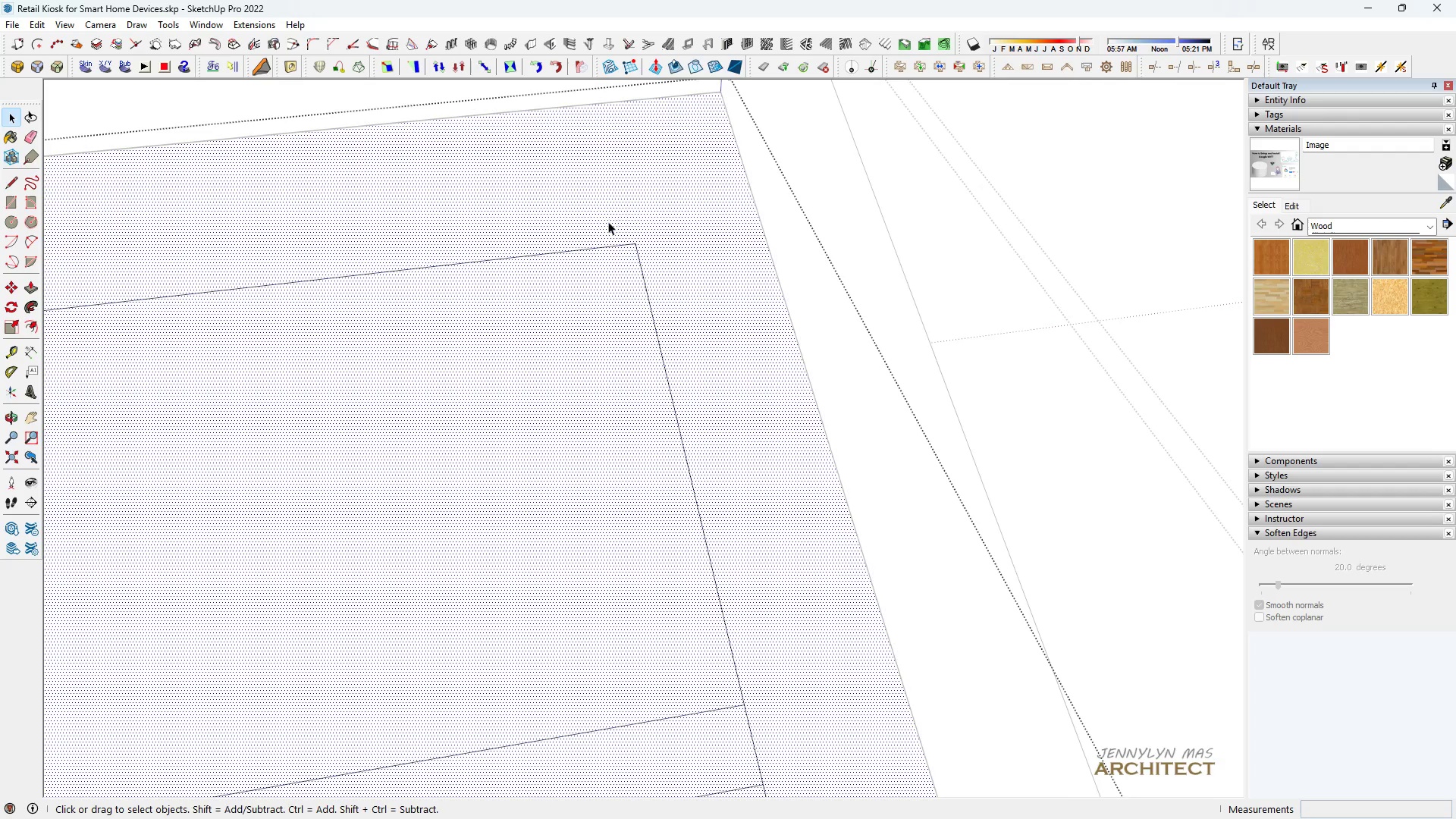 
left_click_drag(start_coordinate=[601, 215], to_coordinate=[649, 325])
 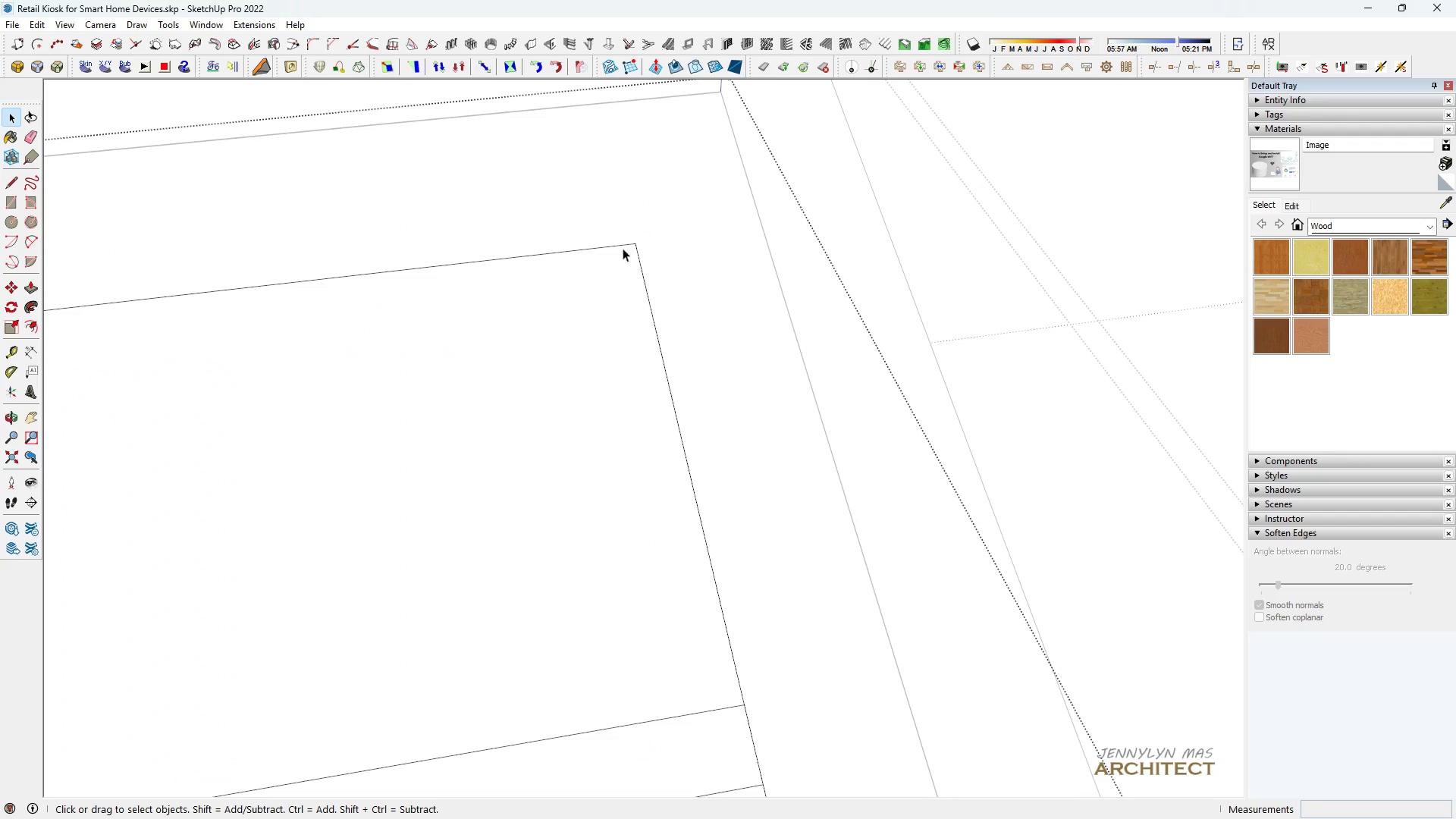 
scroll: coordinate [619, 234], scroll_direction: down, amount: 5.0
 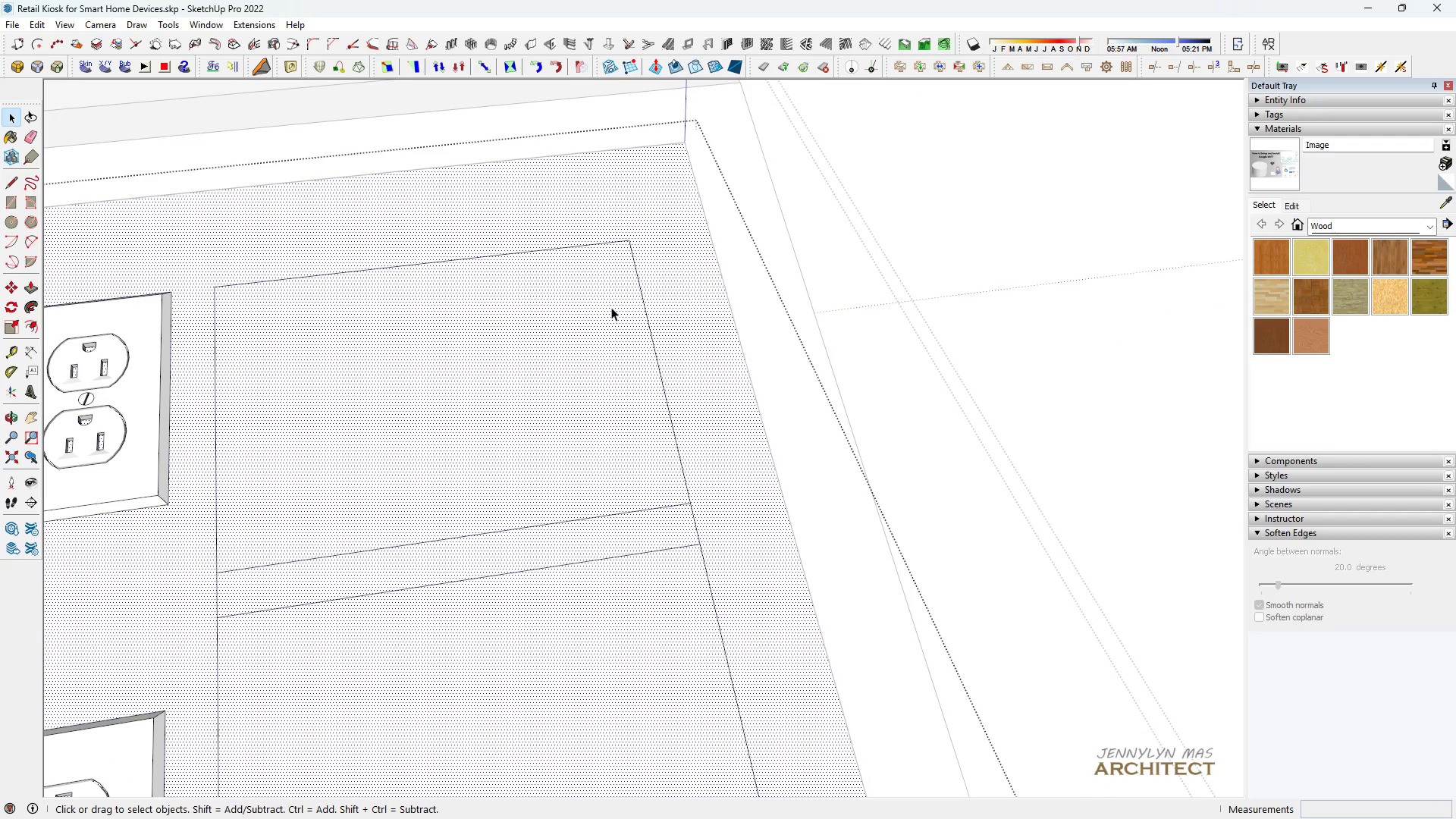 
double_click([611, 307])
 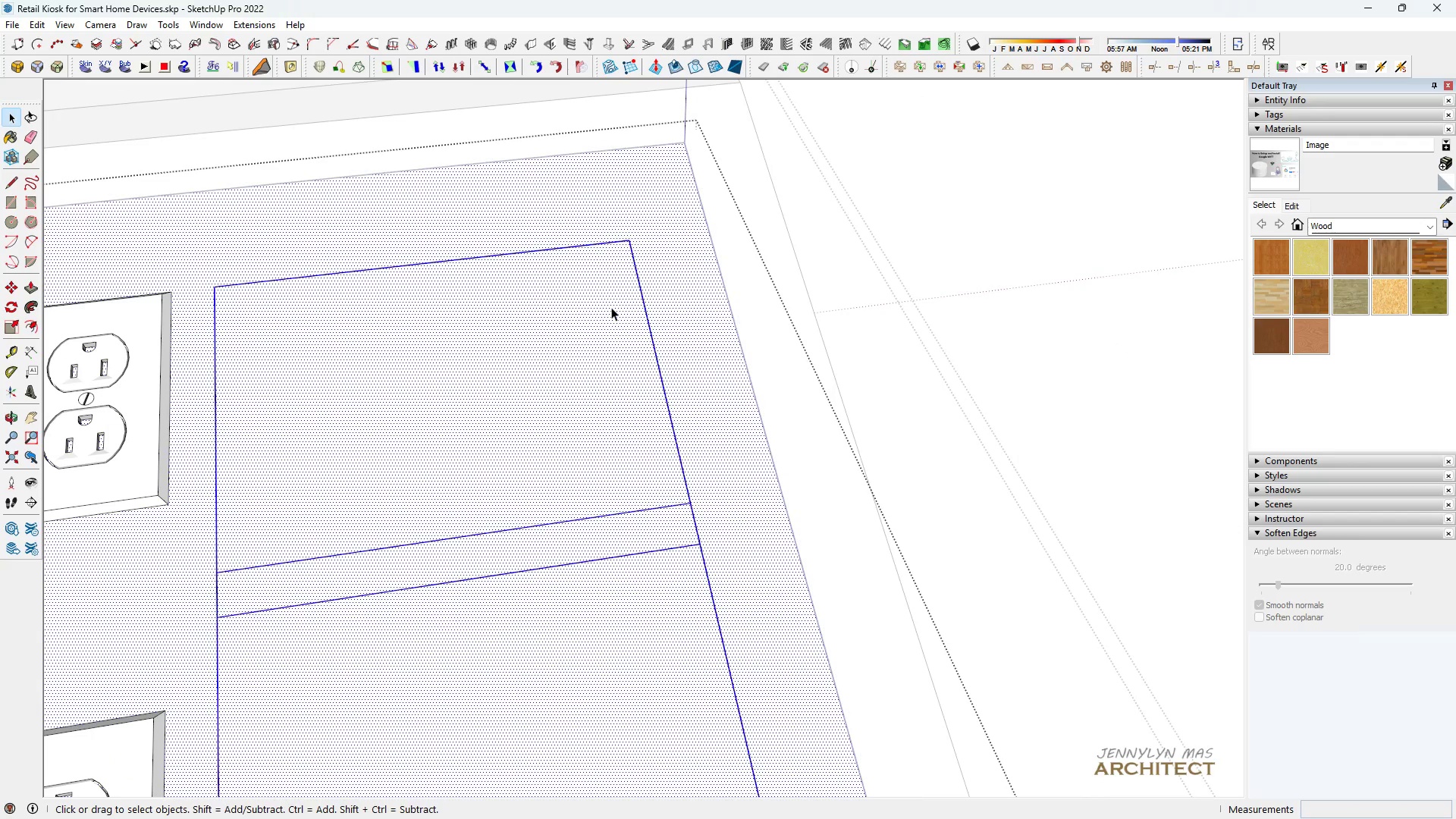 
triple_click([611, 307])
 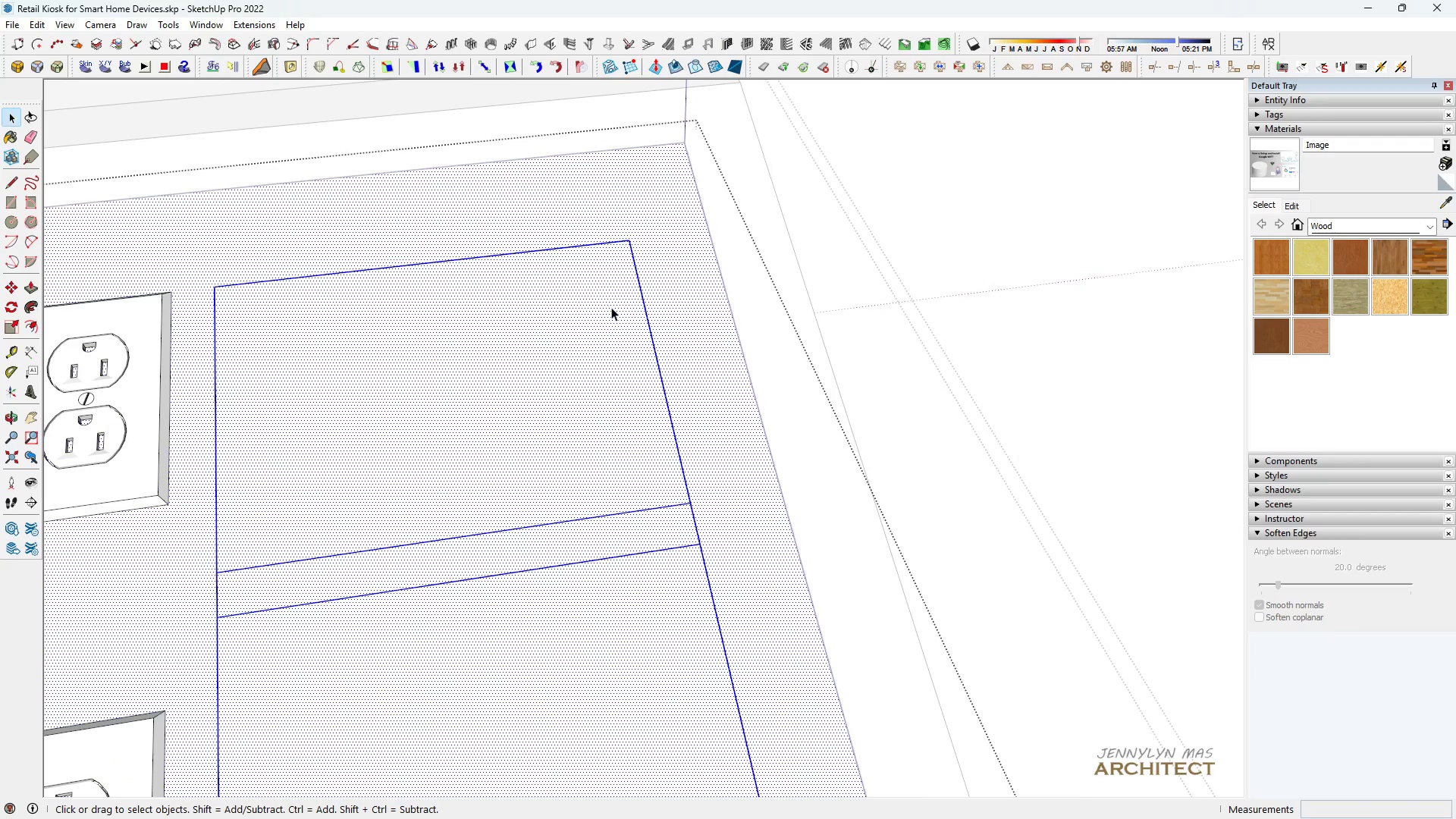 
triple_click([611, 307])
 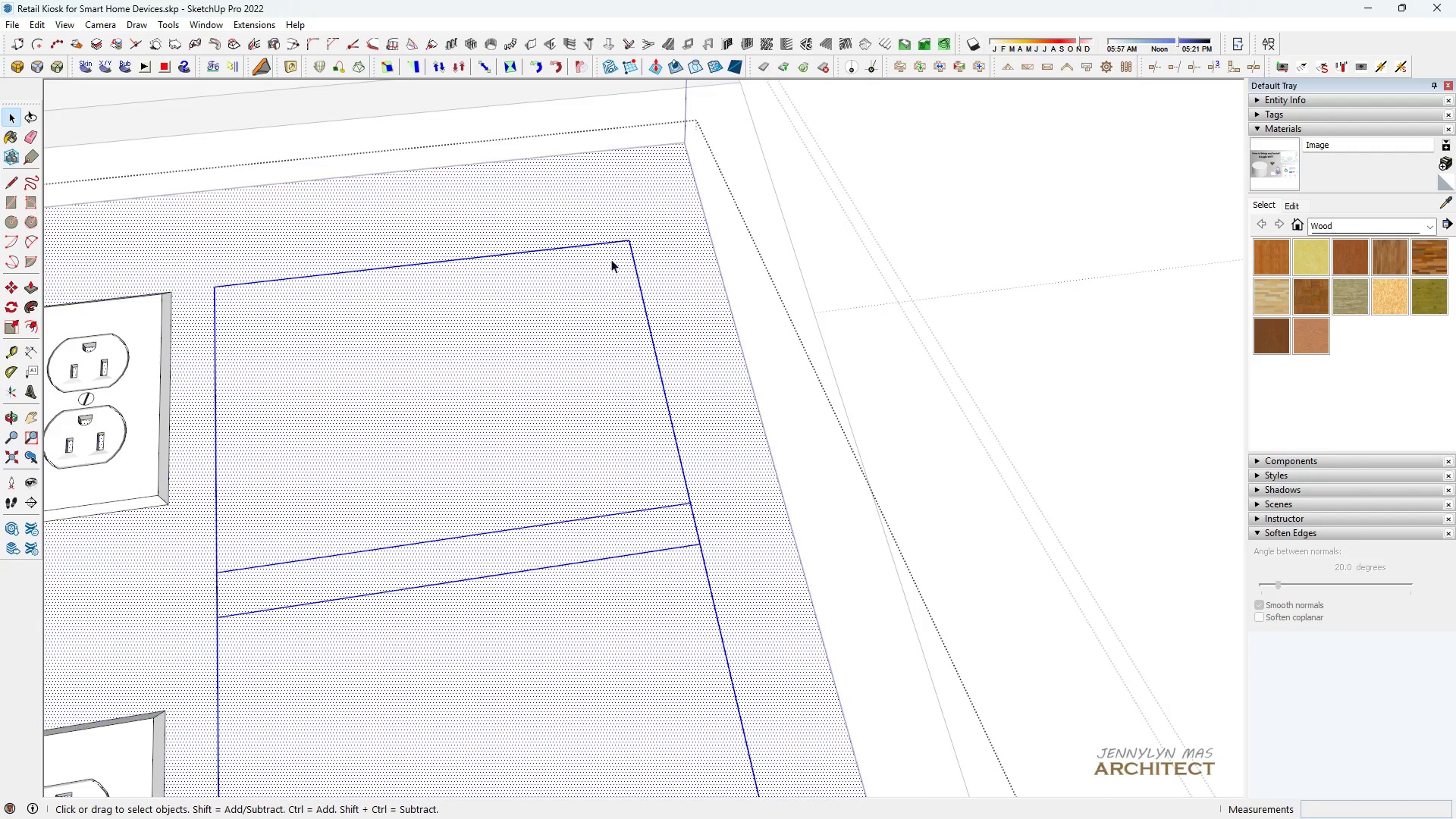 
scroll: coordinate [610, 258], scroll_direction: down, amount: 6.0
 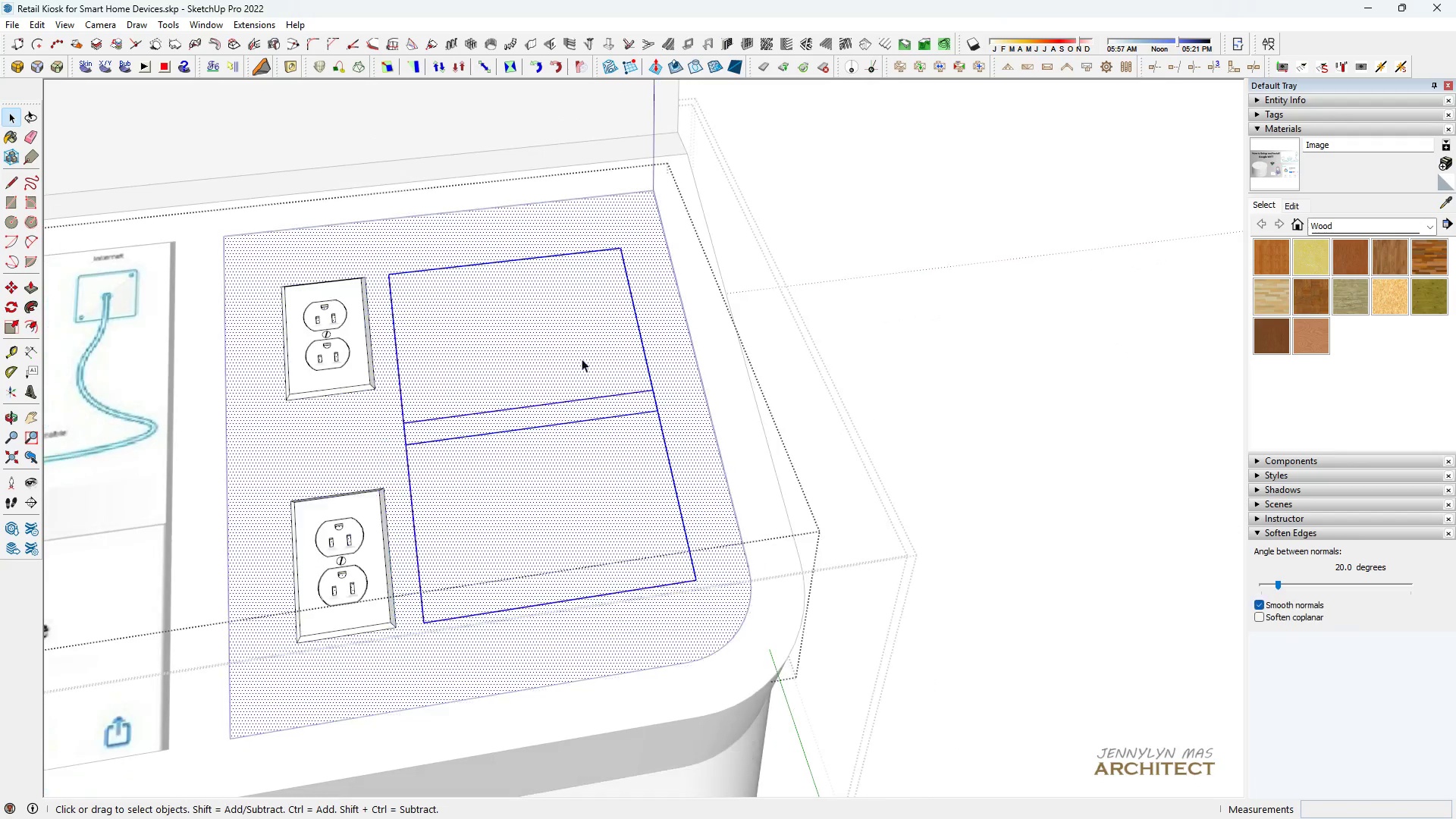 
key(Space)
 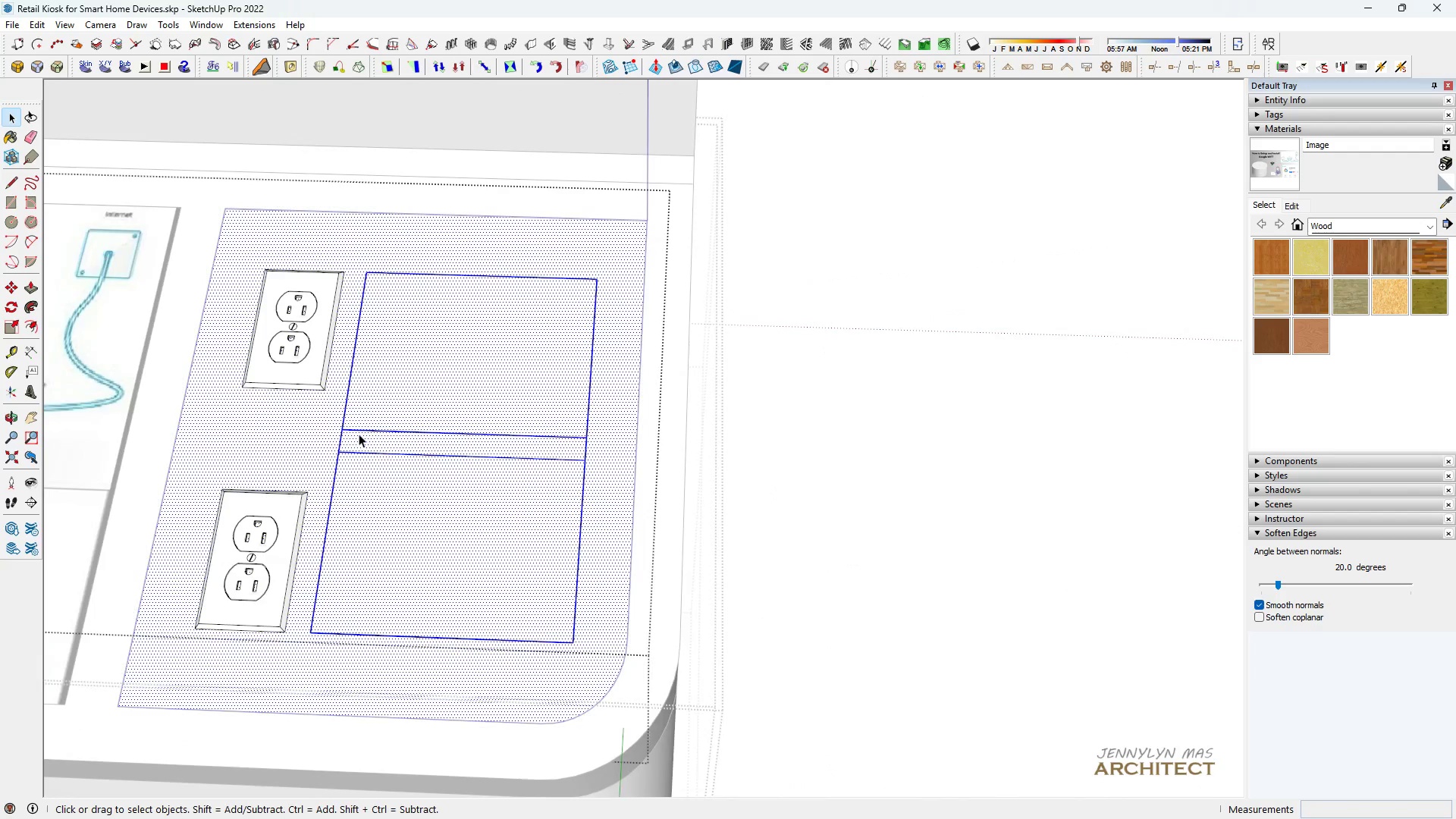 
scroll: coordinate [356, 431], scroll_direction: up, amount: 4.0
 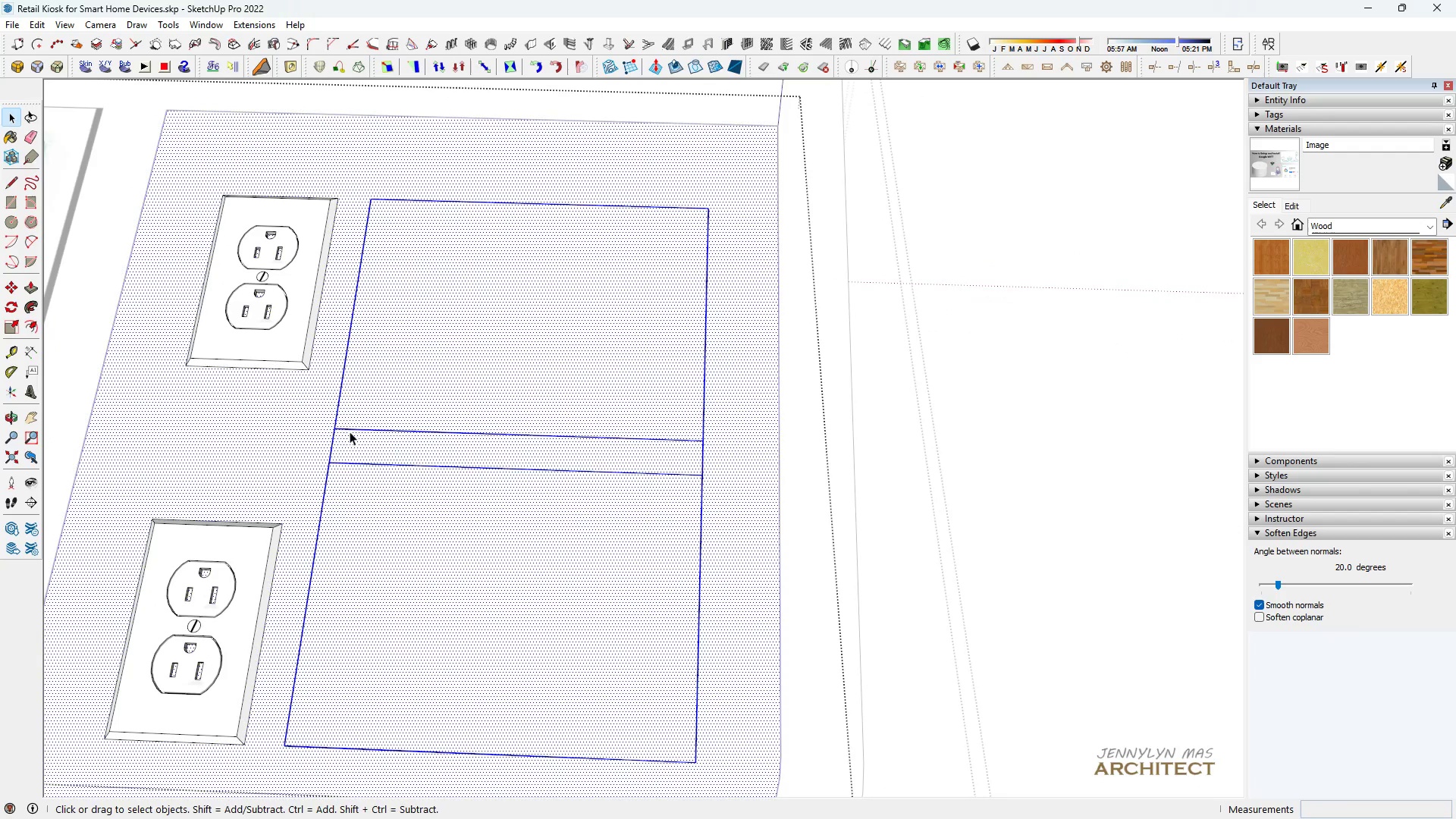 
key(E)
 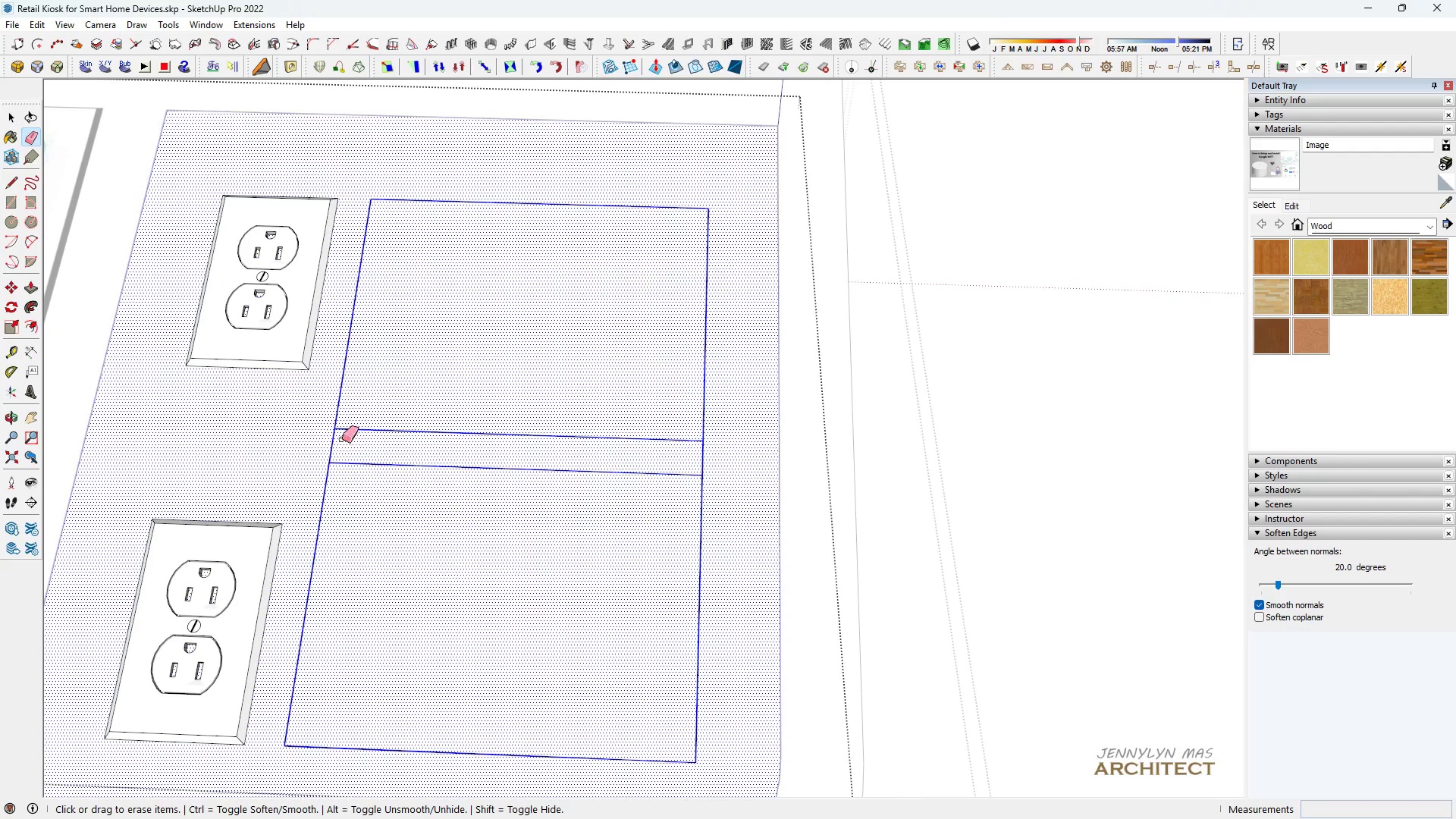 
left_click_drag(start_coordinate=[342, 439], to_coordinate=[327, 438])
 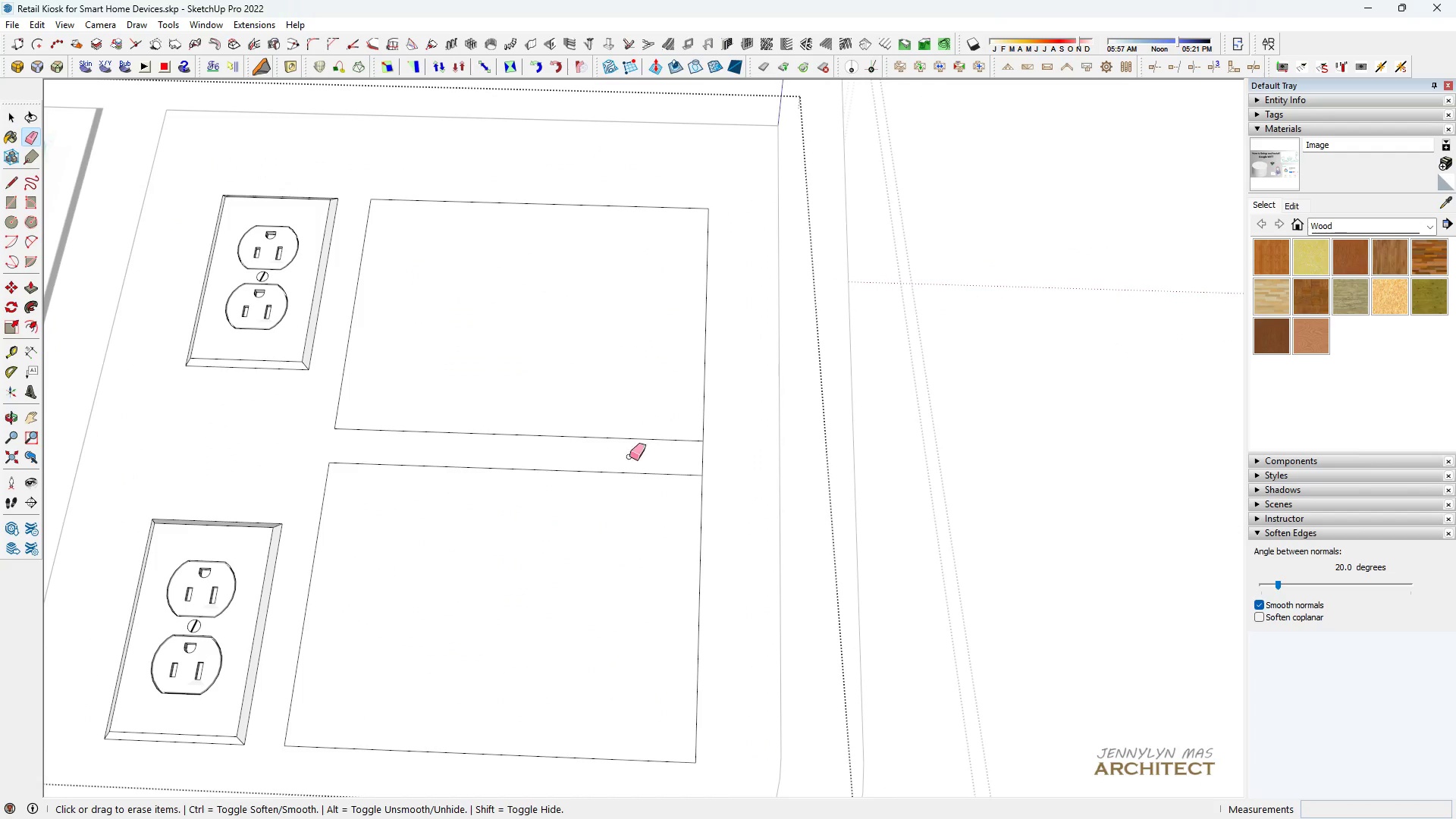 
left_click_drag(start_coordinate=[673, 453], to_coordinate=[714, 457])
 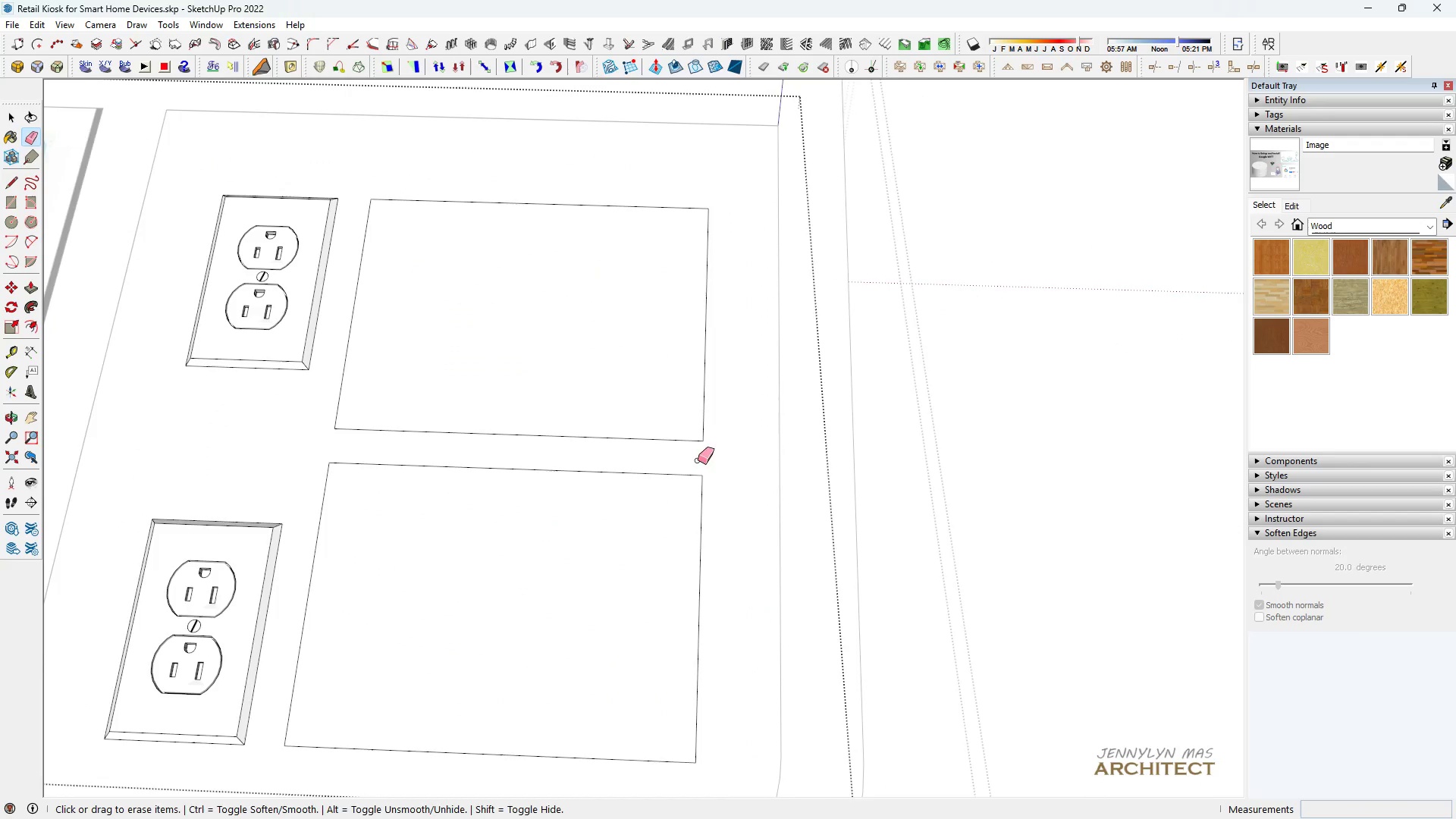 
key(Space)
 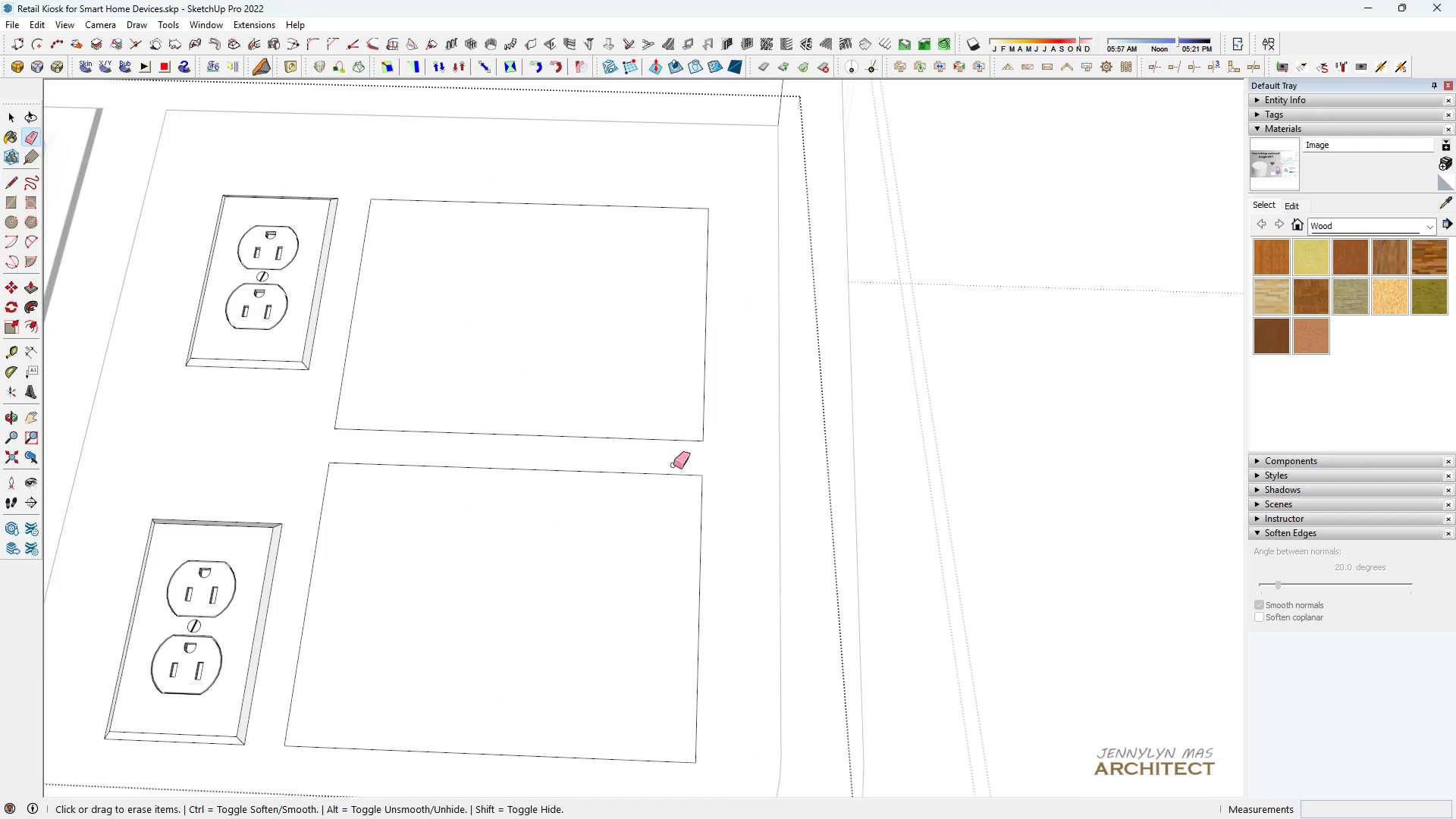 
scroll: coordinate [612, 507], scroll_direction: down, amount: 3.0
 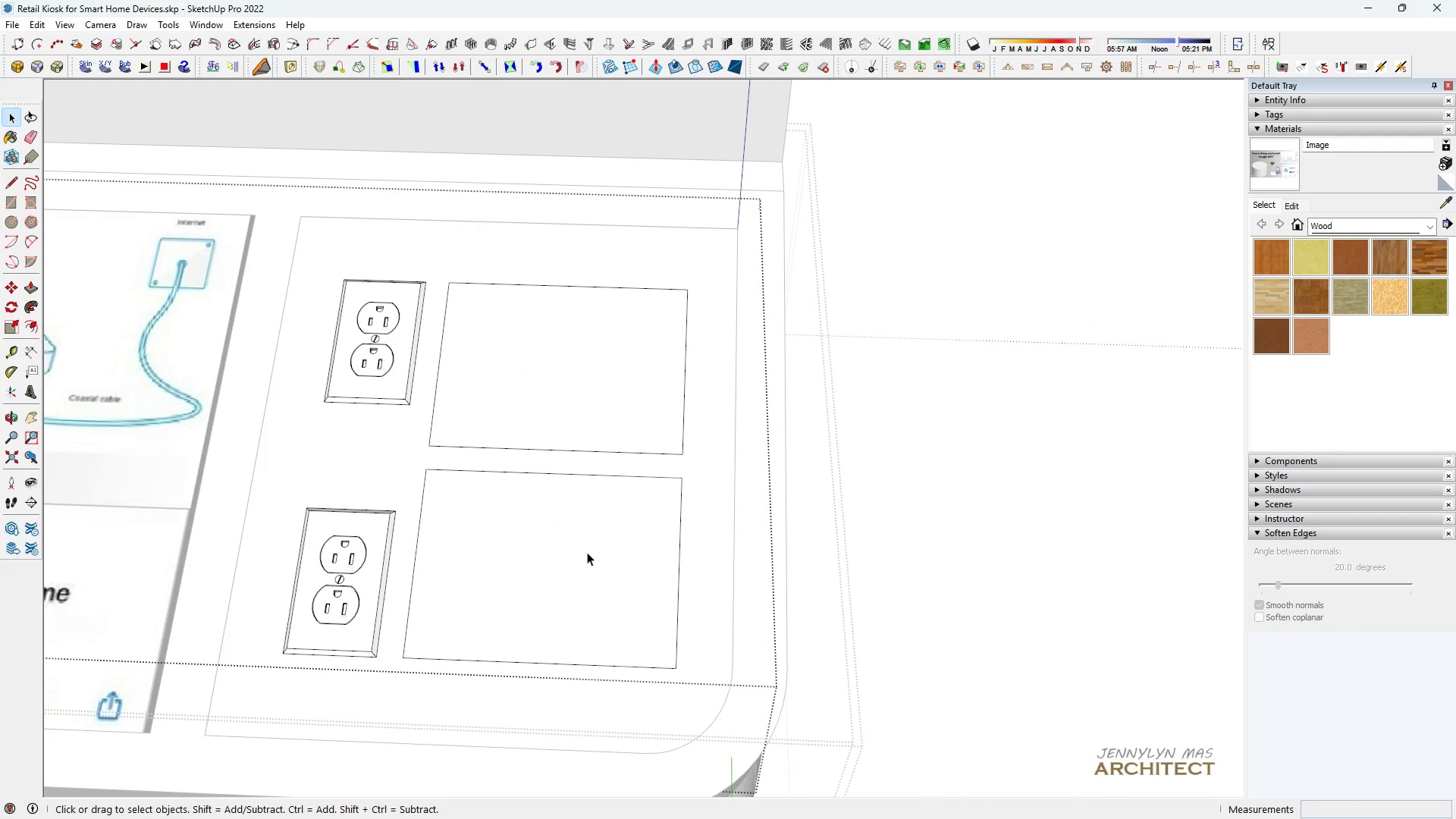 
left_click([587, 552])
 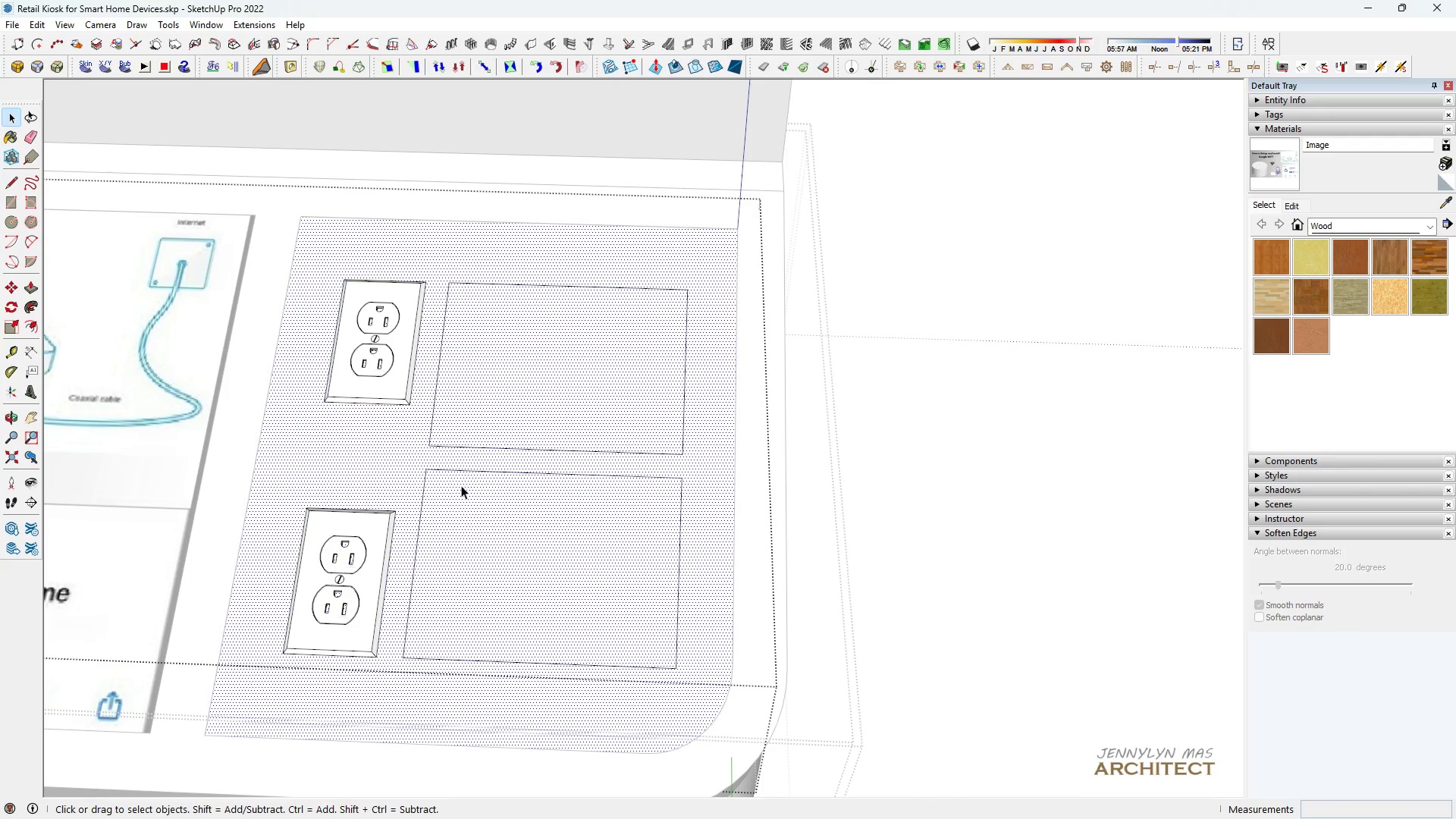 
key(R)
 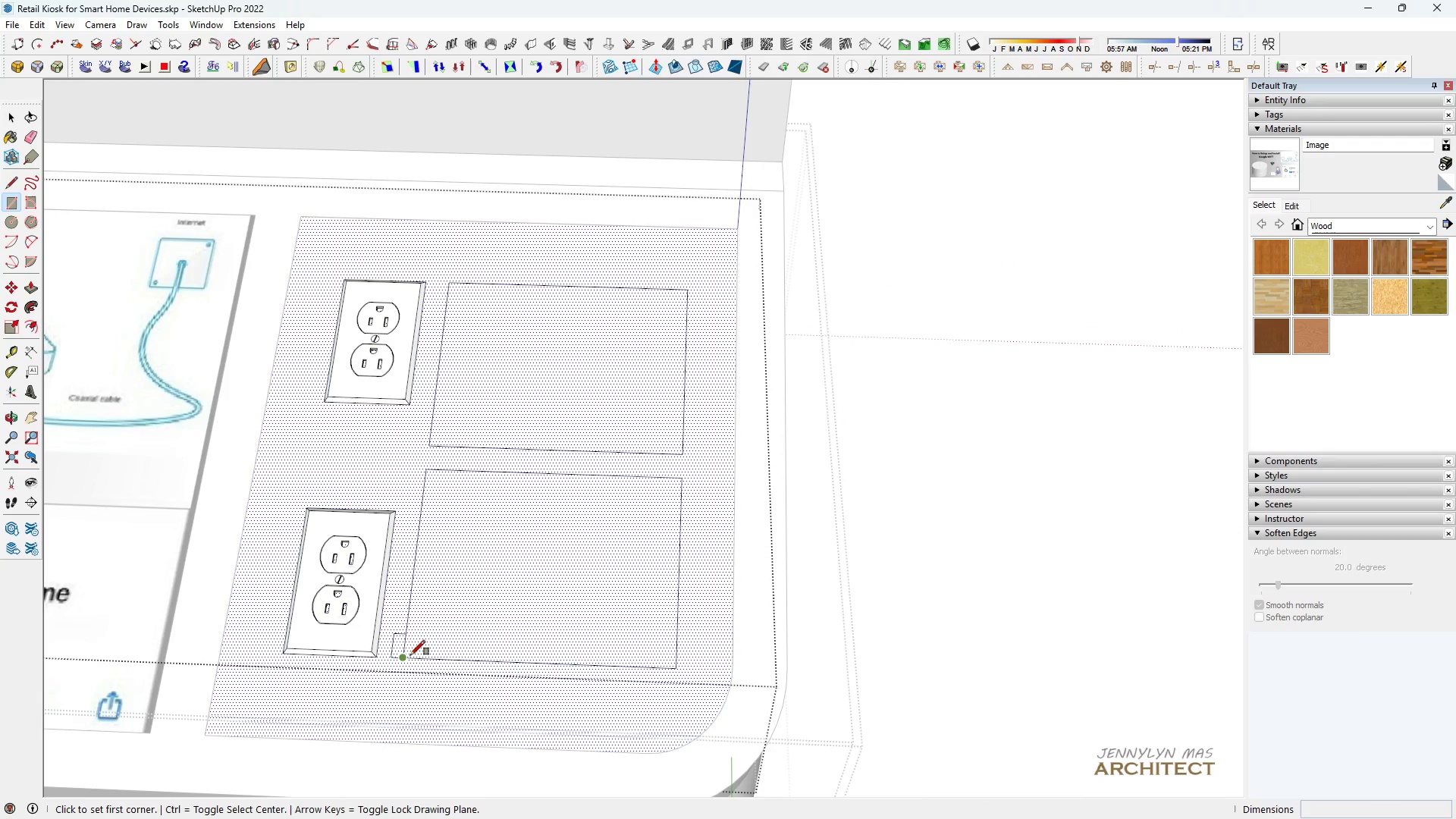 
left_click([407, 655])
 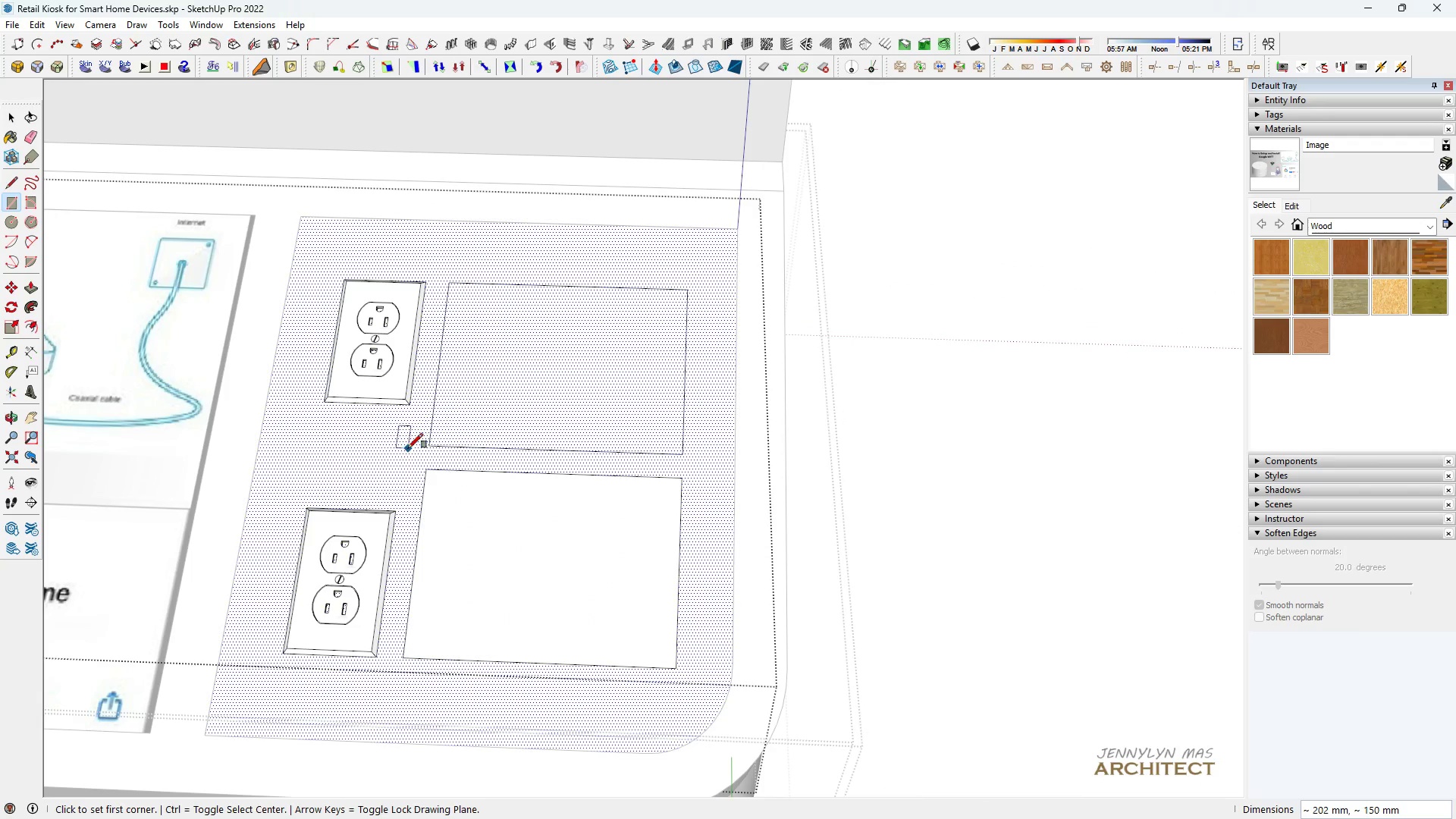 
left_click([426, 447])
 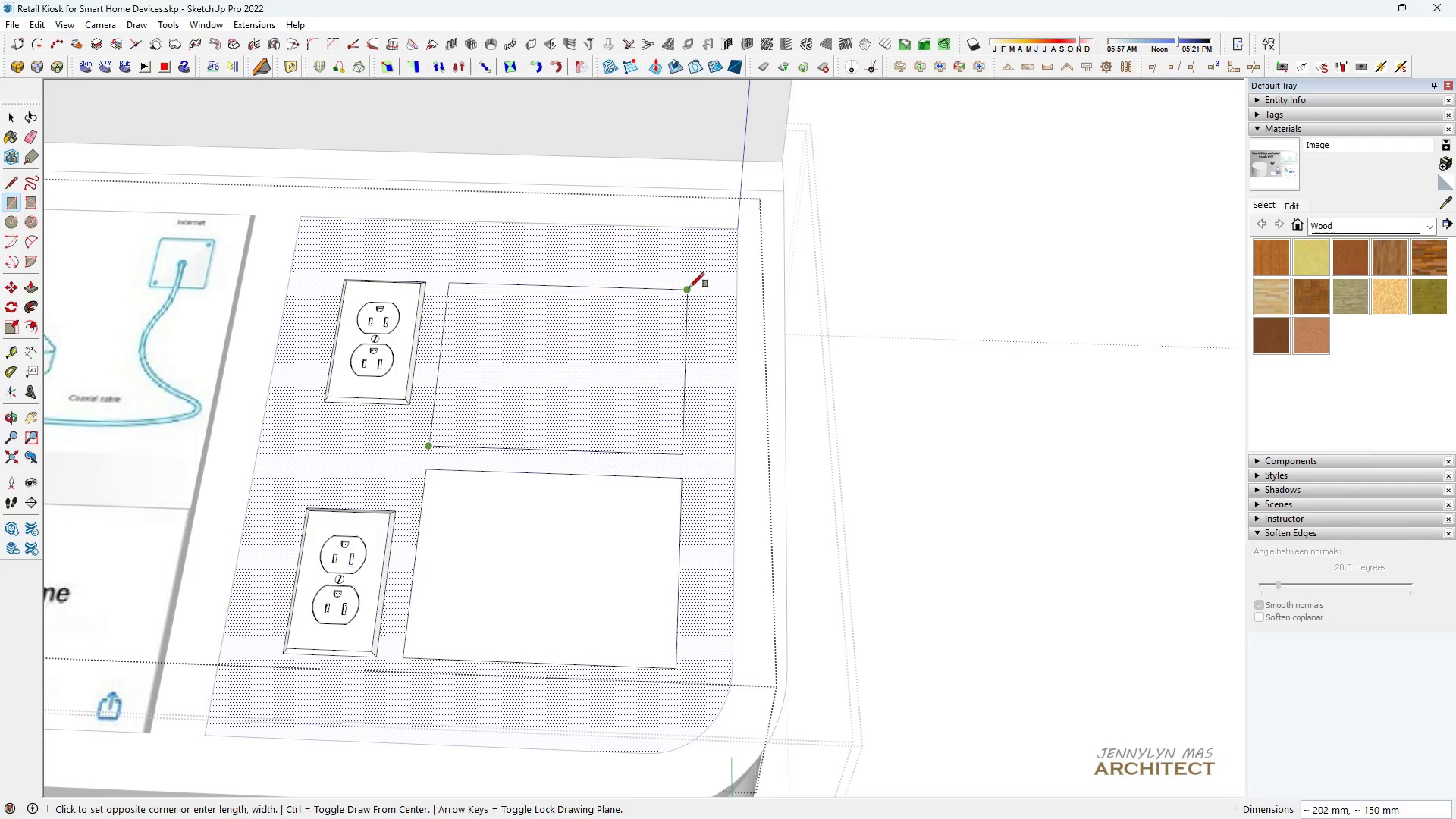 
left_click([689, 287])
 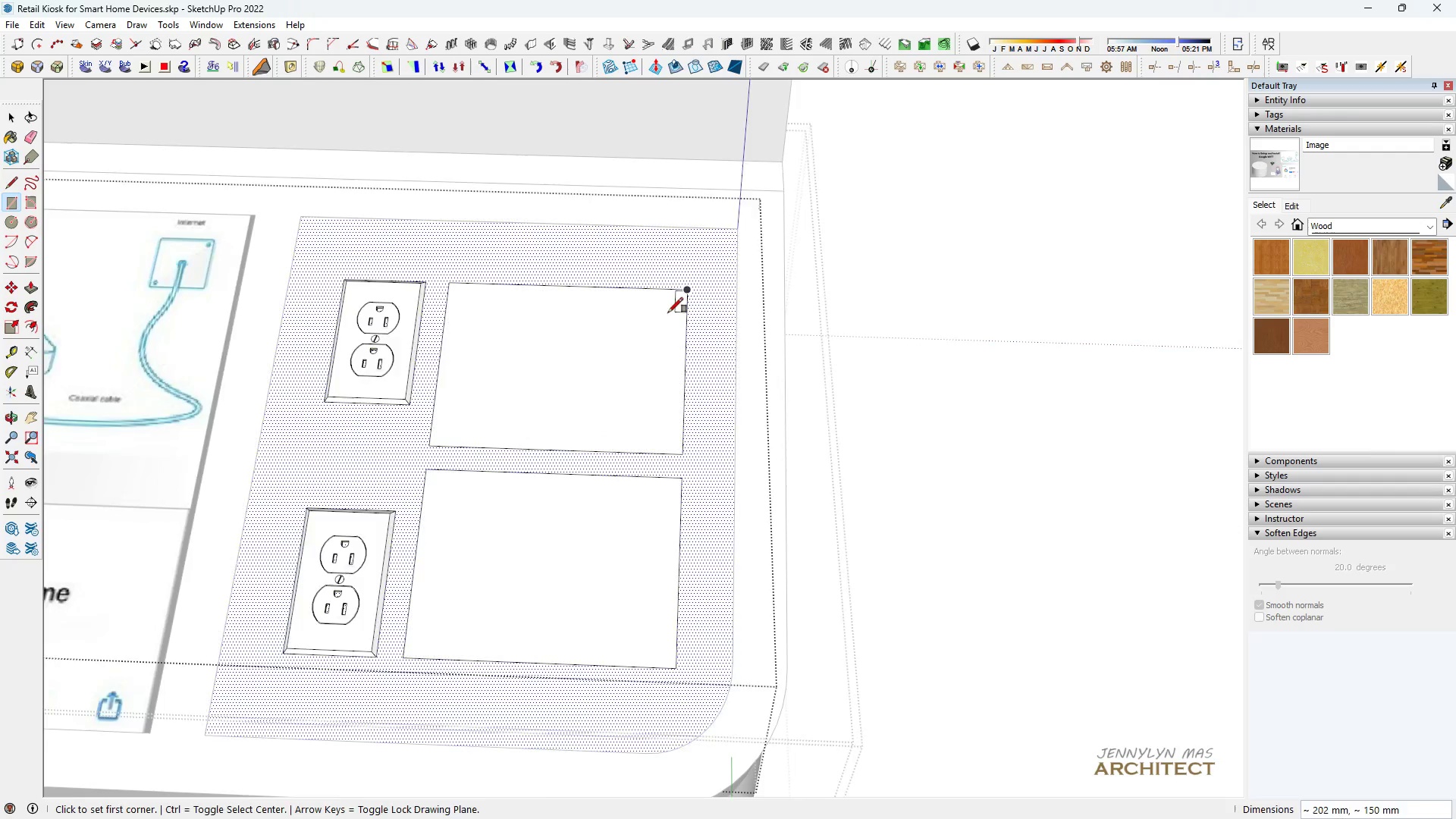 
key(Space)
 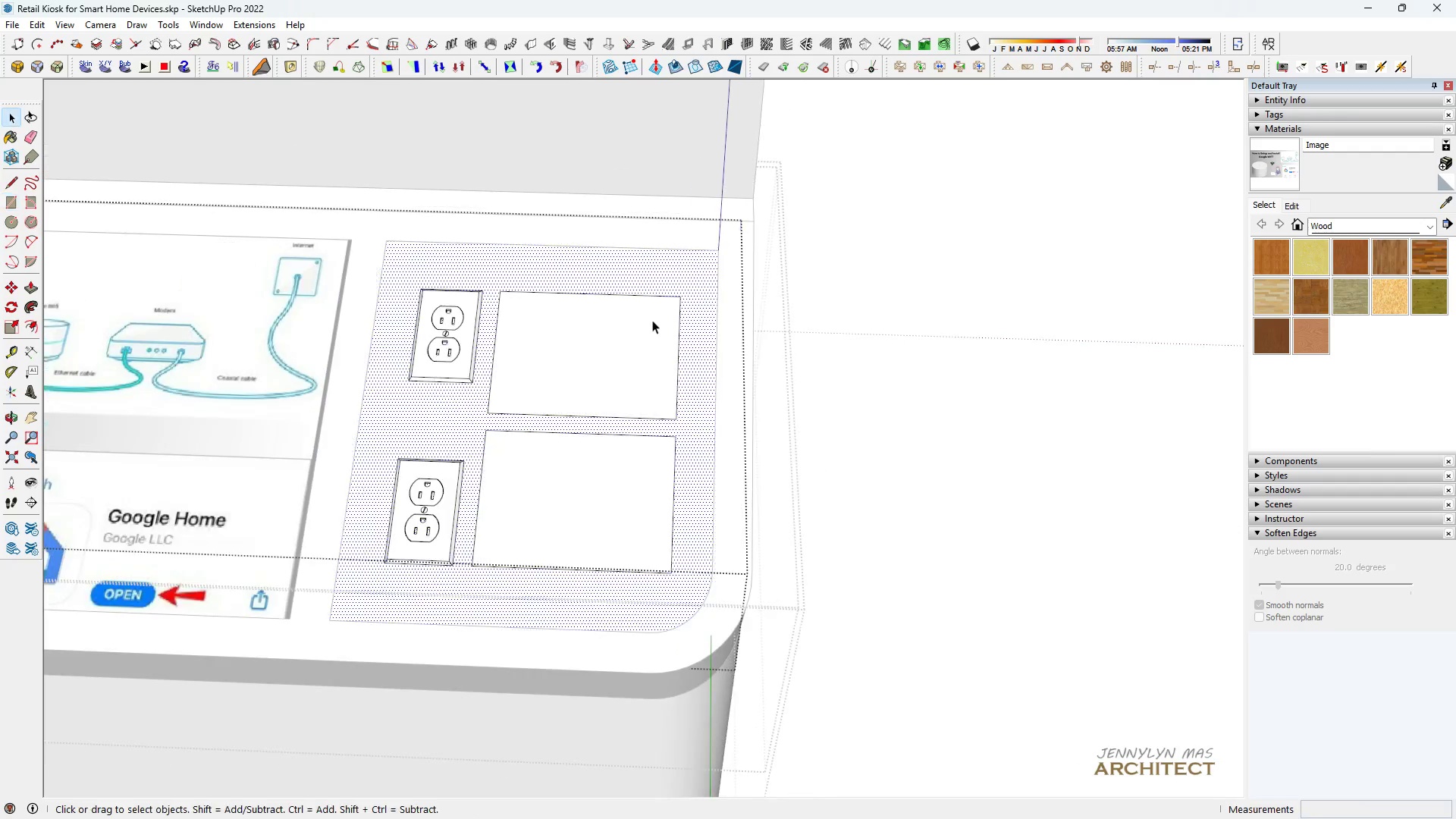 
scroll: coordinate [656, 319], scroll_direction: down, amount: 3.0
 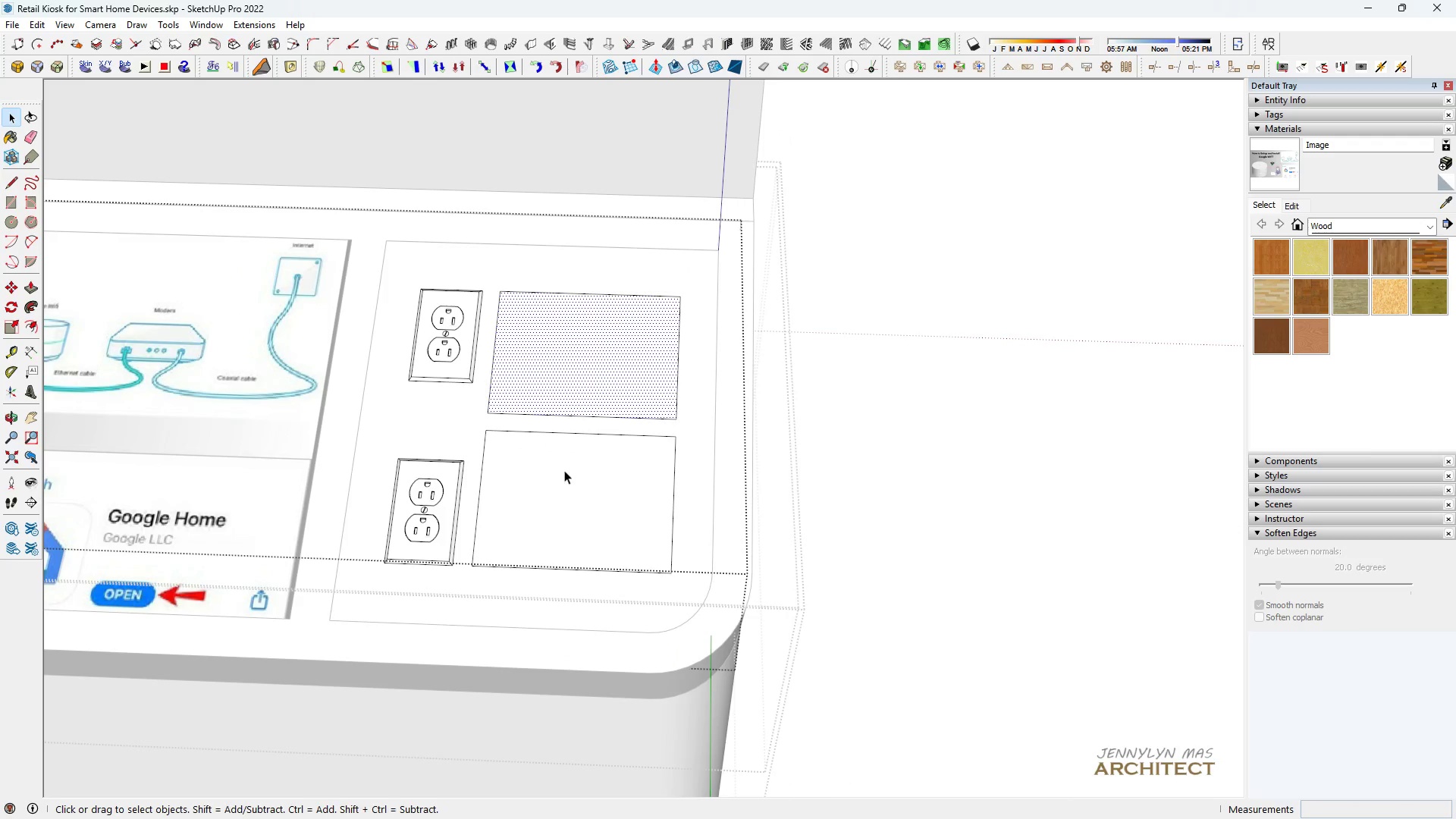 
hold_key(key=ControlLeft, duration=1.5)
left_click([566, 490])
 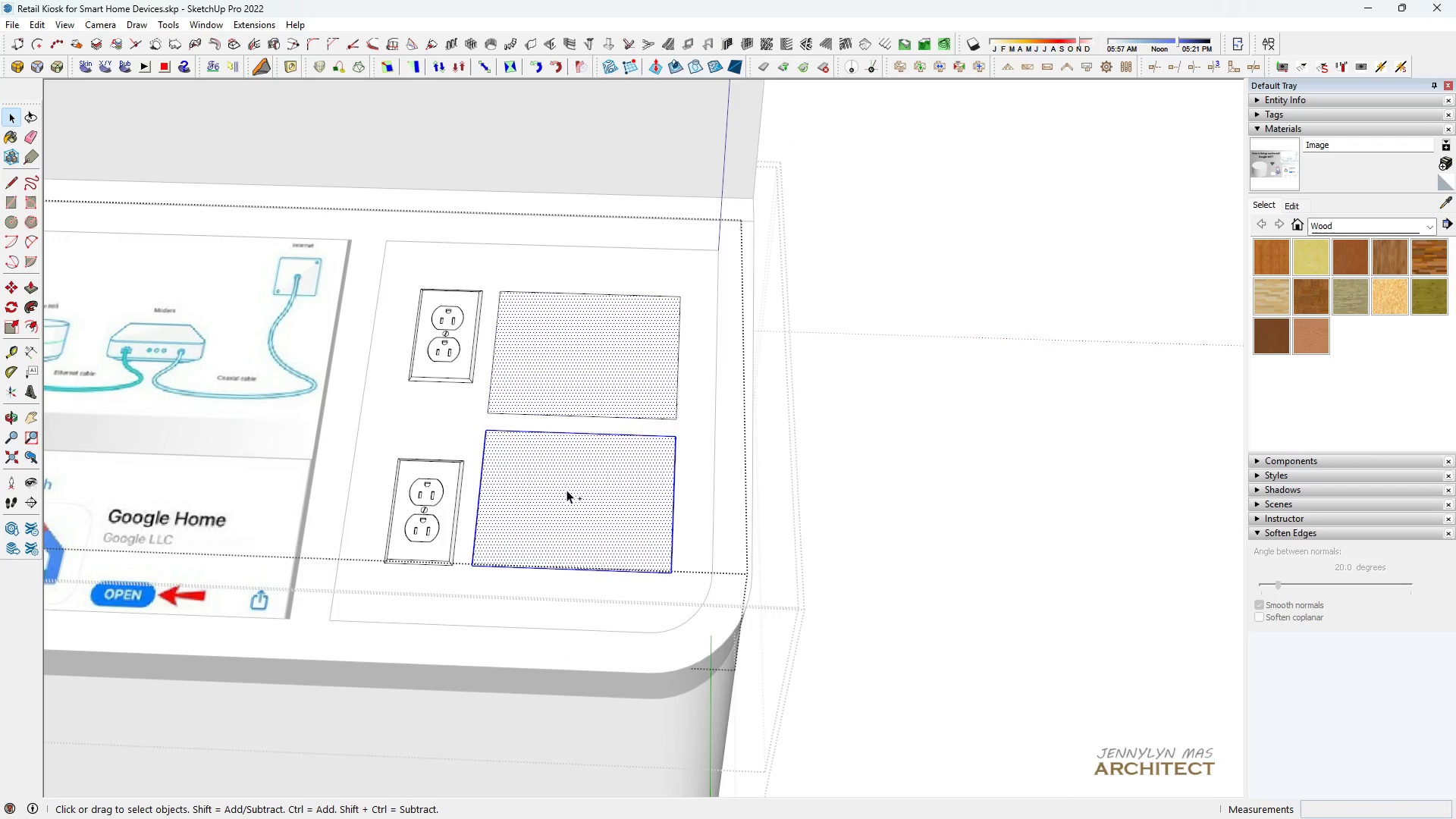 
double_click([566, 490])
 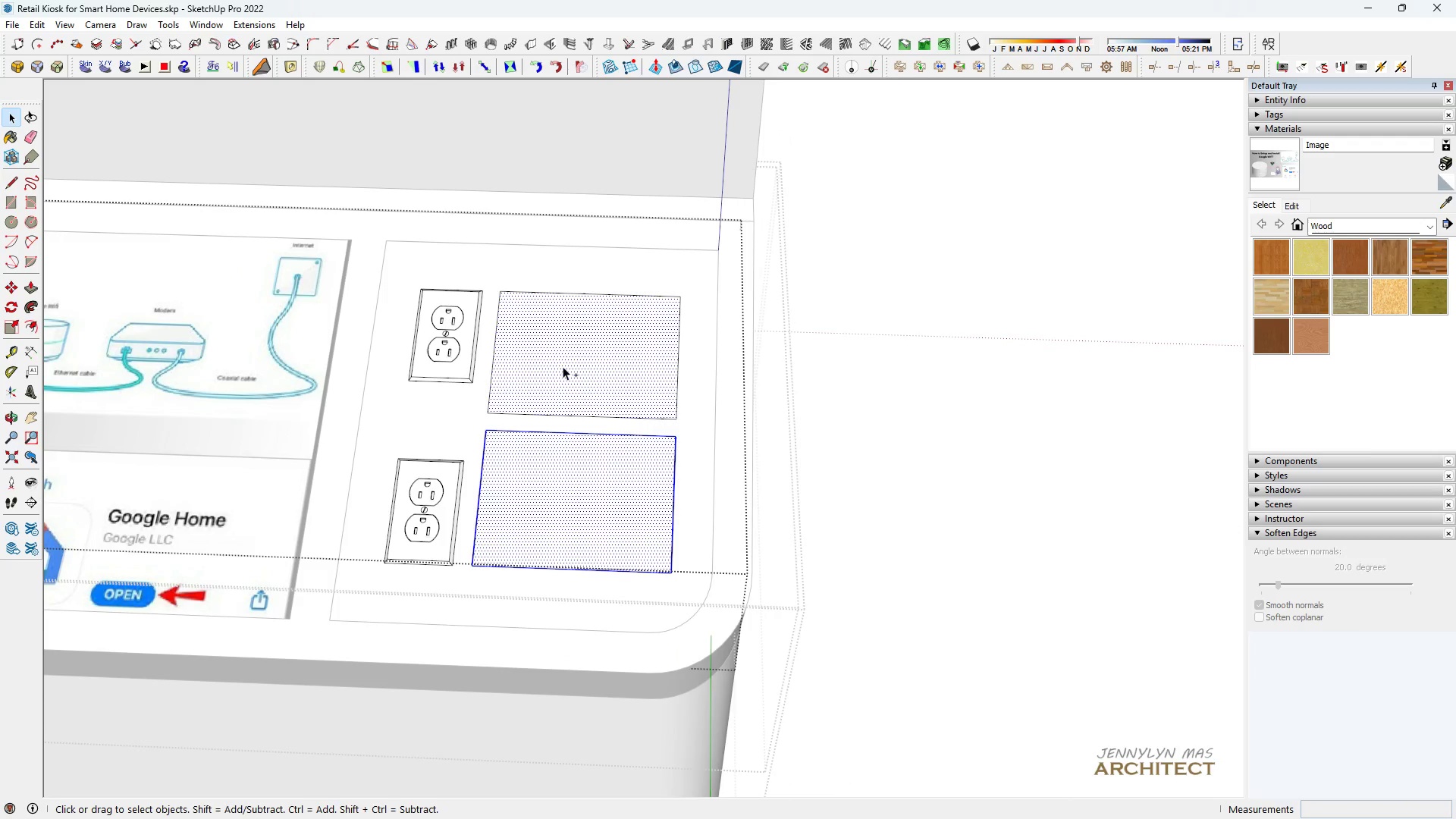 
triple_click([563, 366])
 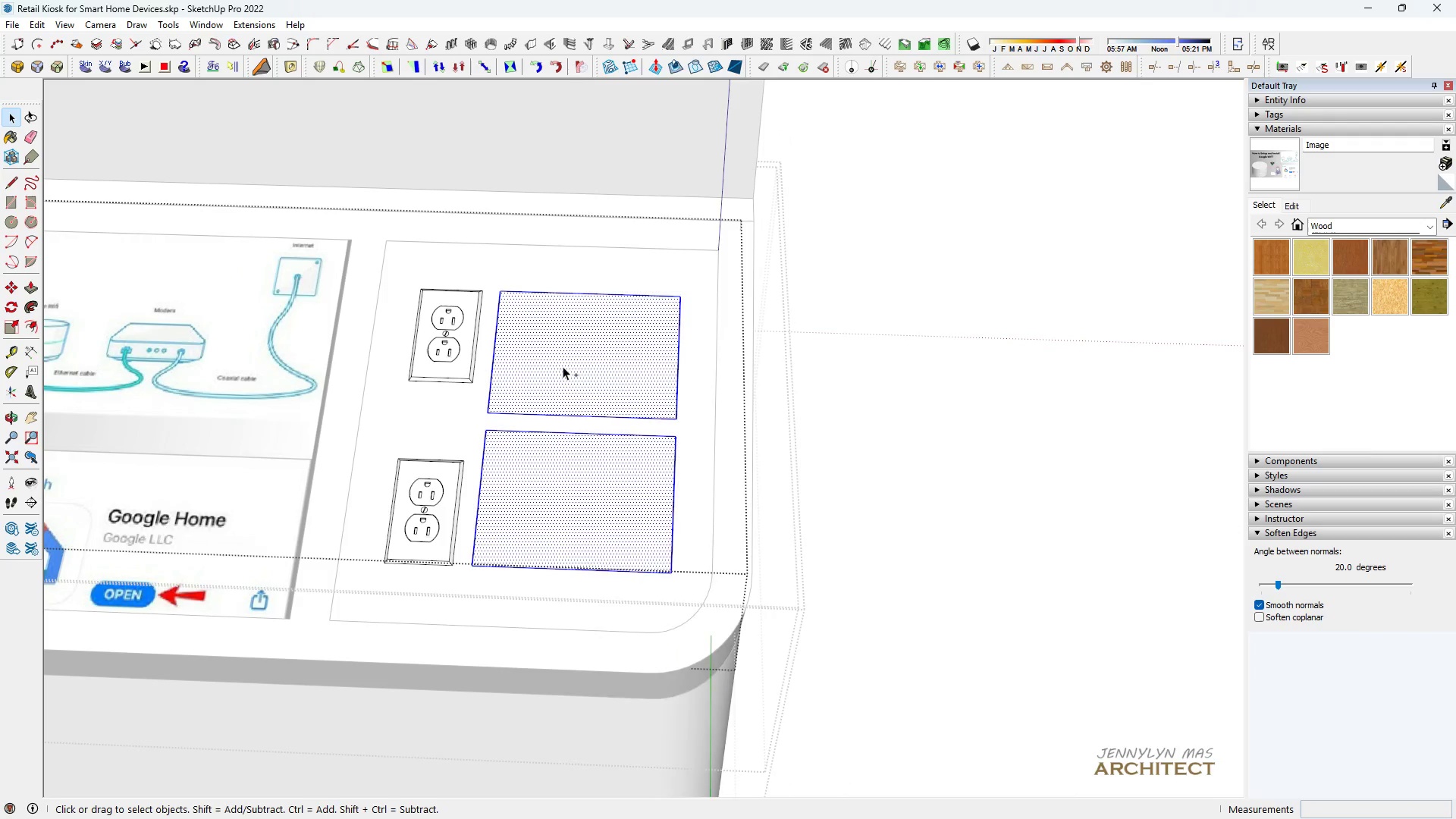 
left_click([563, 366])
 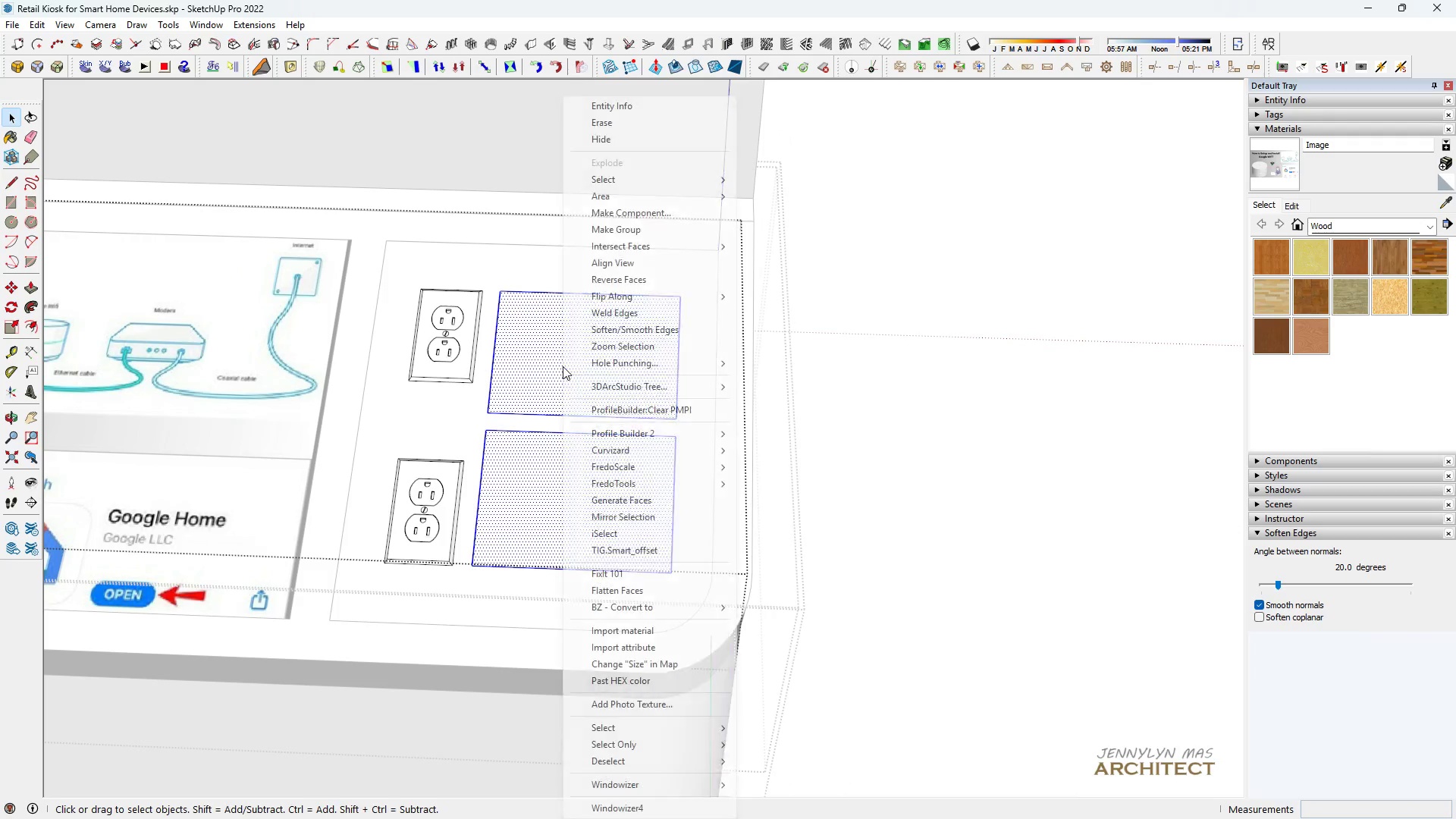 
right_click([563, 366])
 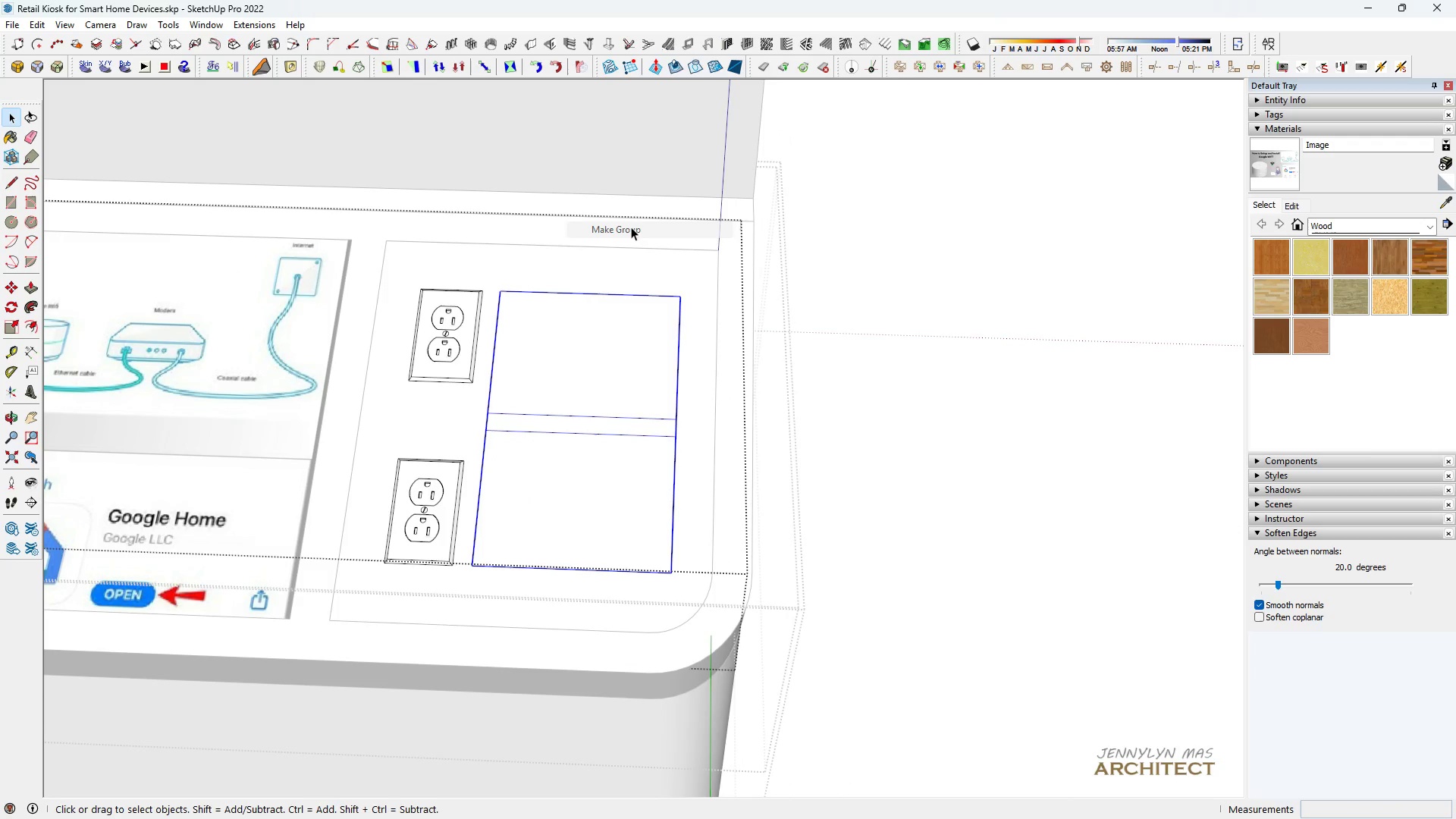 
double_click([583, 343])
 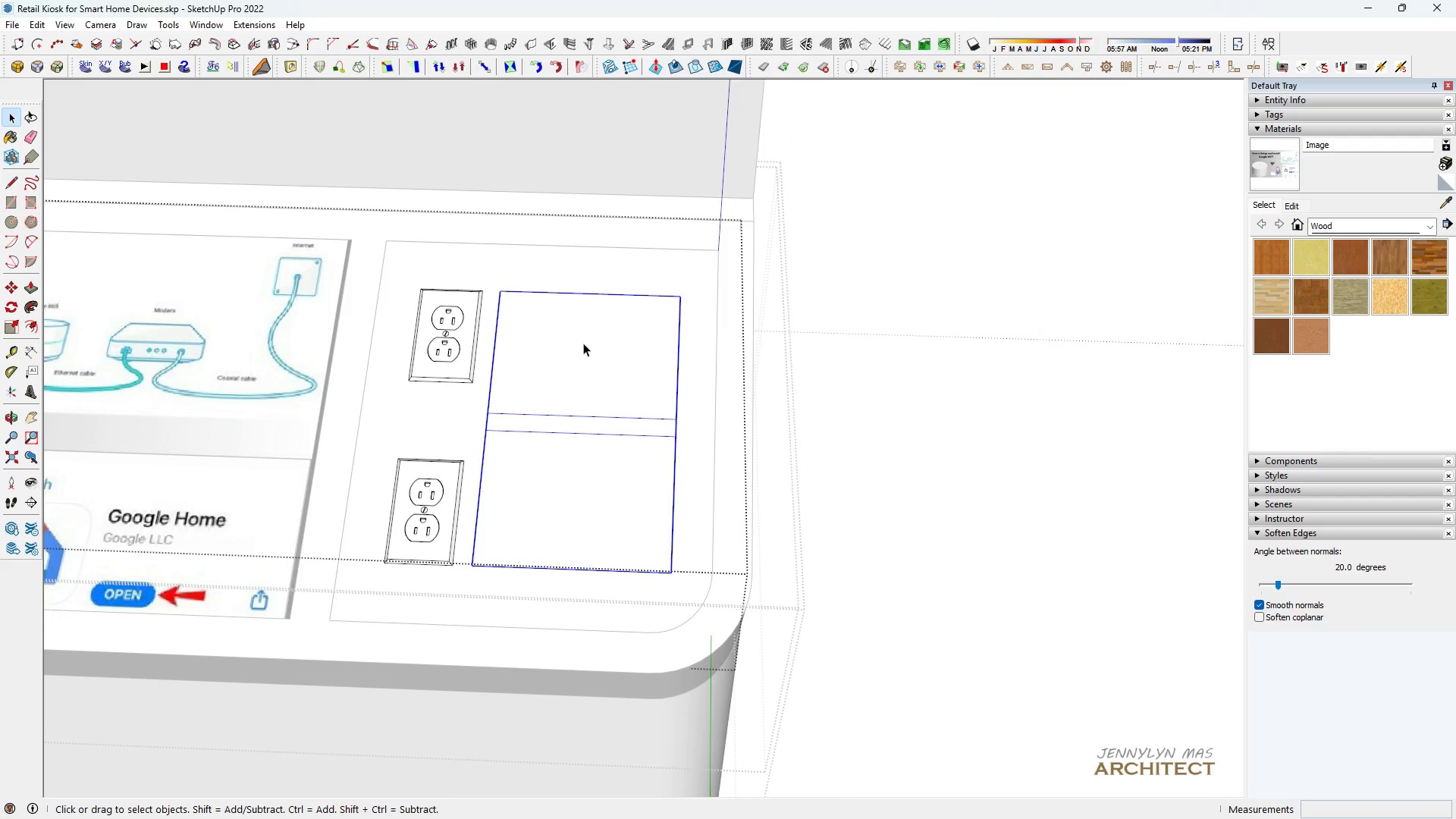 
triple_click([583, 343])
 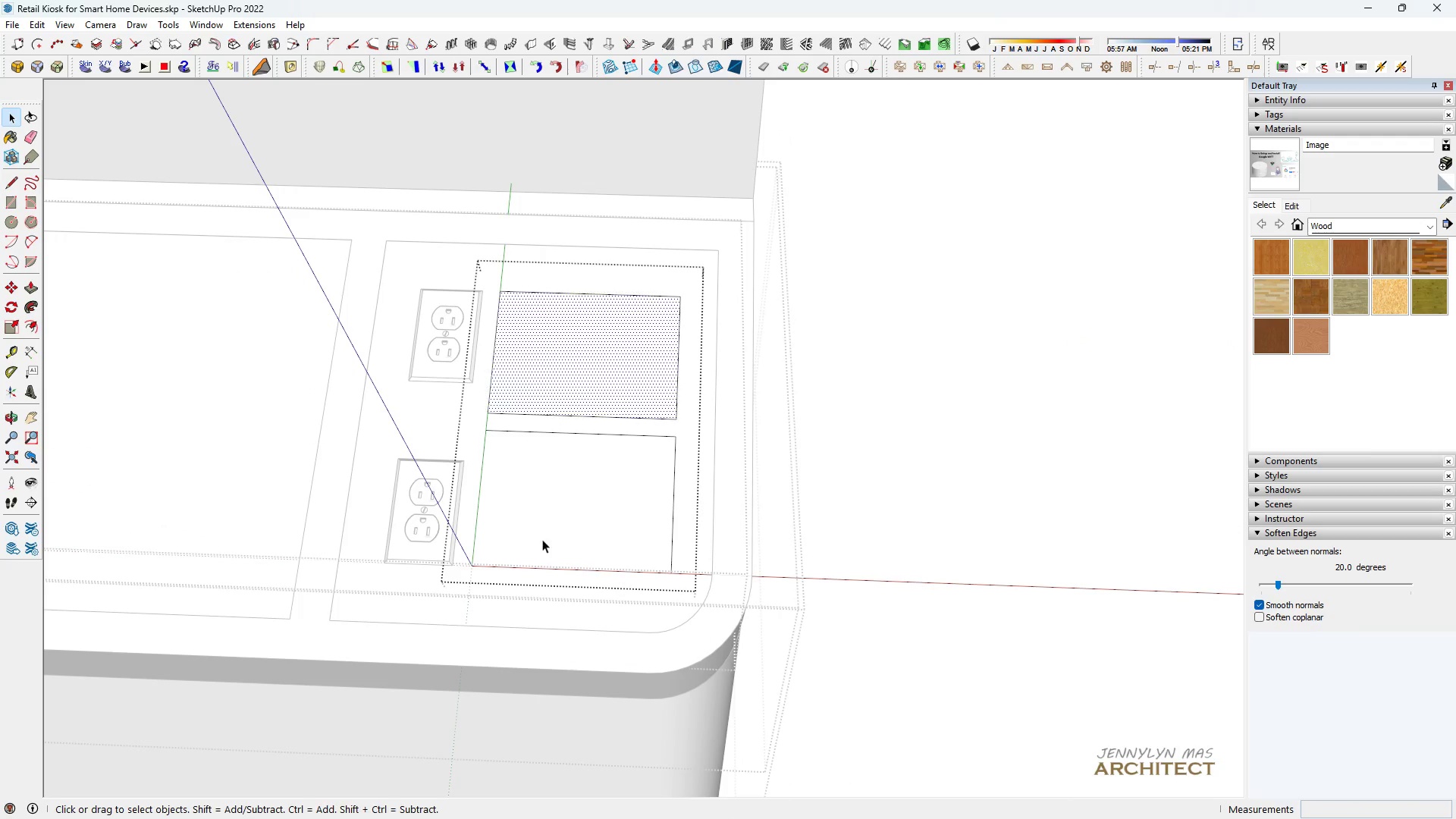 
triple_click([542, 544])
 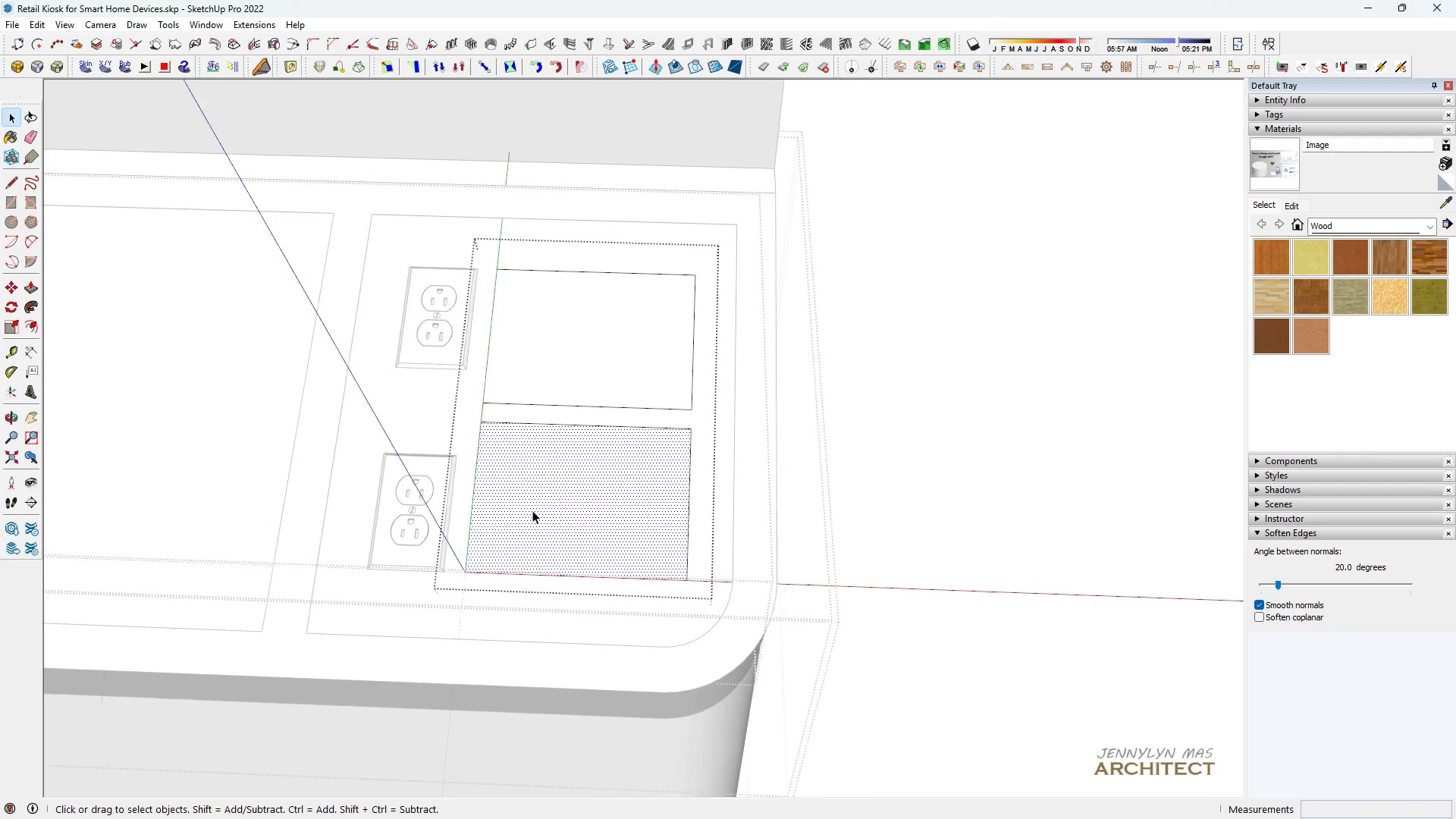 
scroll: coordinate [668, 560], scroll_direction: up, amount: 4.0
 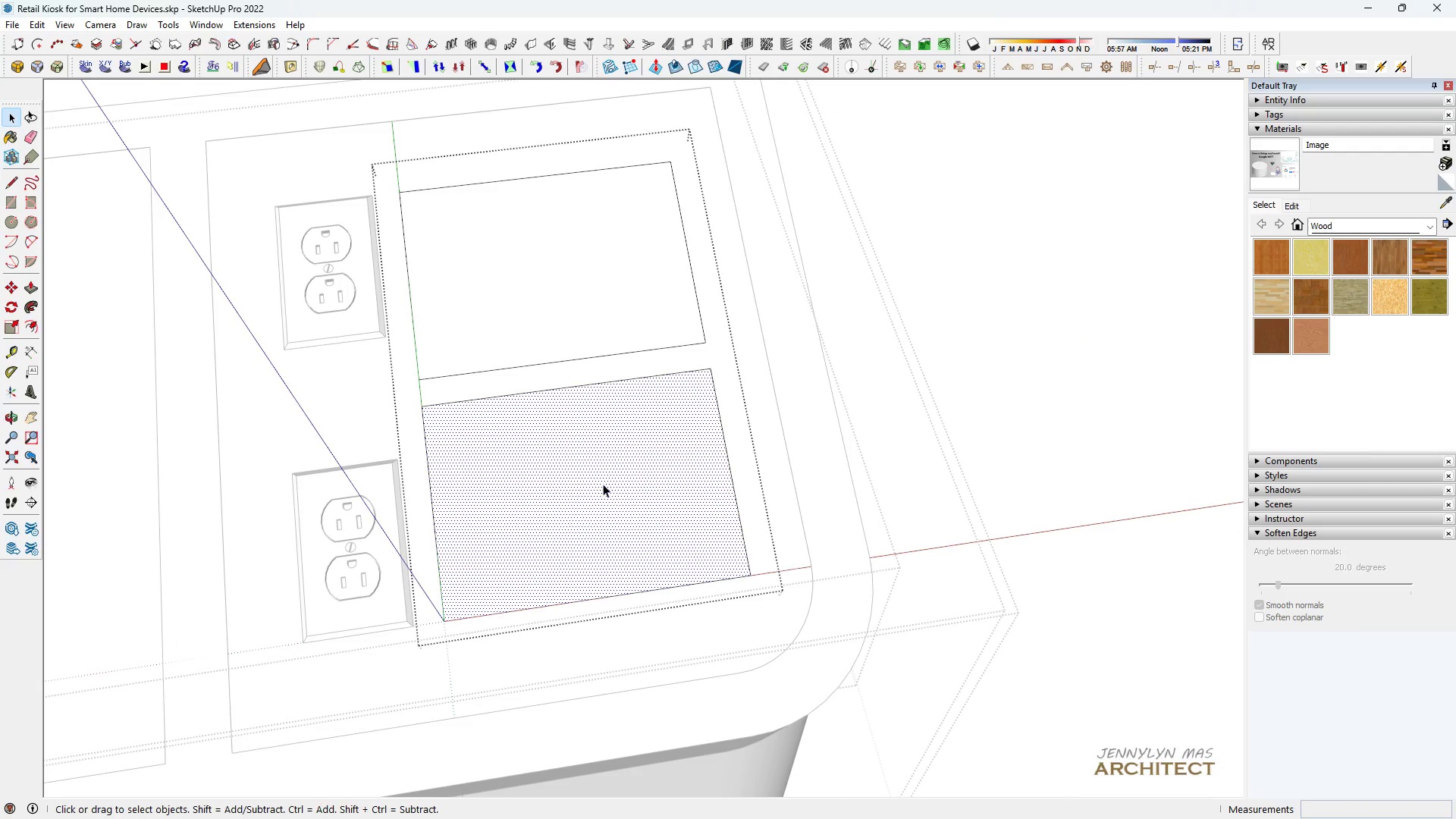 
key(Delete)
 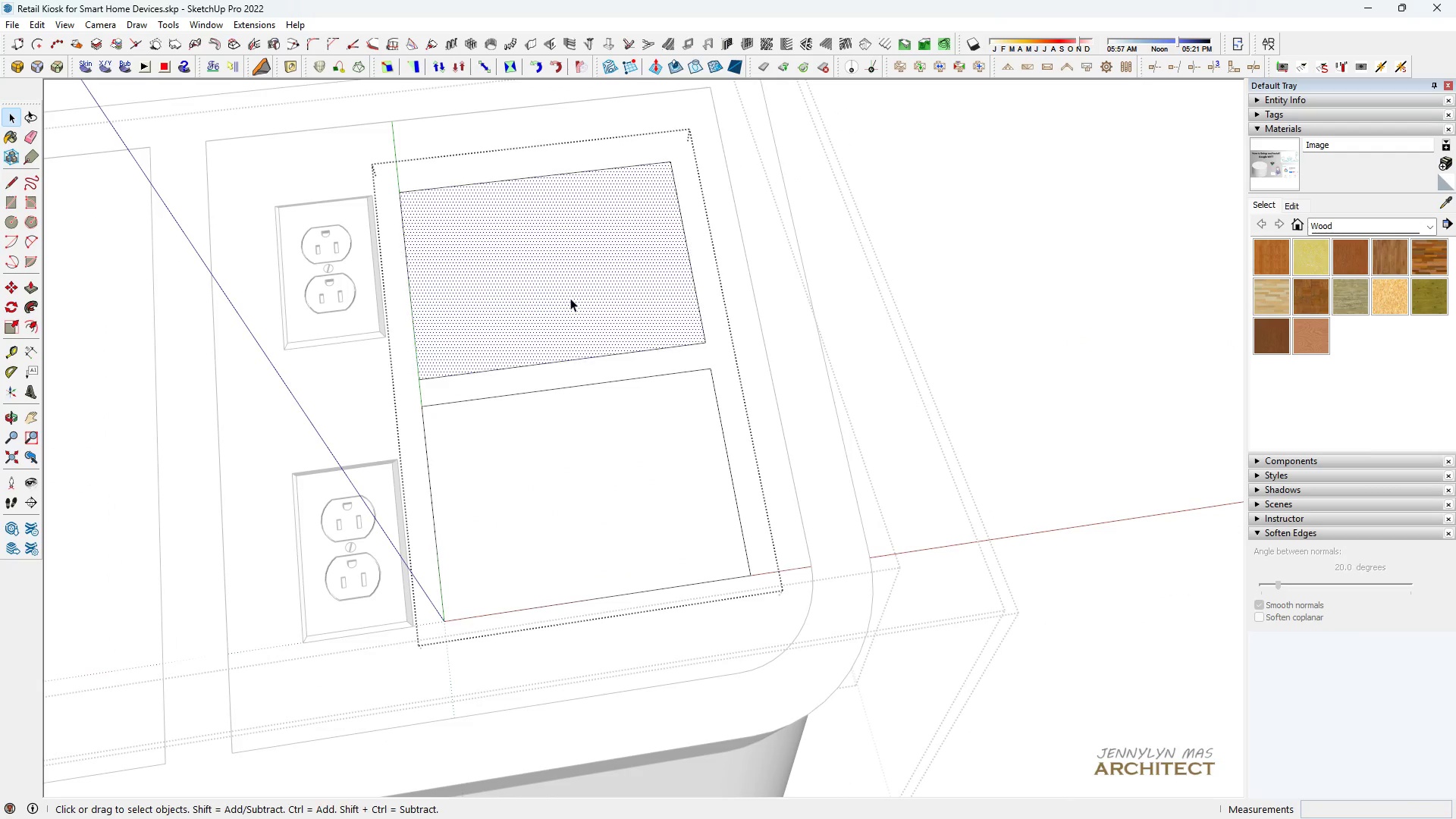 
left_click([570, 298])
 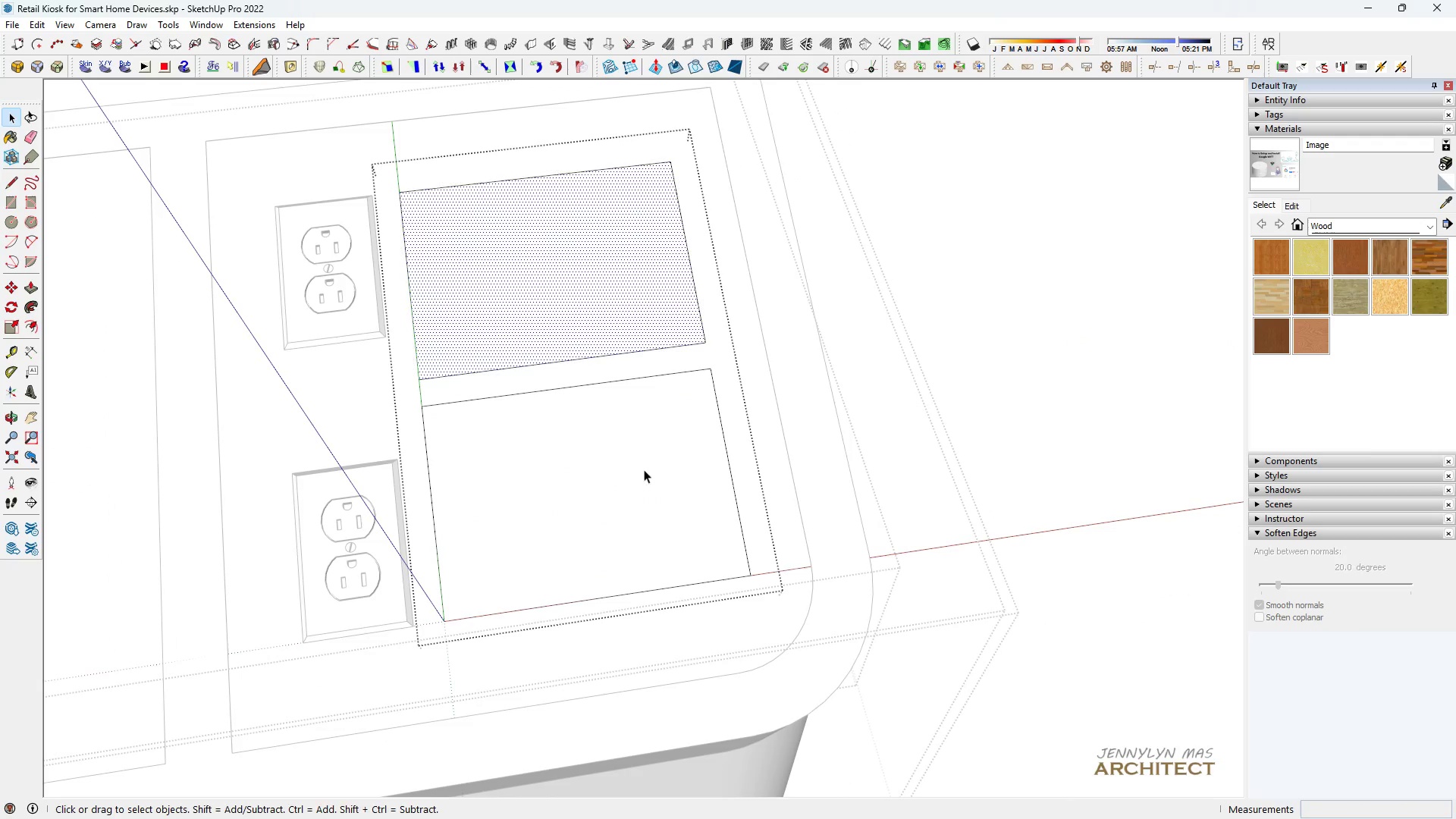 
key(Delete)
 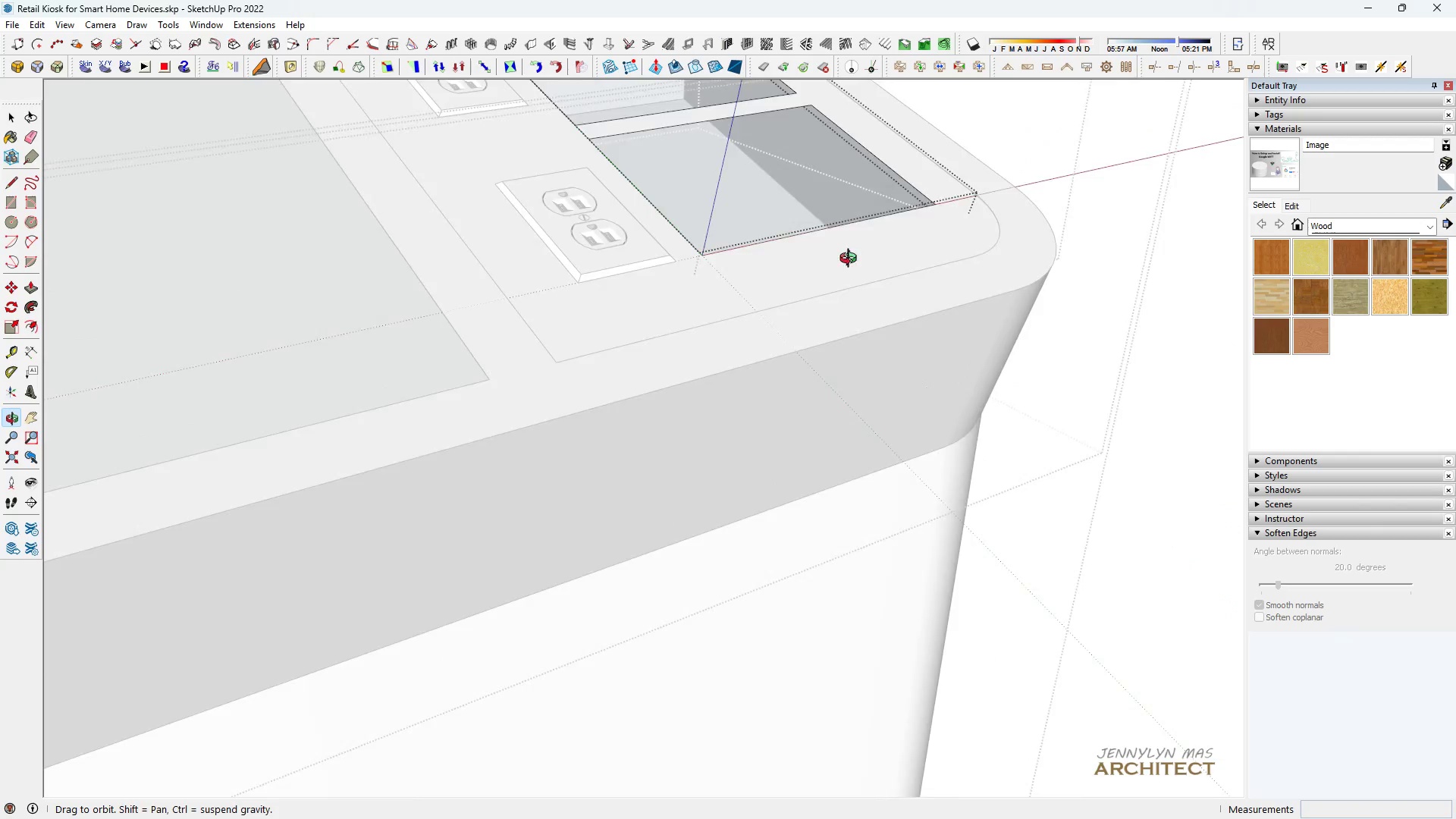 
scroll: coordinate [738, 262], scroll_direction: up, amount: 5.0
 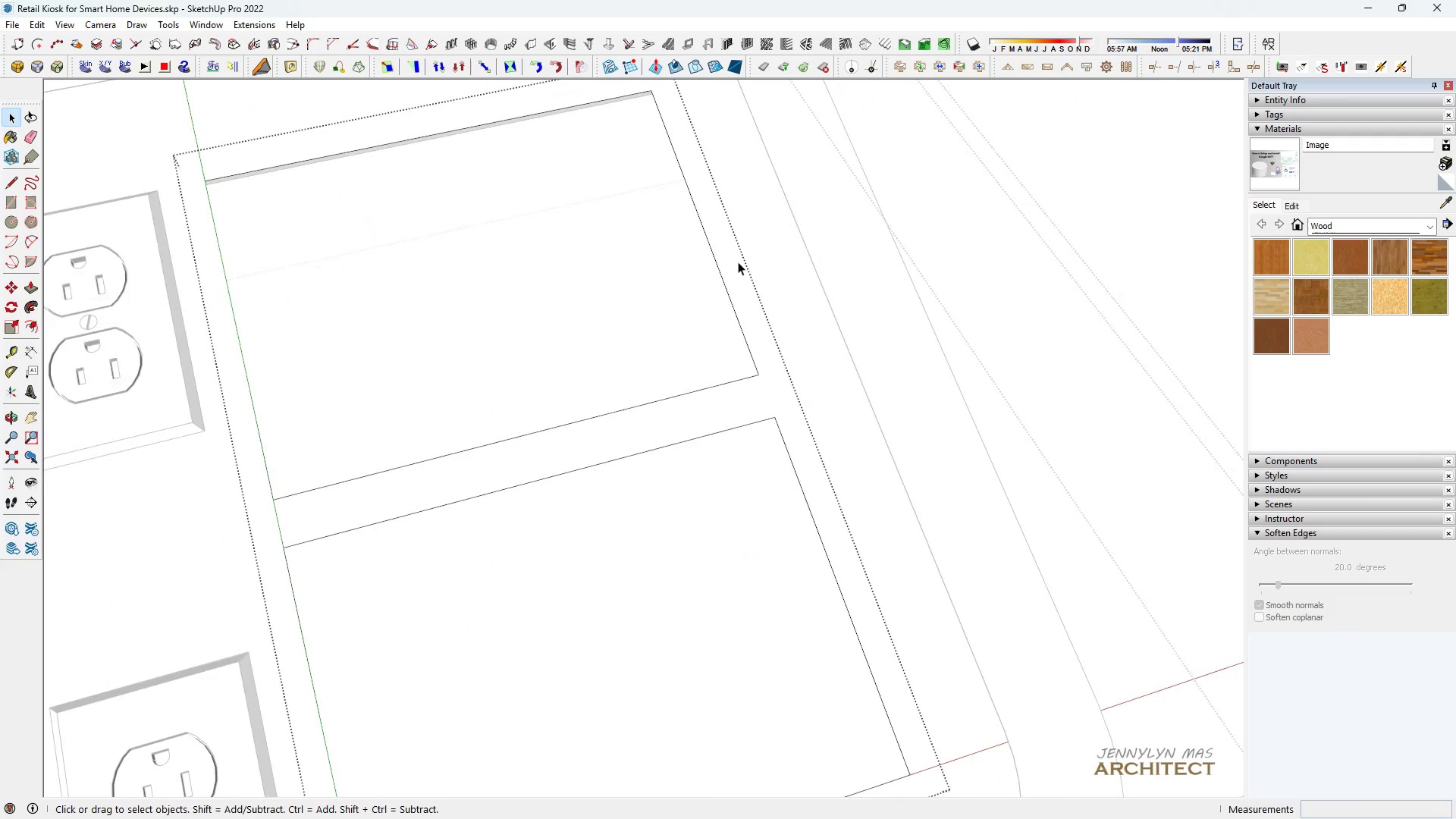 
type( lhh l)
 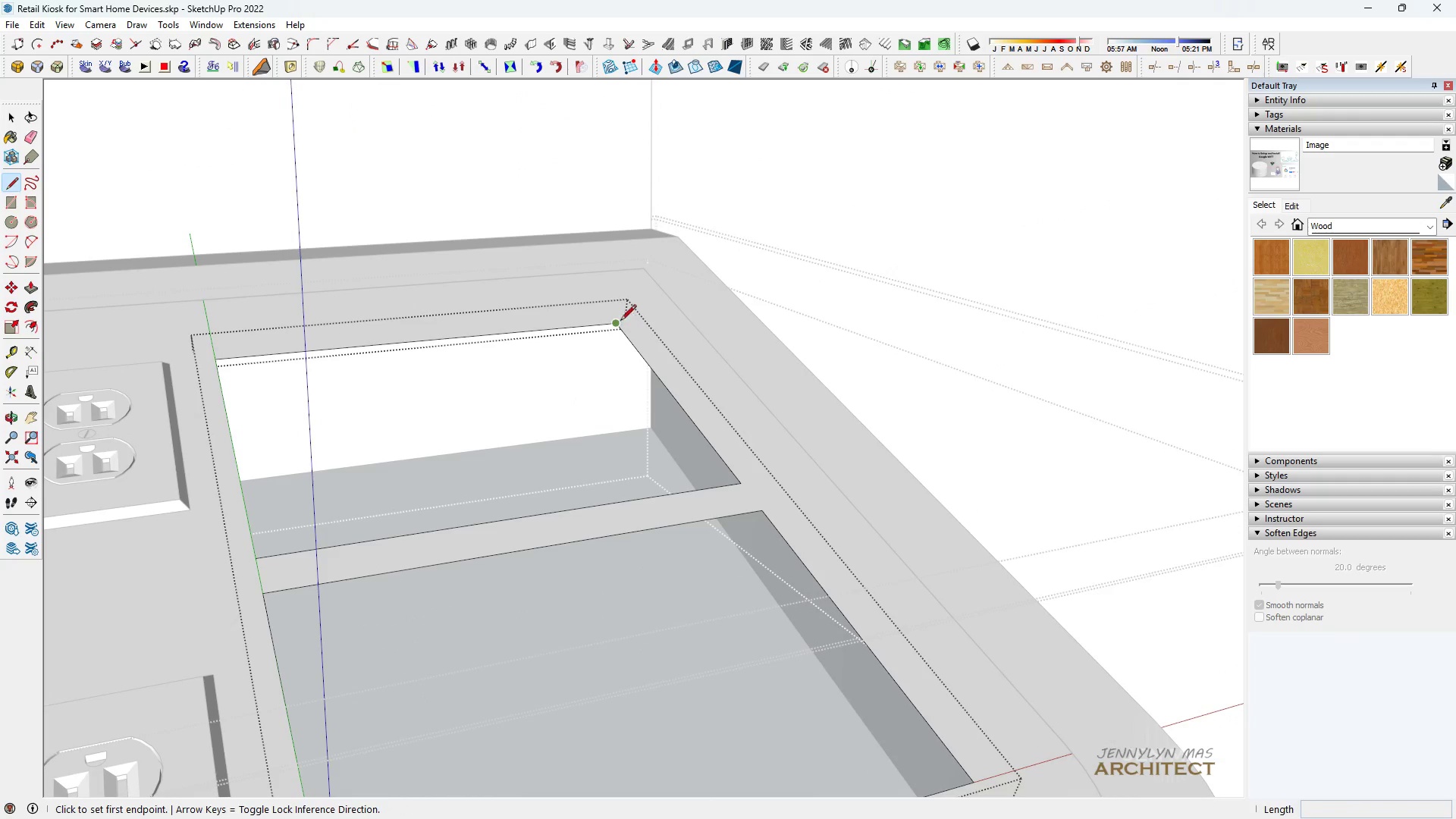 
scroll: coordinate [697, 166], scroll_direction: down, amount: 8.0
 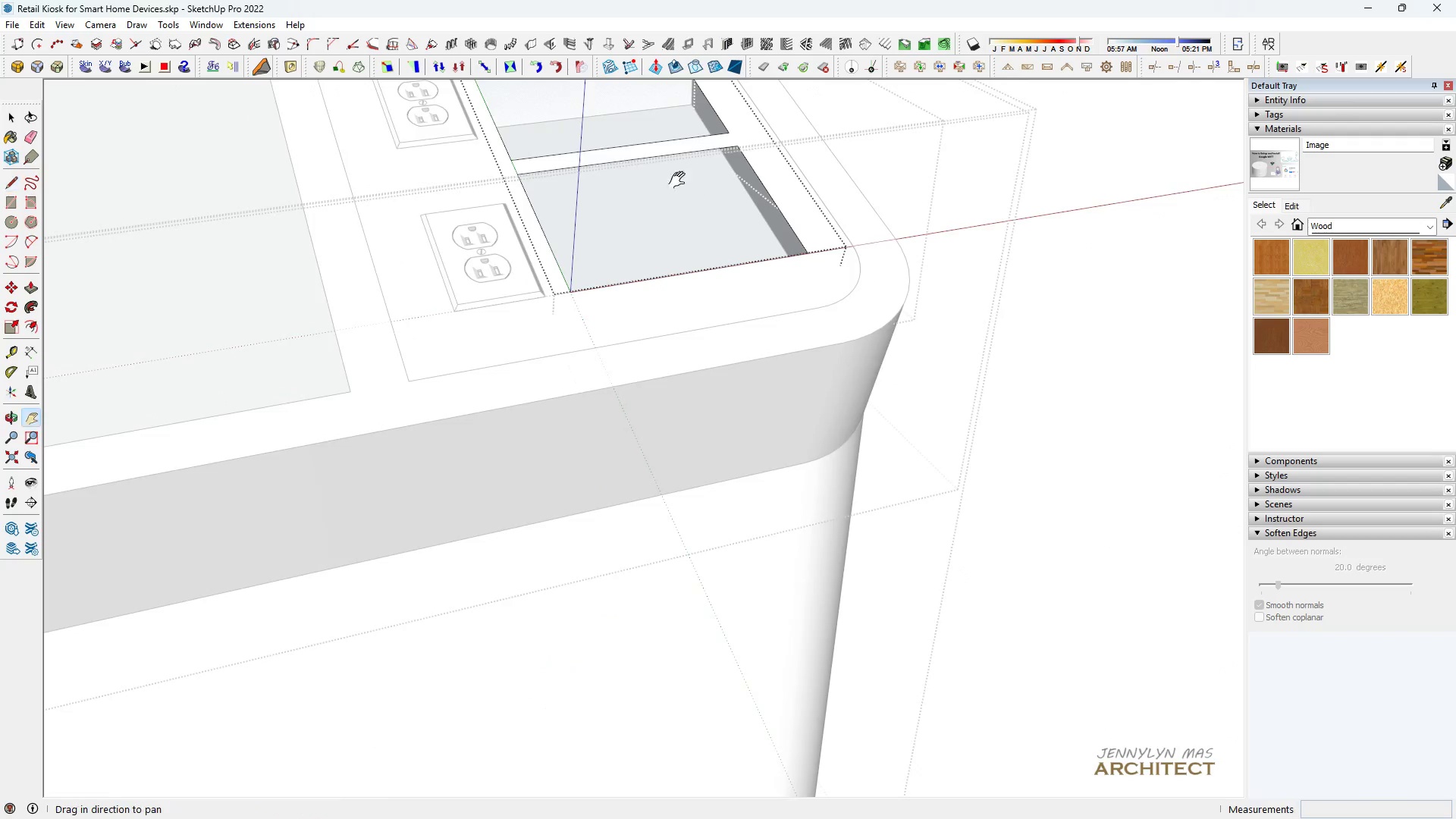 
left_click_drag(start_coordinate=[679, 197], to_coordinate=[633, 520])
 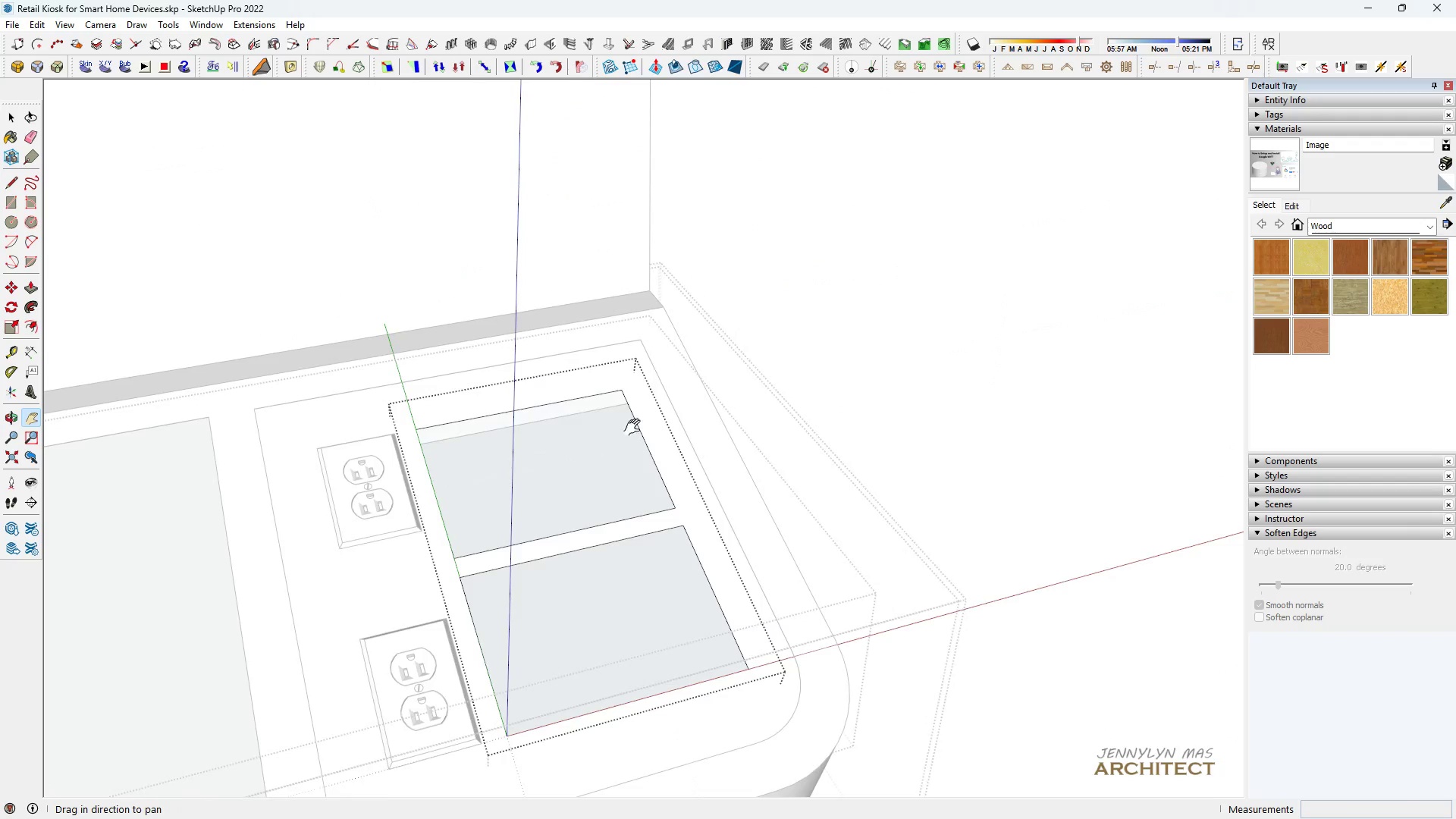 
scroll: coordinate [637, 396], scroll_direction: up, amount: 6.0
 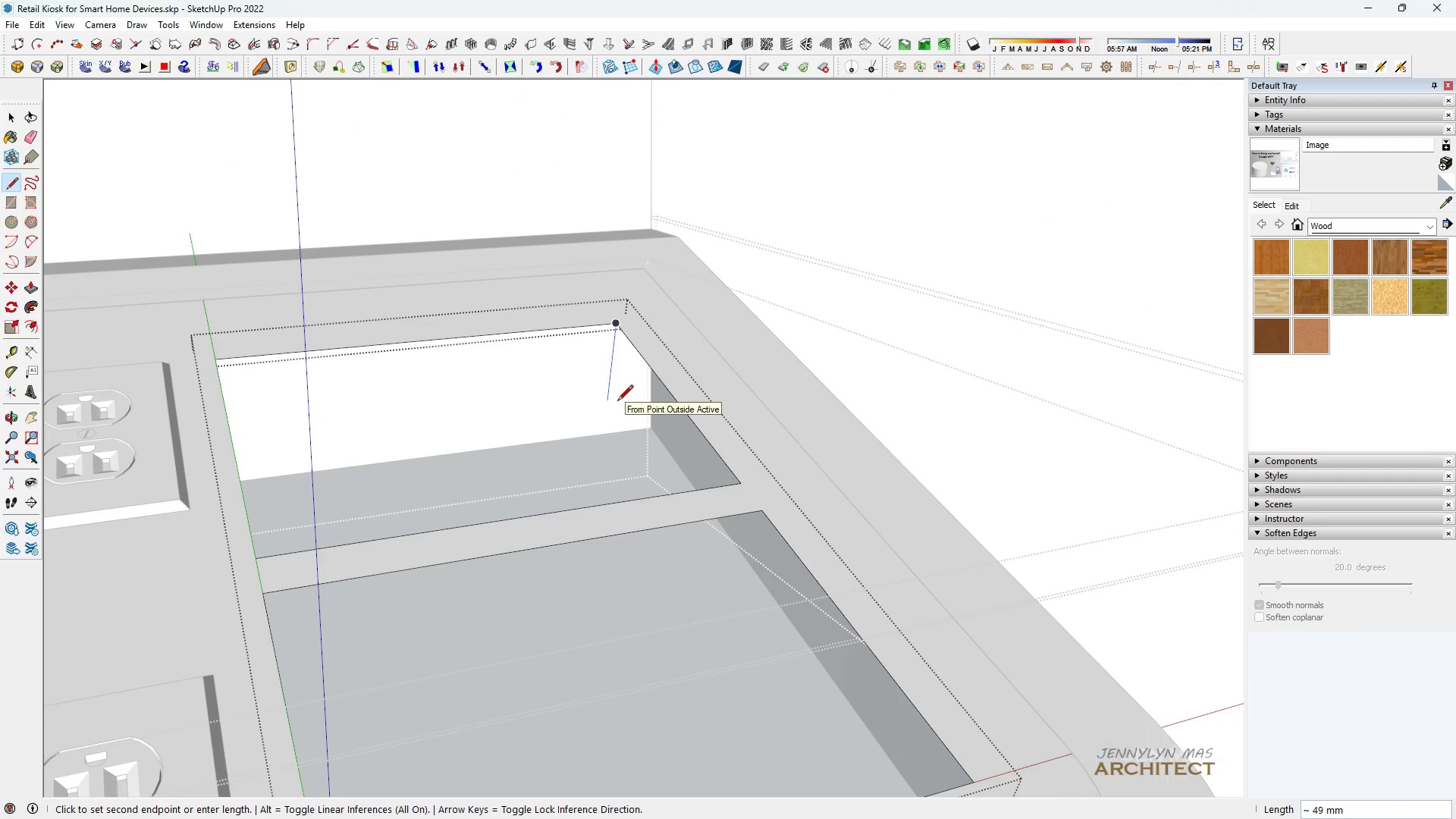 
key(Space)
 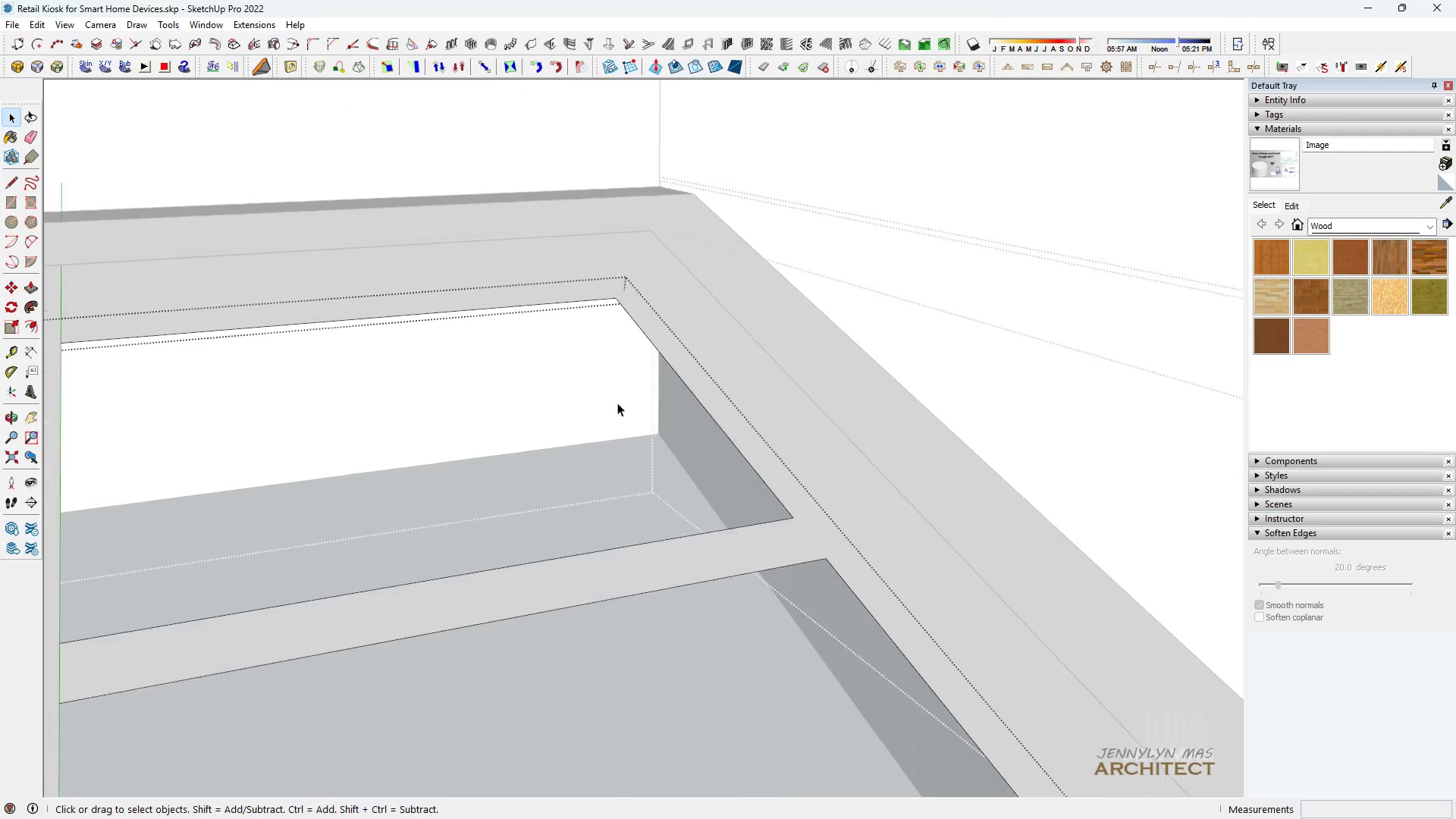 
scroll: coordinate [617, 403], scroll_direction: up, amount: 5.0
 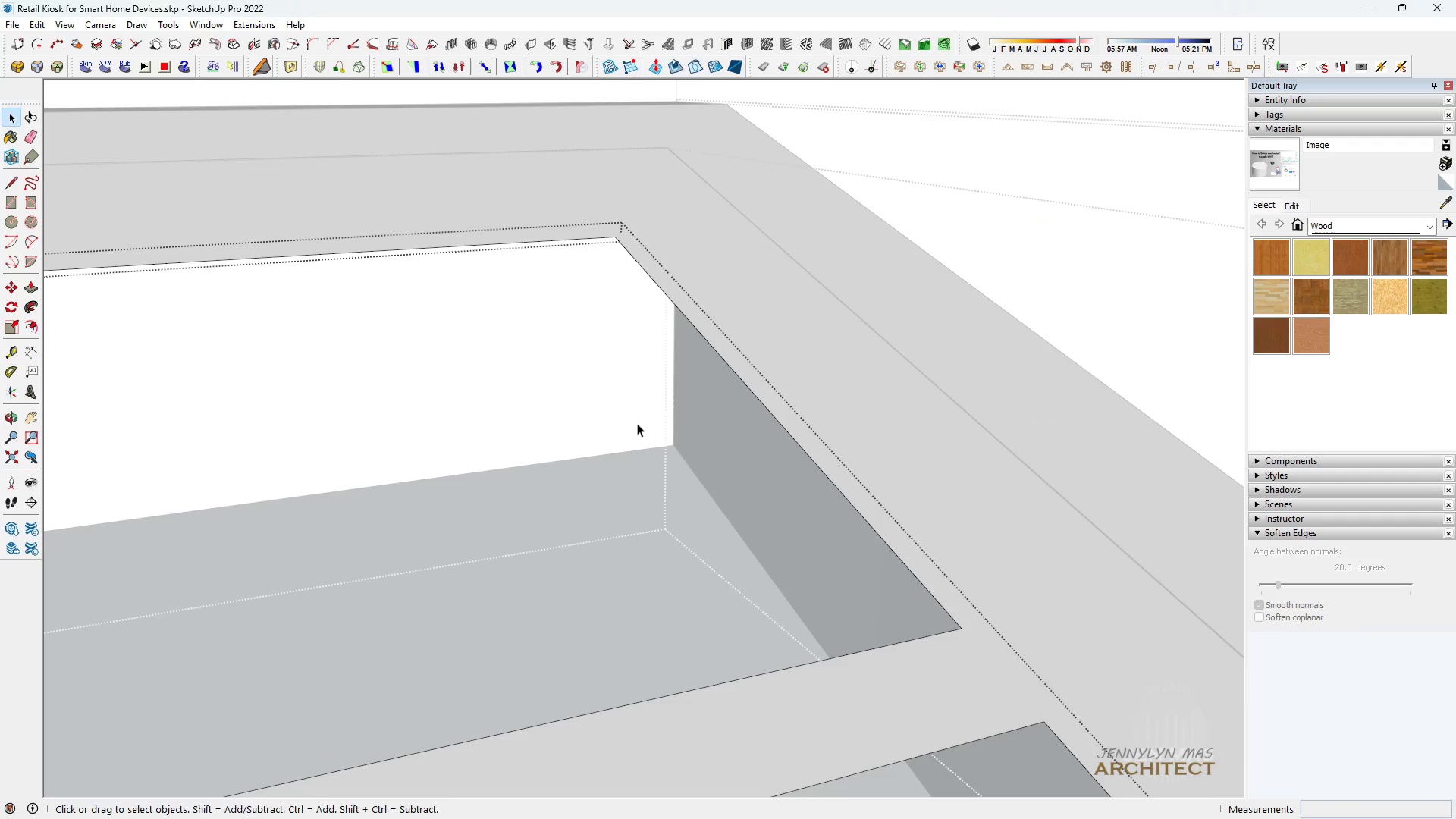 
key(L)
 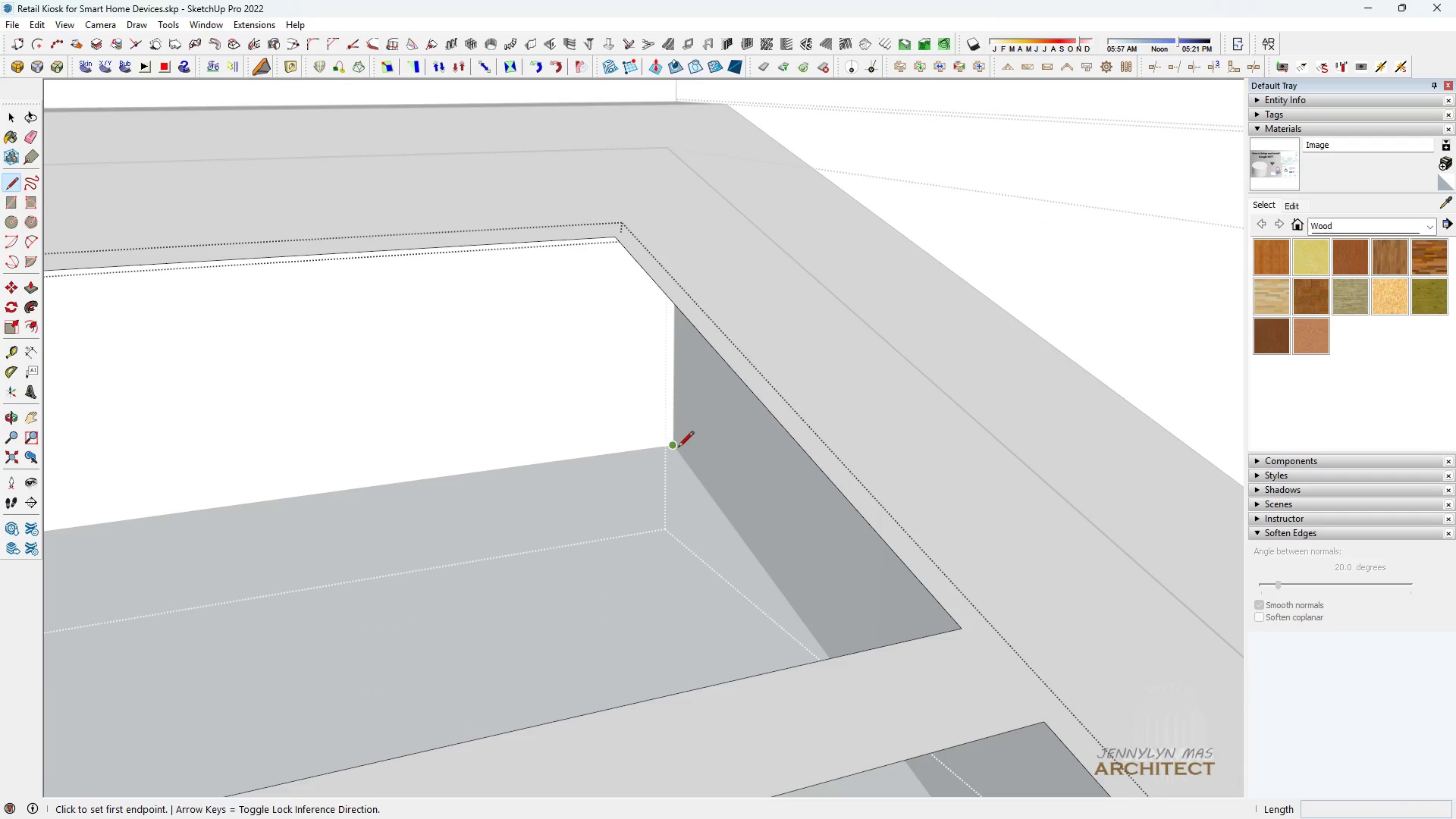 
left_click_drag(start_coordinate=[678, 447], to_coordinate=[678, 439])
 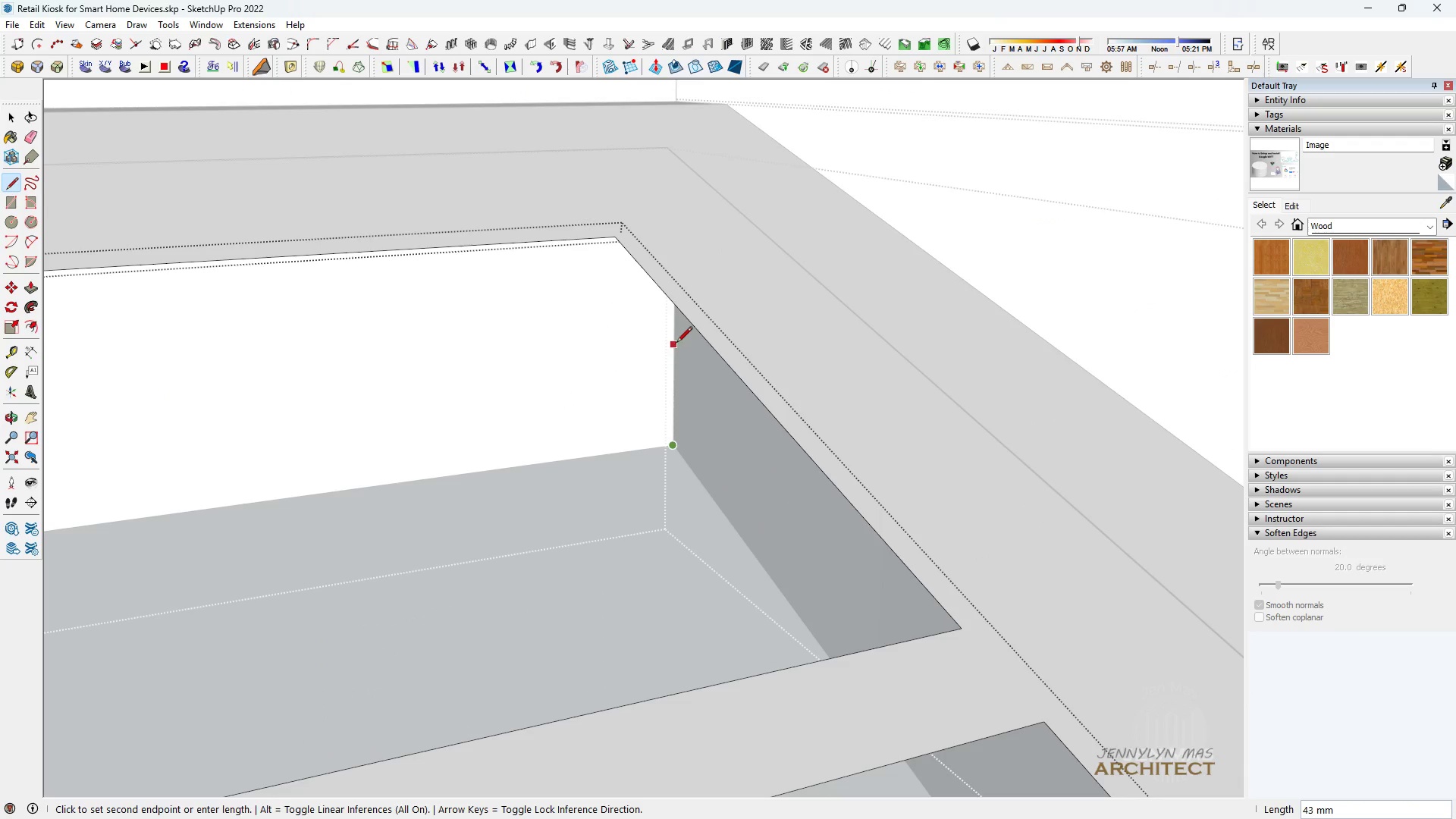 
key(Space)
 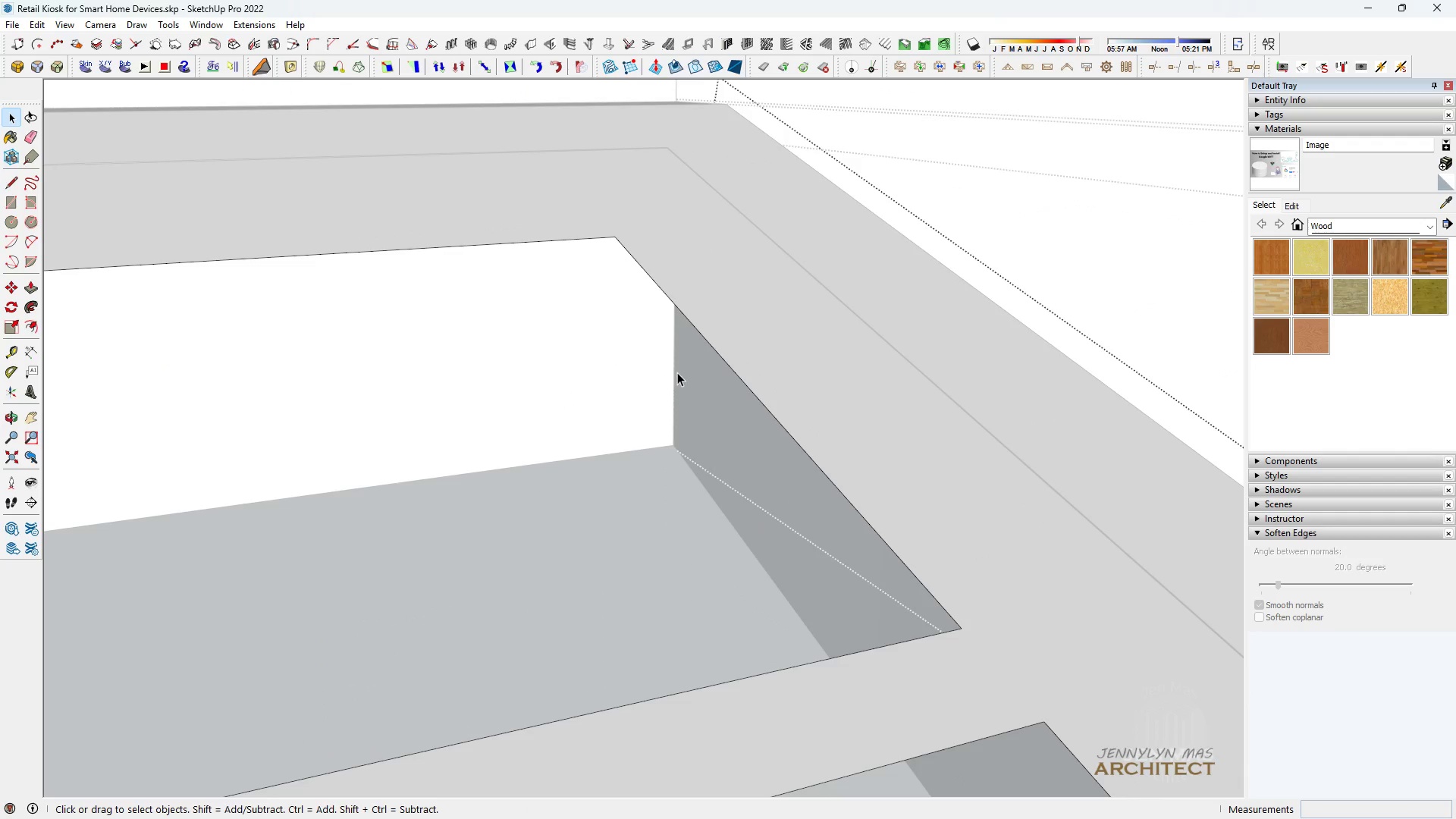 
left_click_drag(start_coordinate=[679, 375], to_coordinate=[651, 363])
 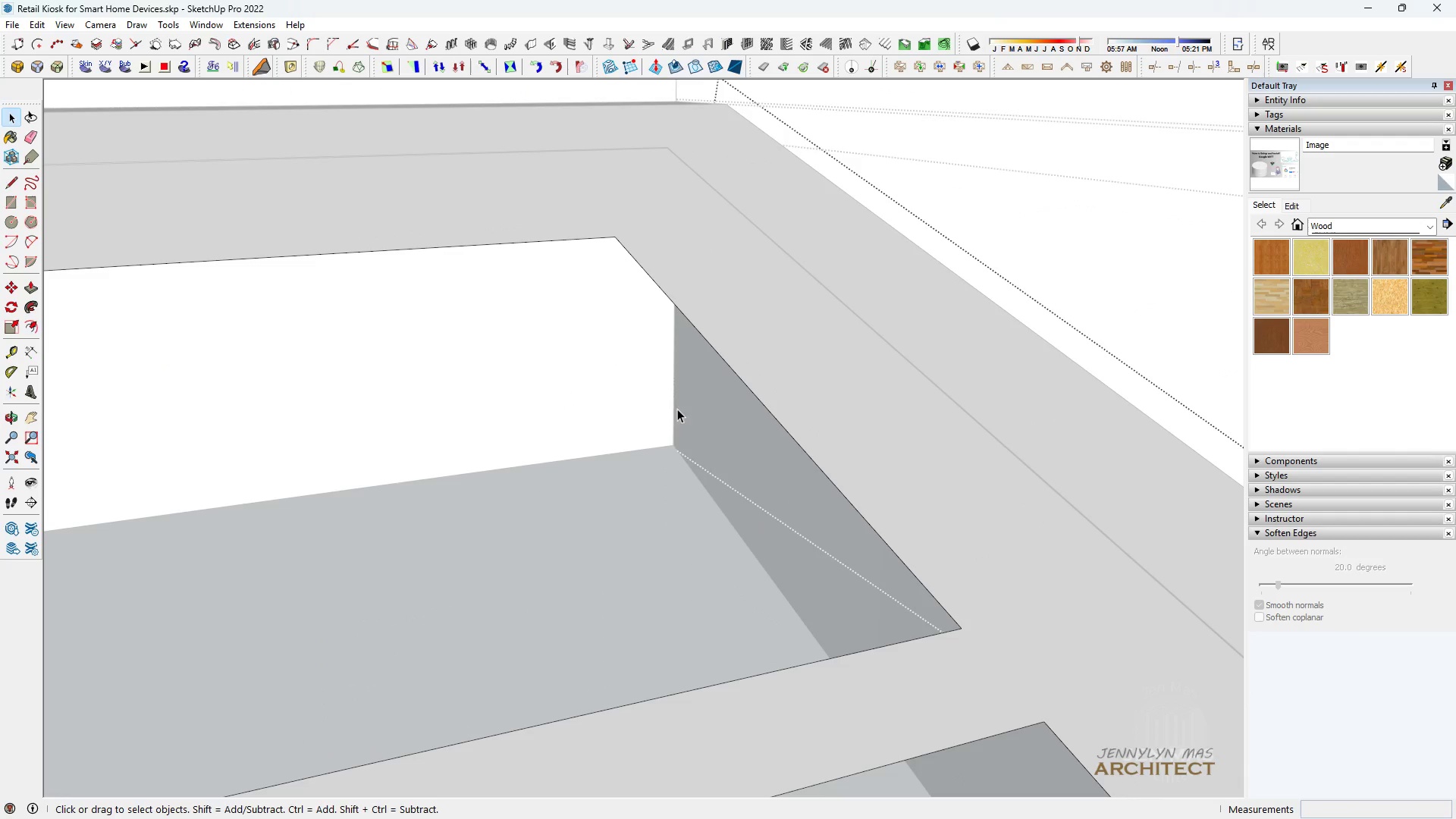 
left_click_drag(start_coordinate=[684, 420], to_coordinate=[631, 318])
 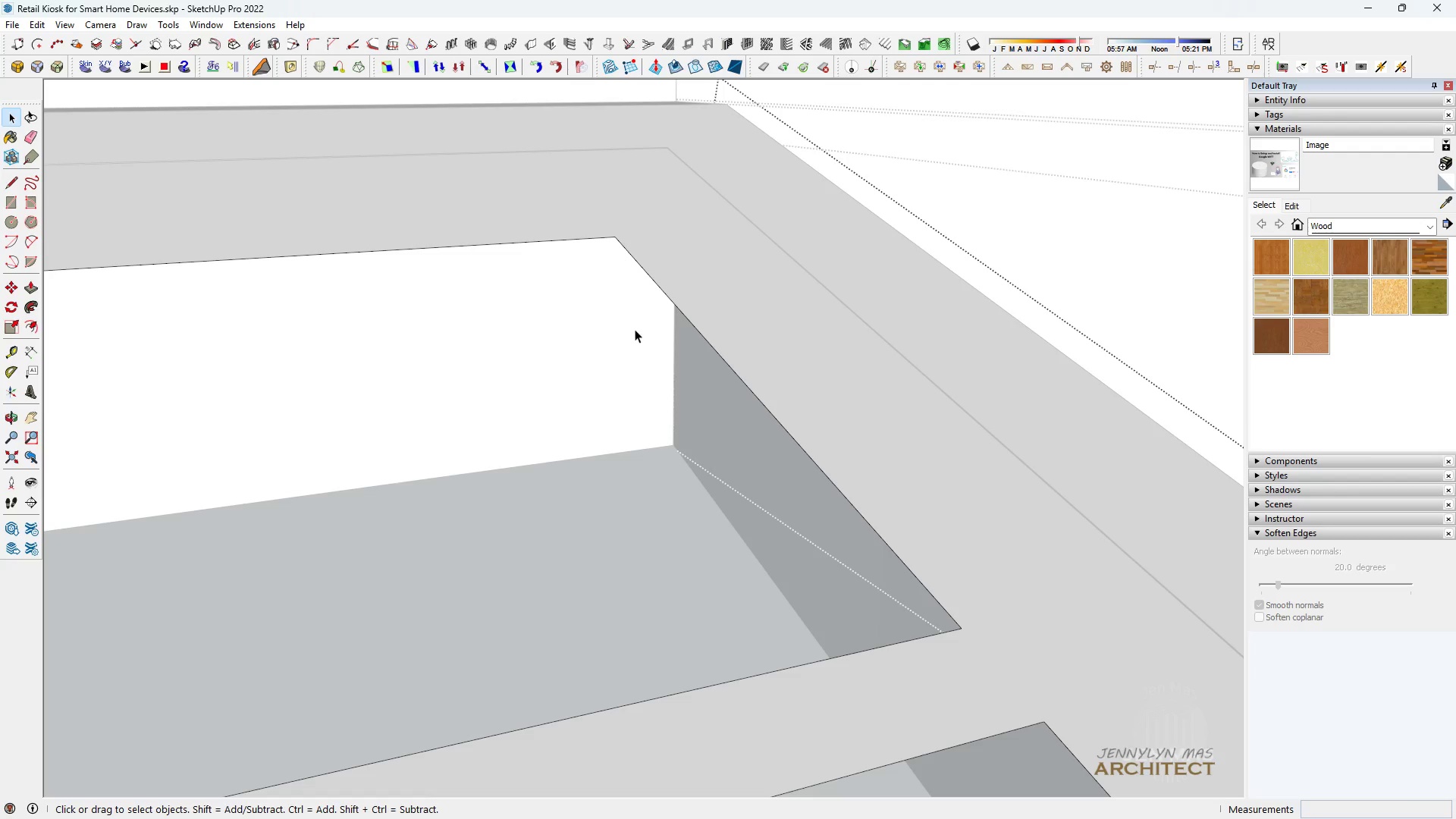 
key(Space)
 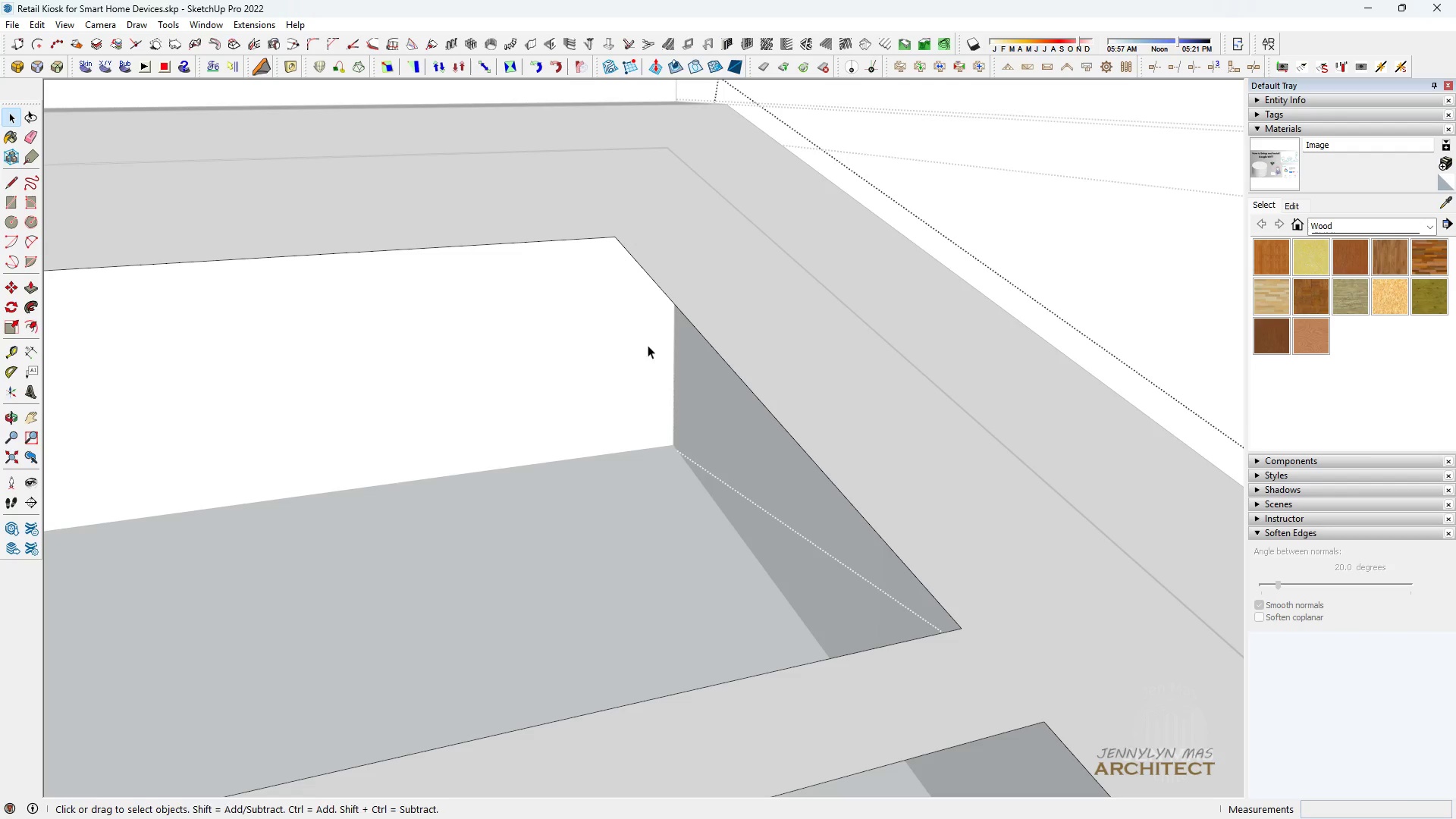 
key(M)
 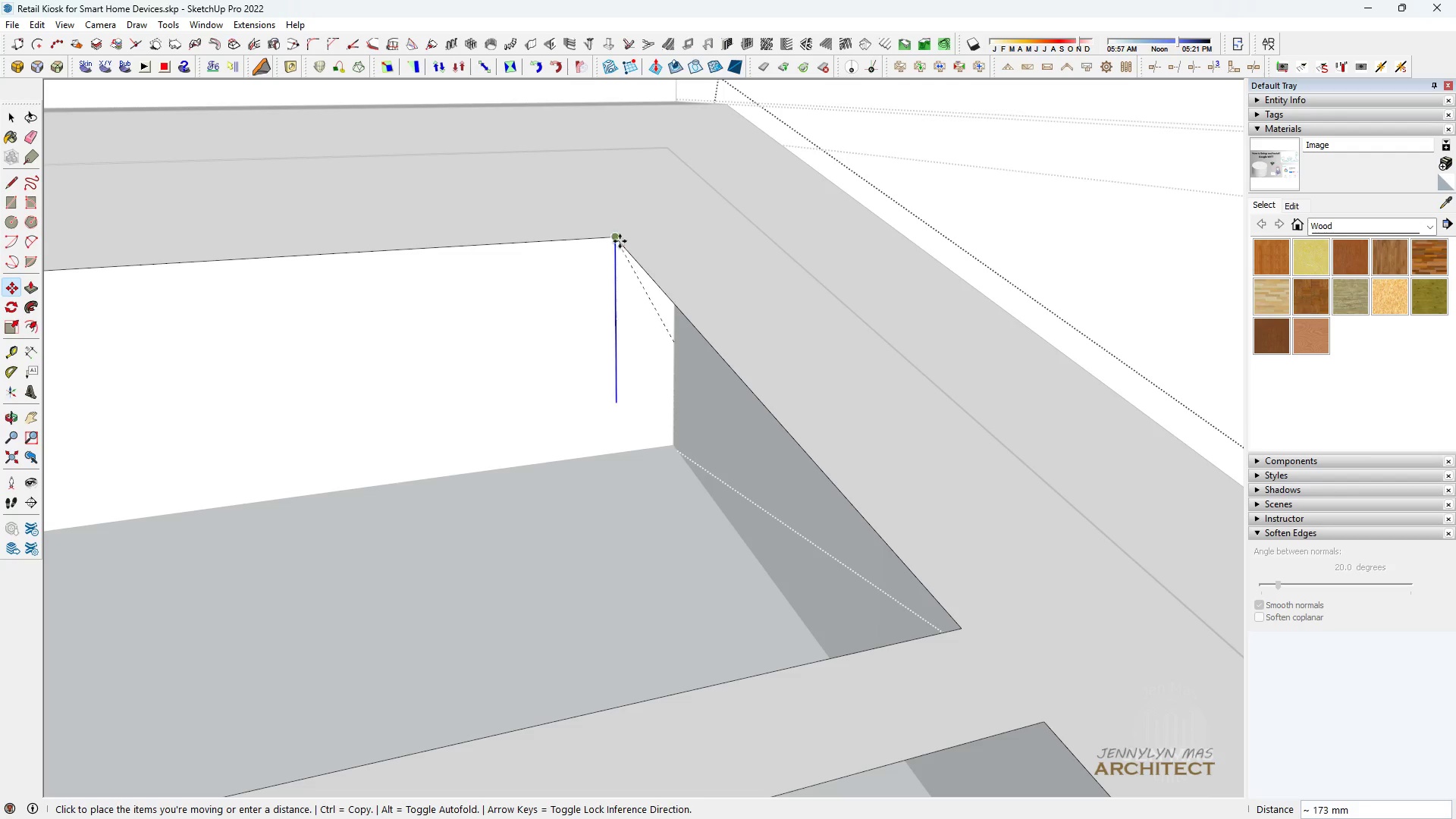 
left_click([614, 237])
 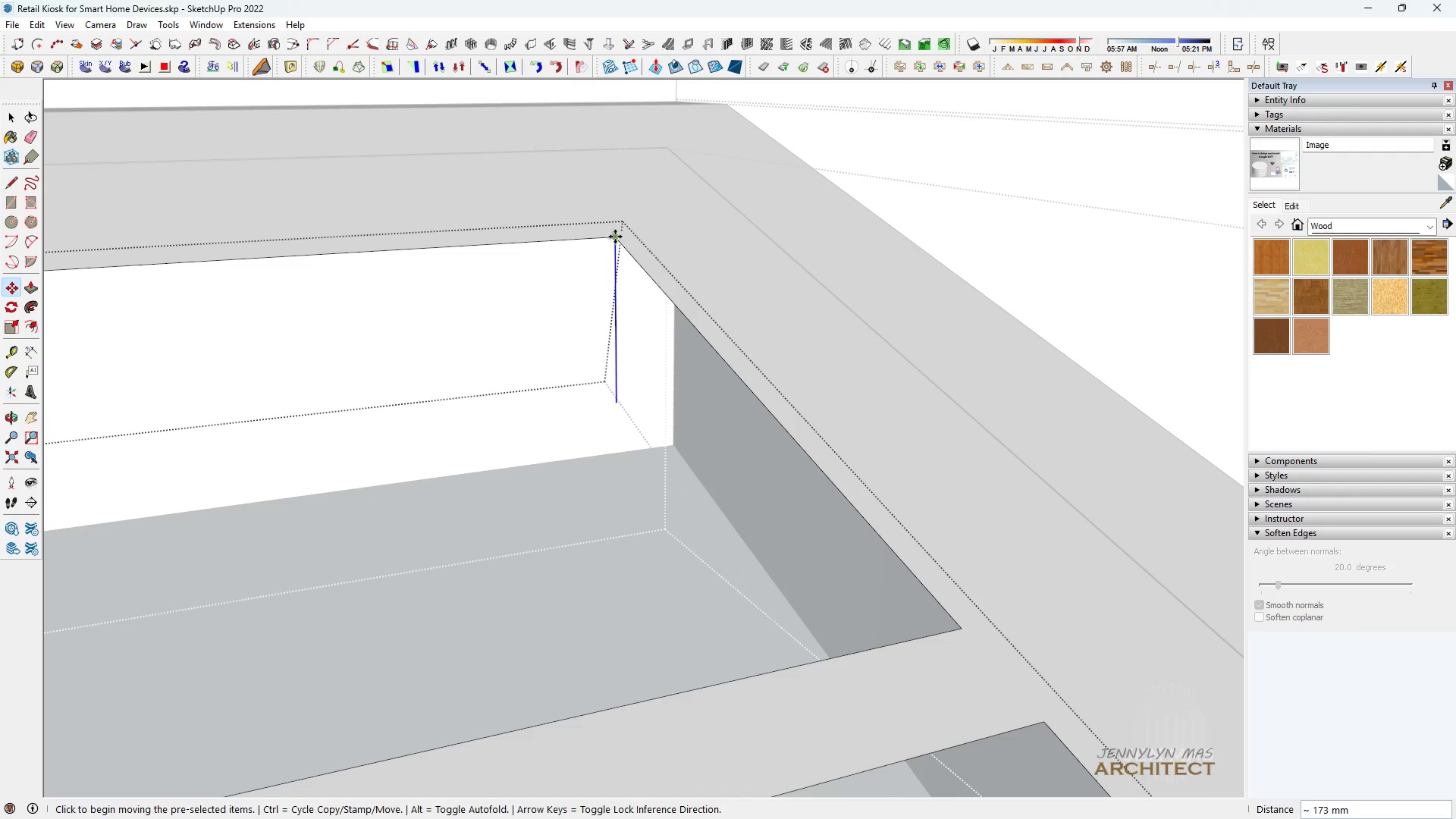 
key(Space)
 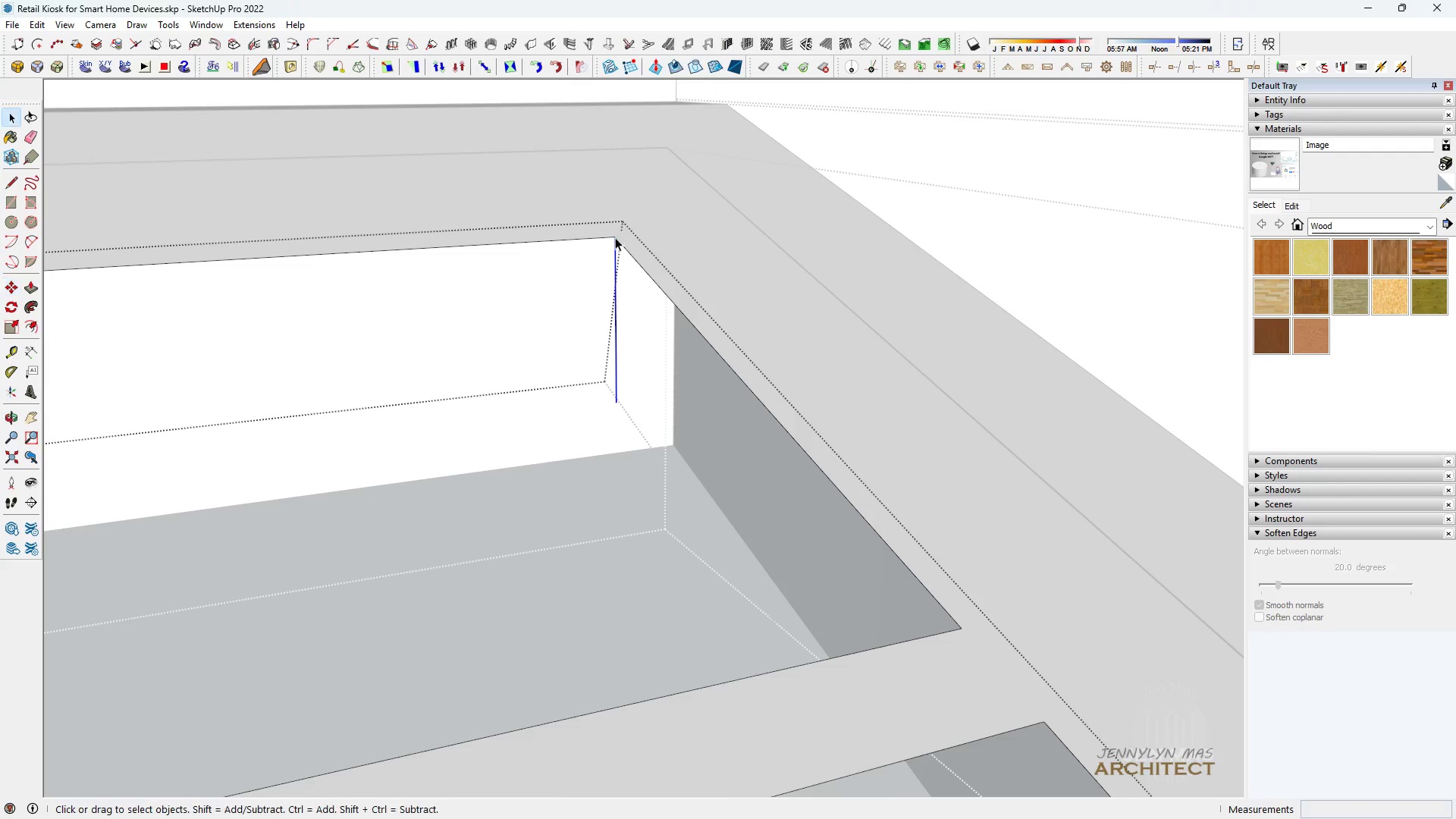 
key(L)
 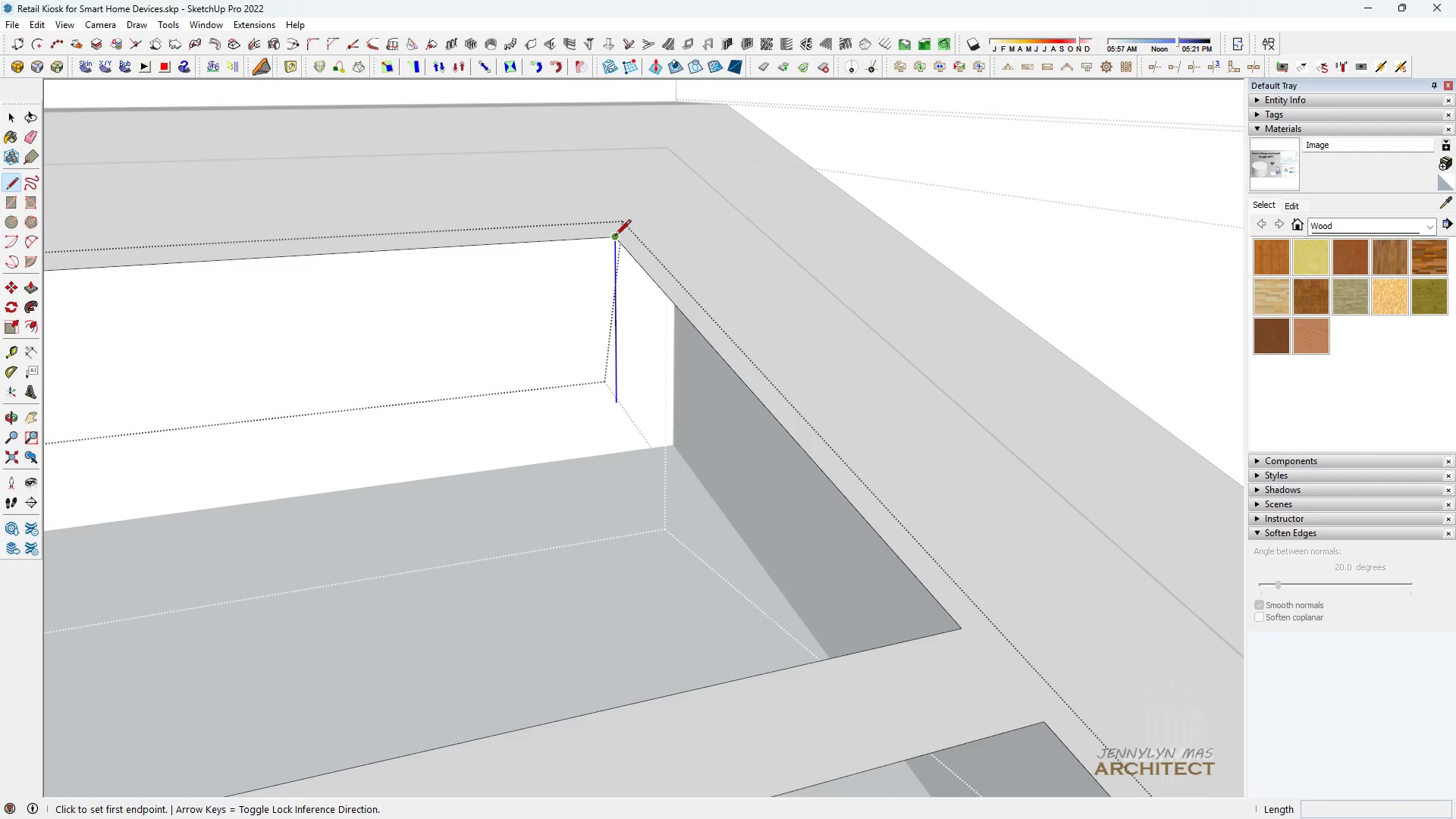 
left_click([615, 237])
 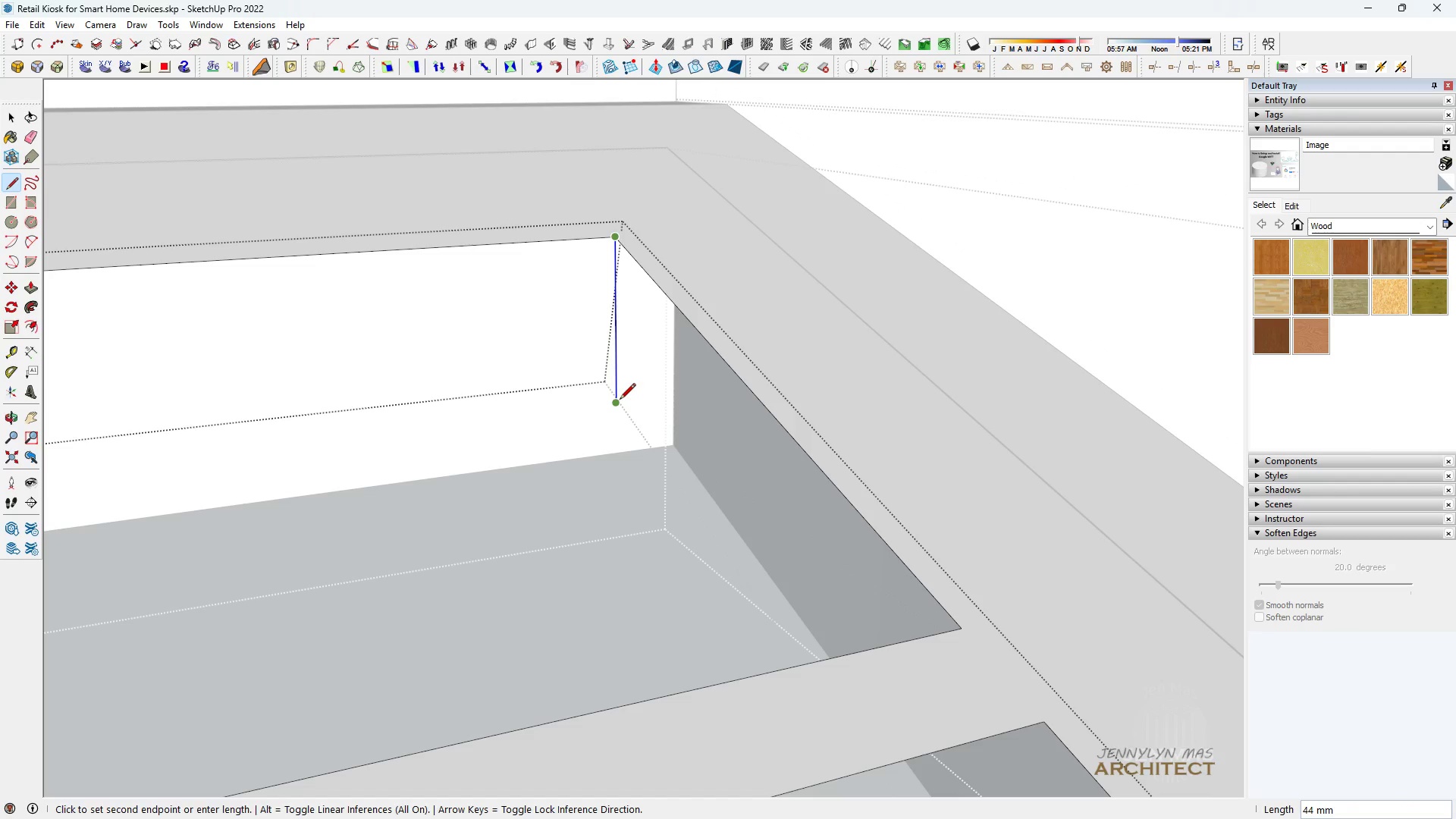 
hold_key(key=ShiftLeft, duration=1.44)
left_click([960, 630])
 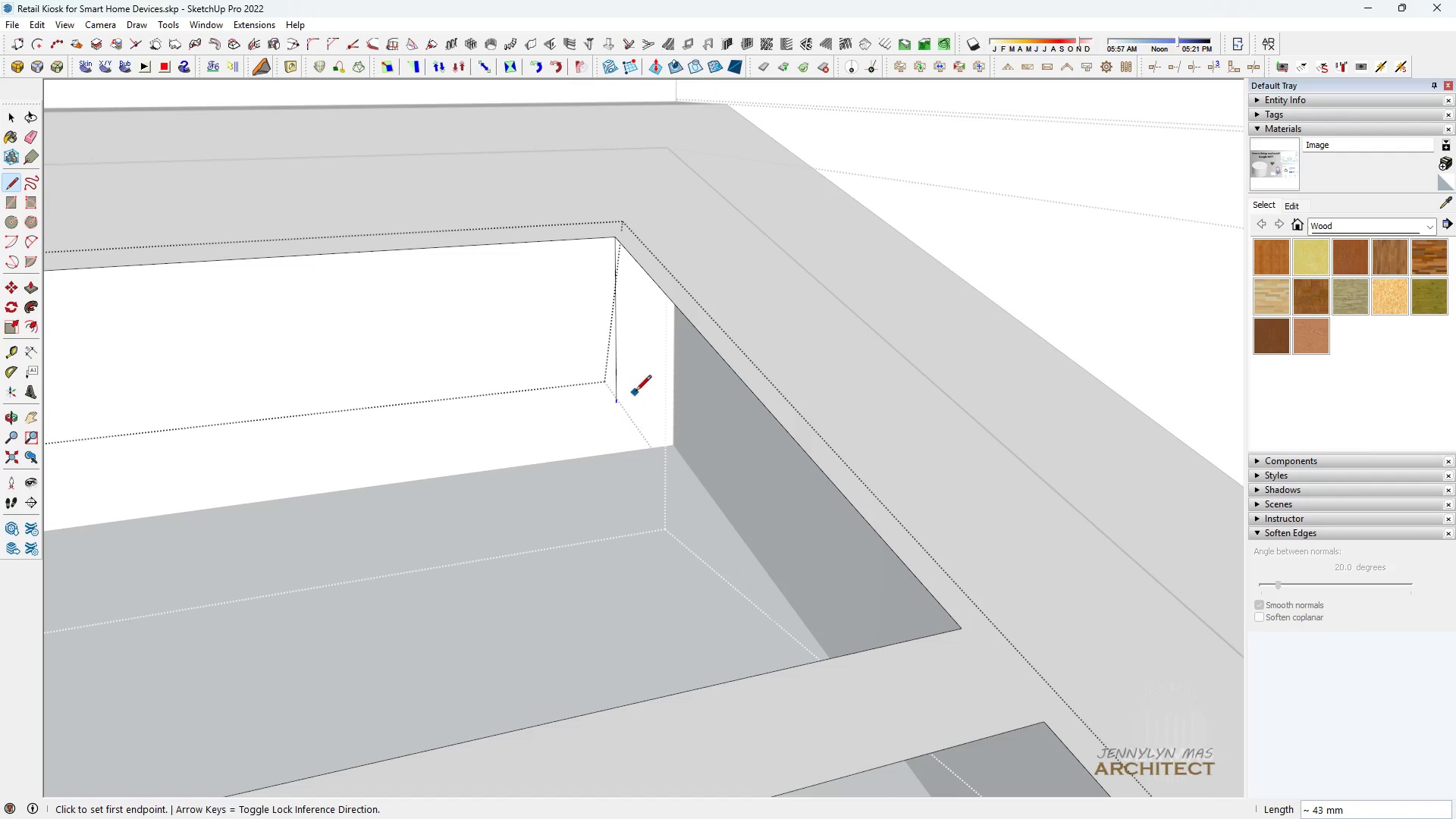 
left_click([617, 377])
 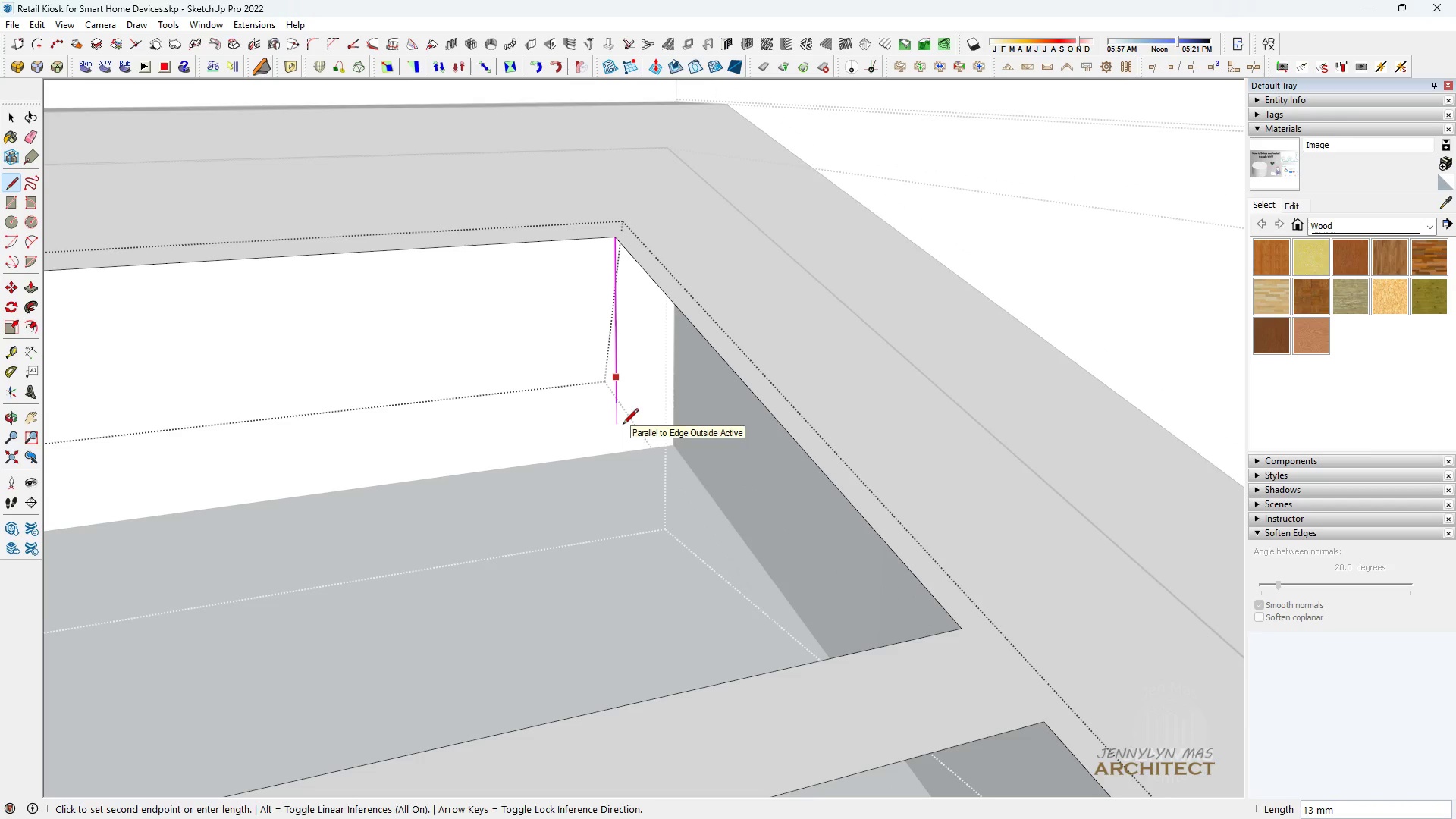 
hold_key(key=ShiftLeft, duration=1.52)
scroll: coordinate [623, 425], scroll_direction: down, amount: 1.0
 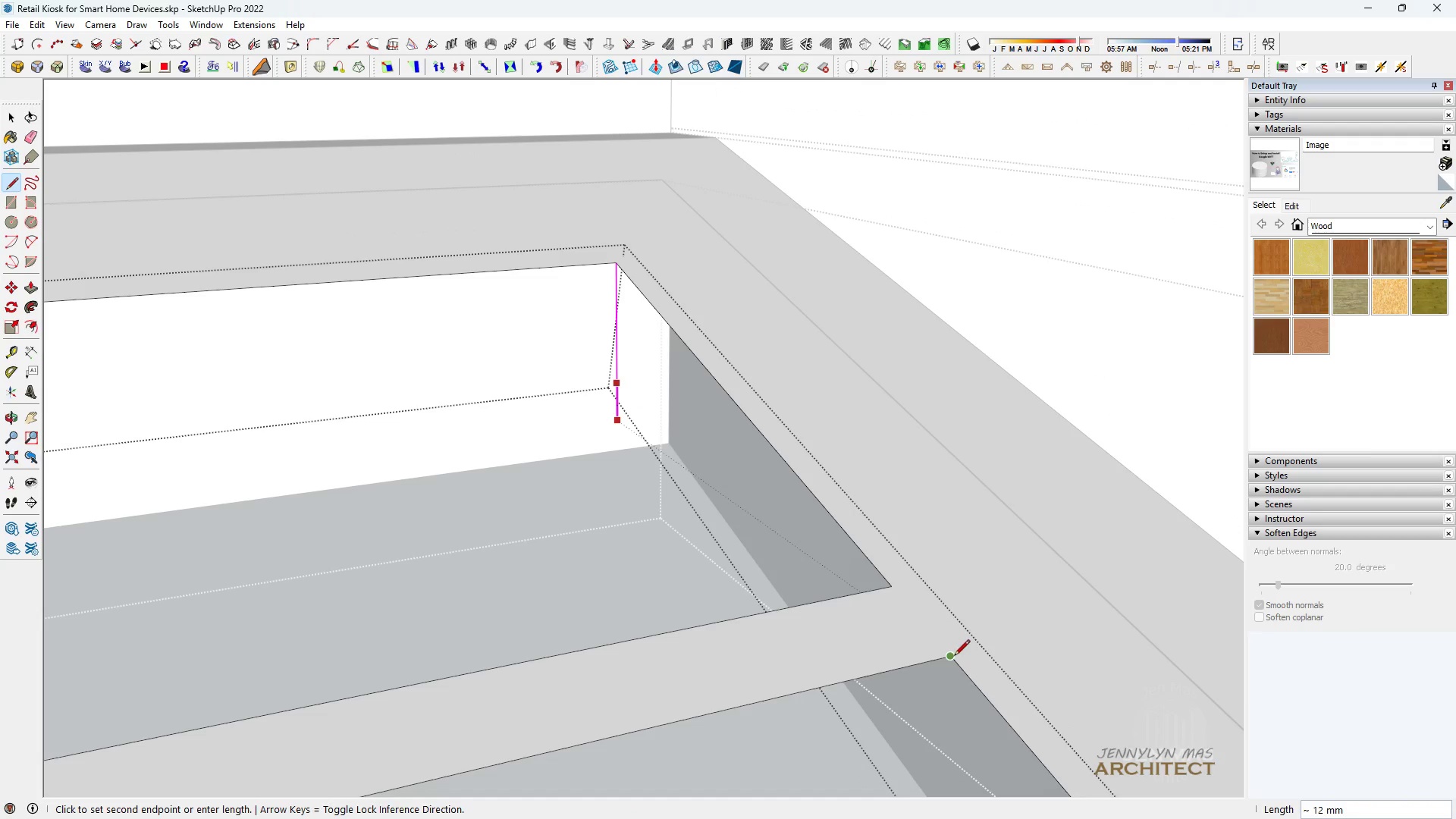 
hold_key(key=ShiftLeft, duration=0.67)
left_click([954, 657])
 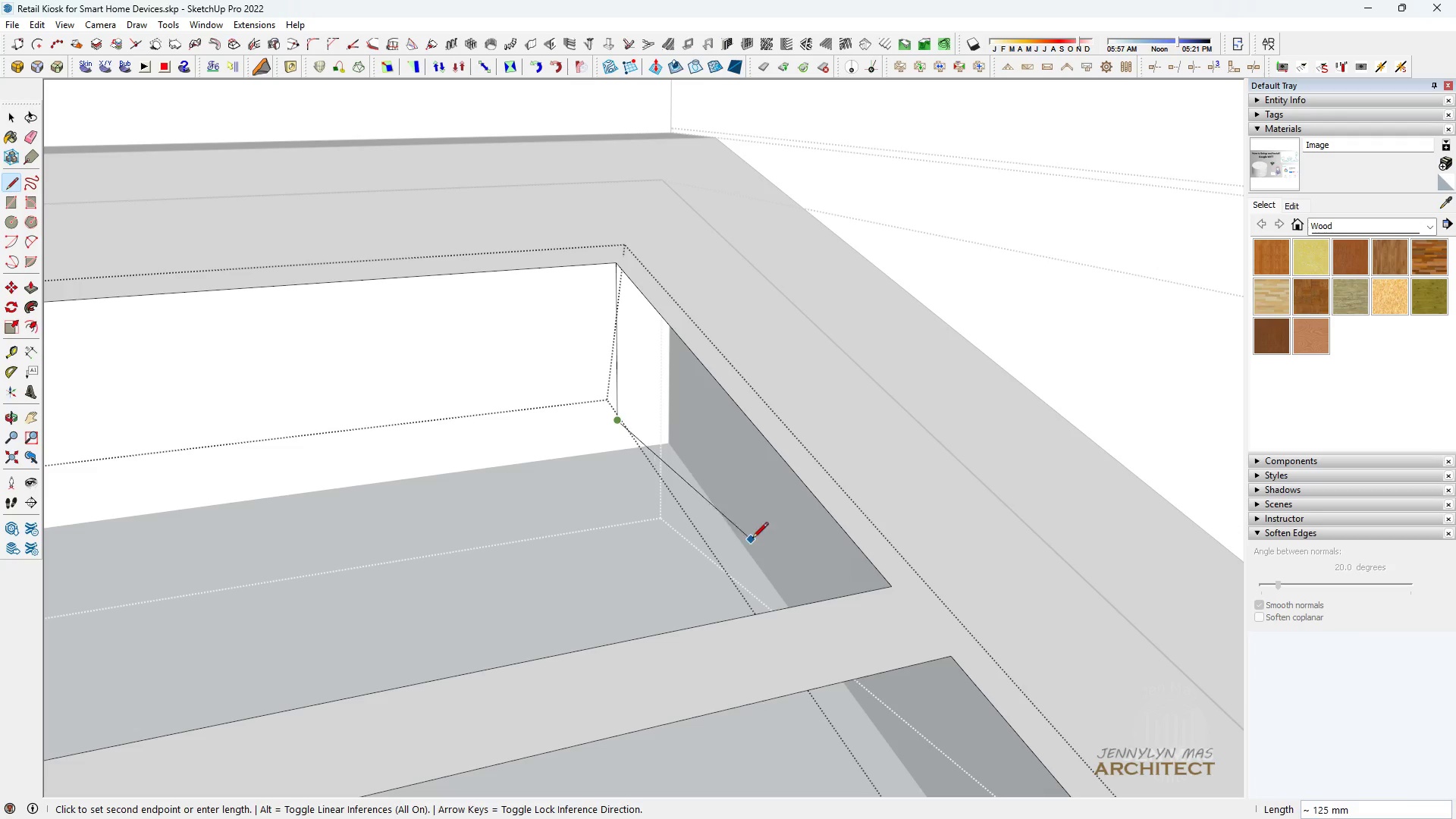 
hold_key(key=ShiftLeft, duration=1.46)
left_click([893, 583])
 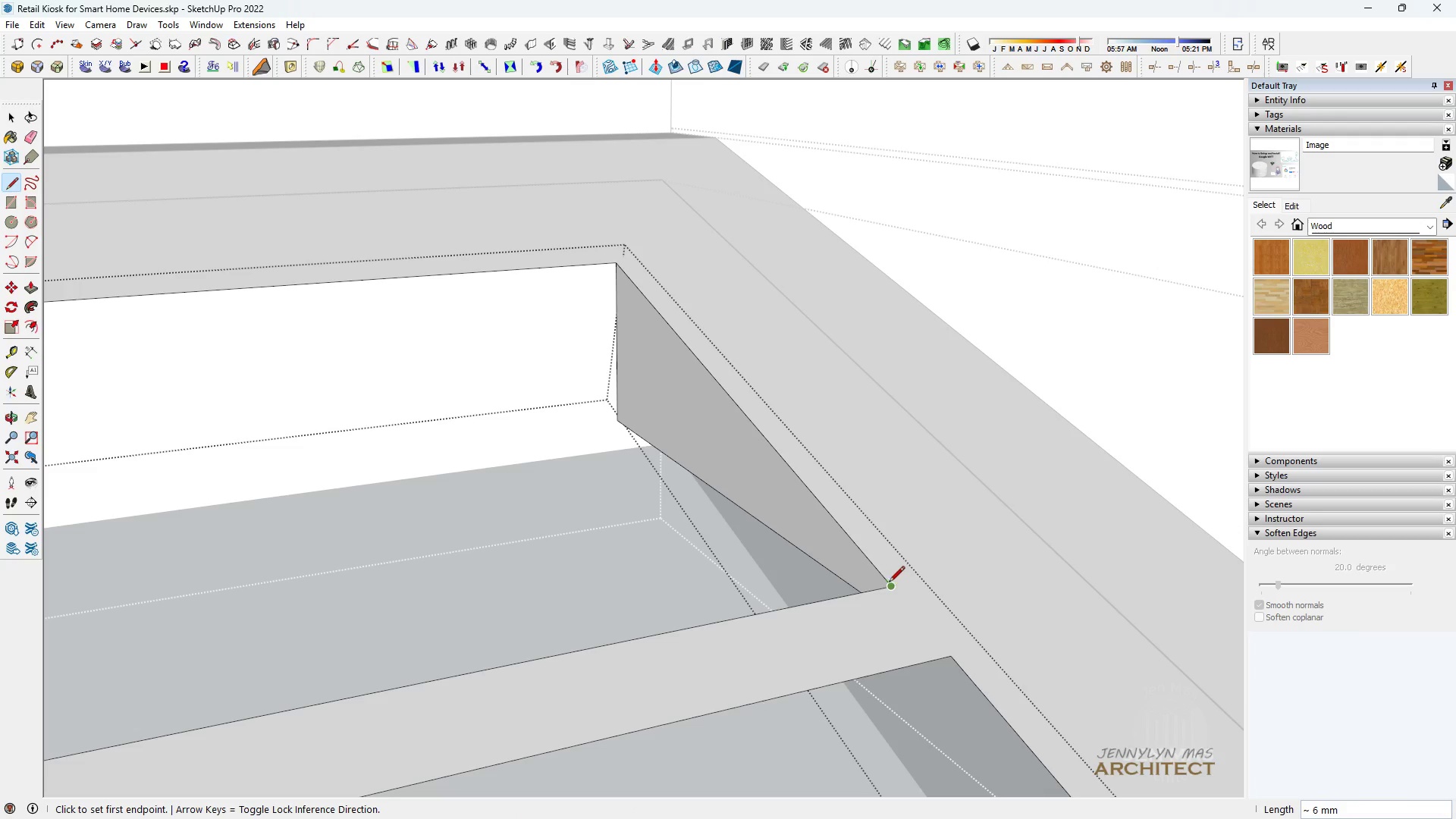 
scroll: coordinate [762, 439], scroll_direction: down, amount: 3.0
 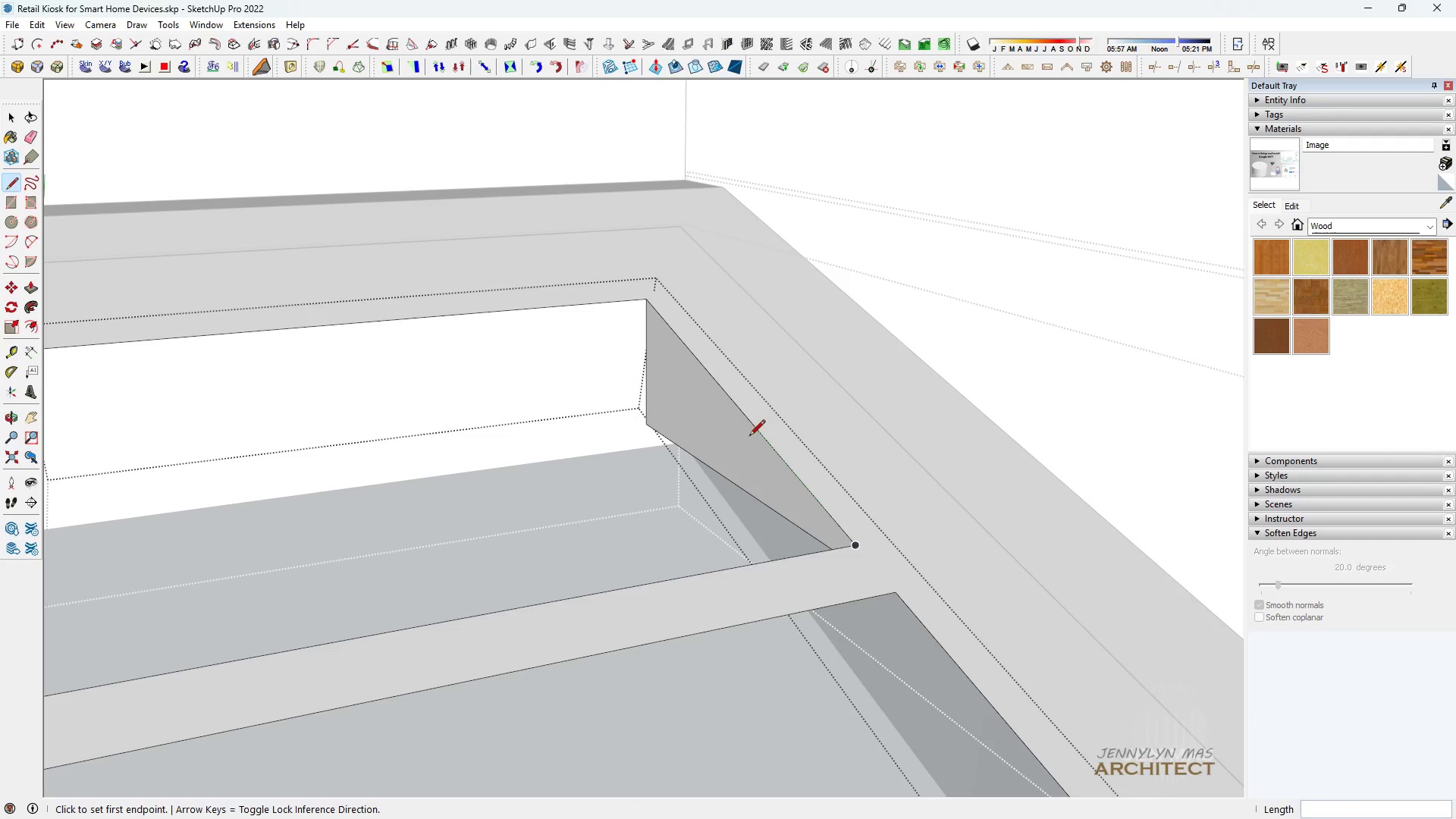 
key(Space)
 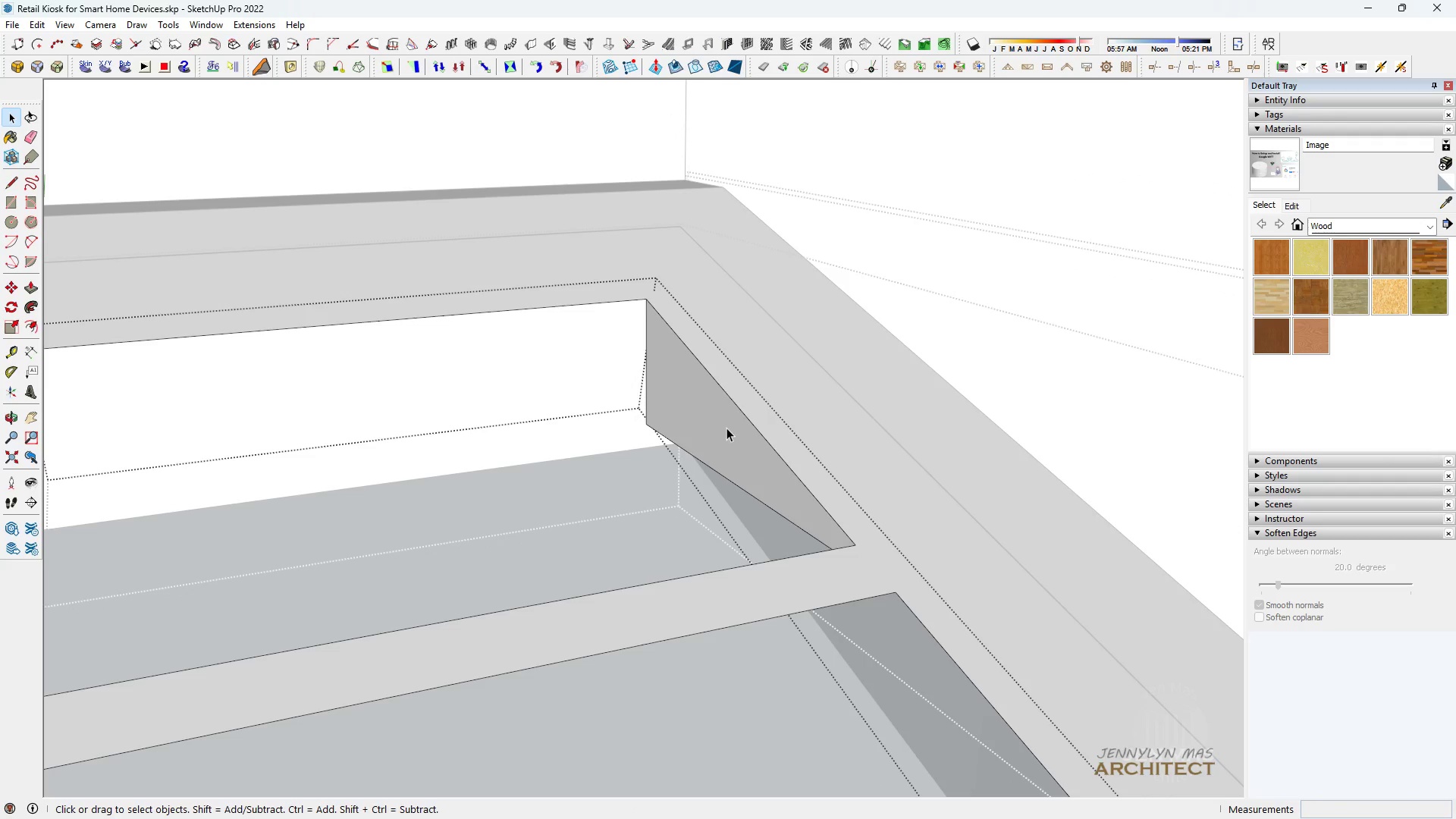 
left_click([726, 428])
 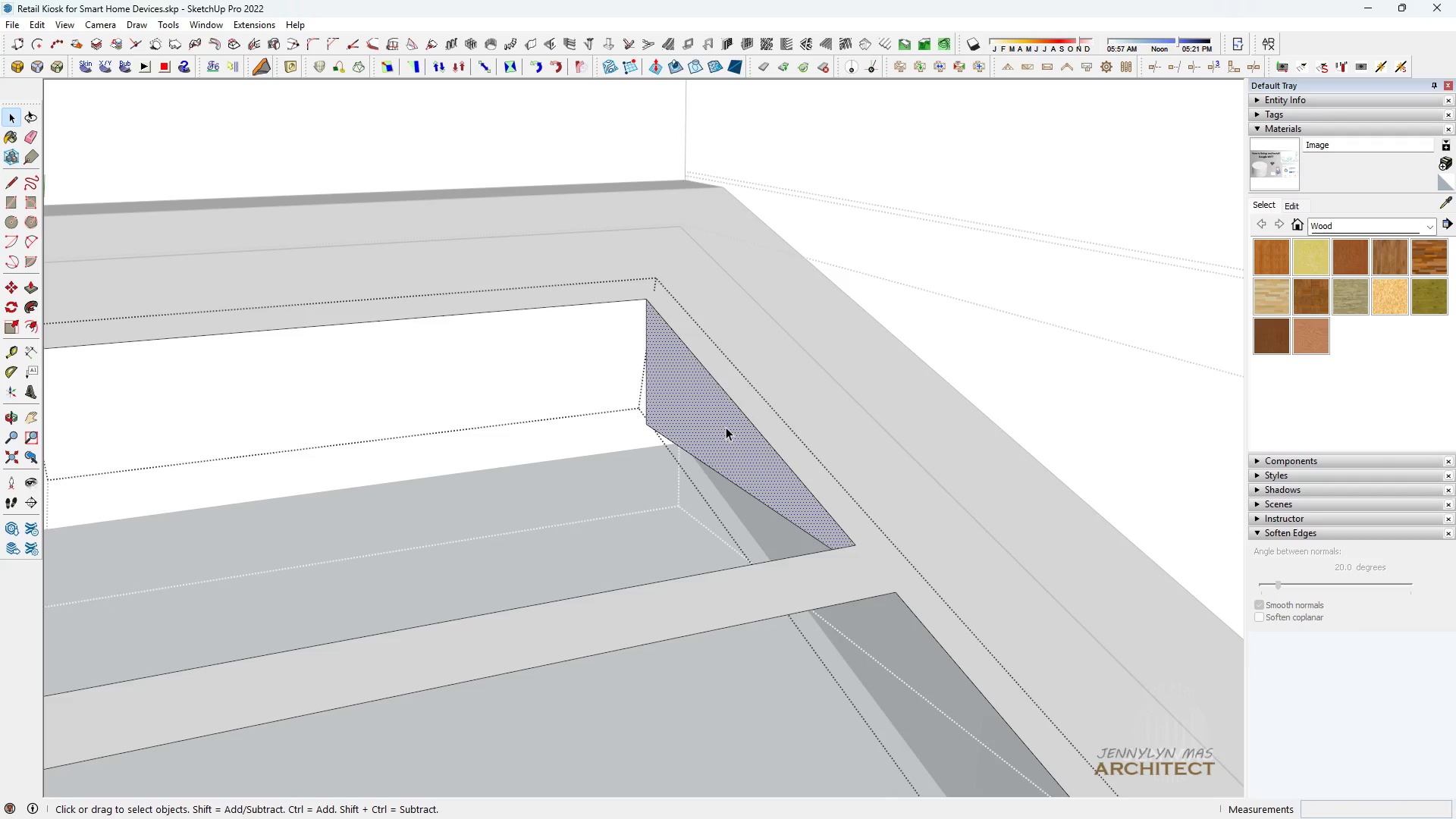 
scroll: coordinate [725, 427], scroll_direction: down, amount: 3.0
 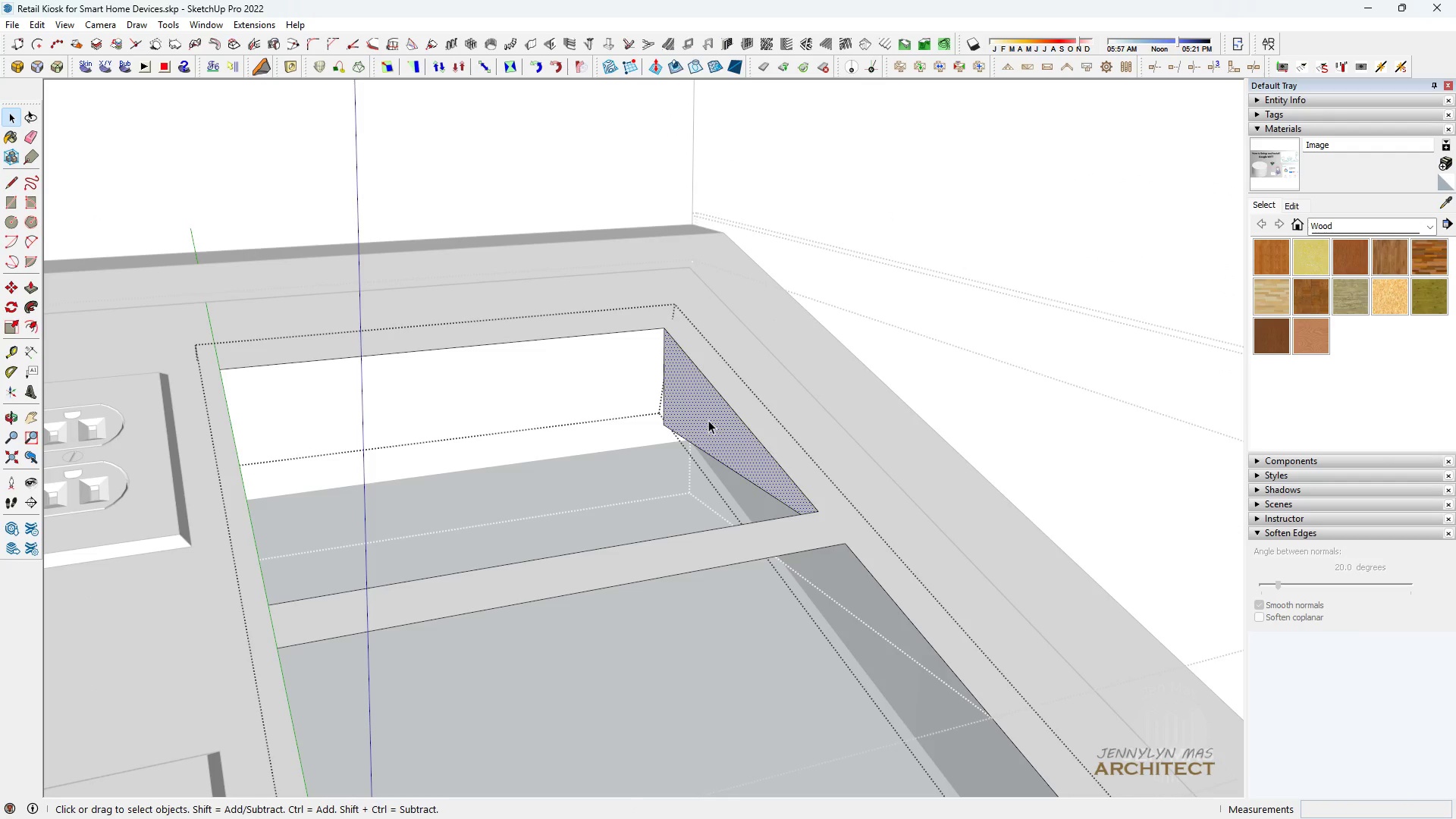 
key(P)
 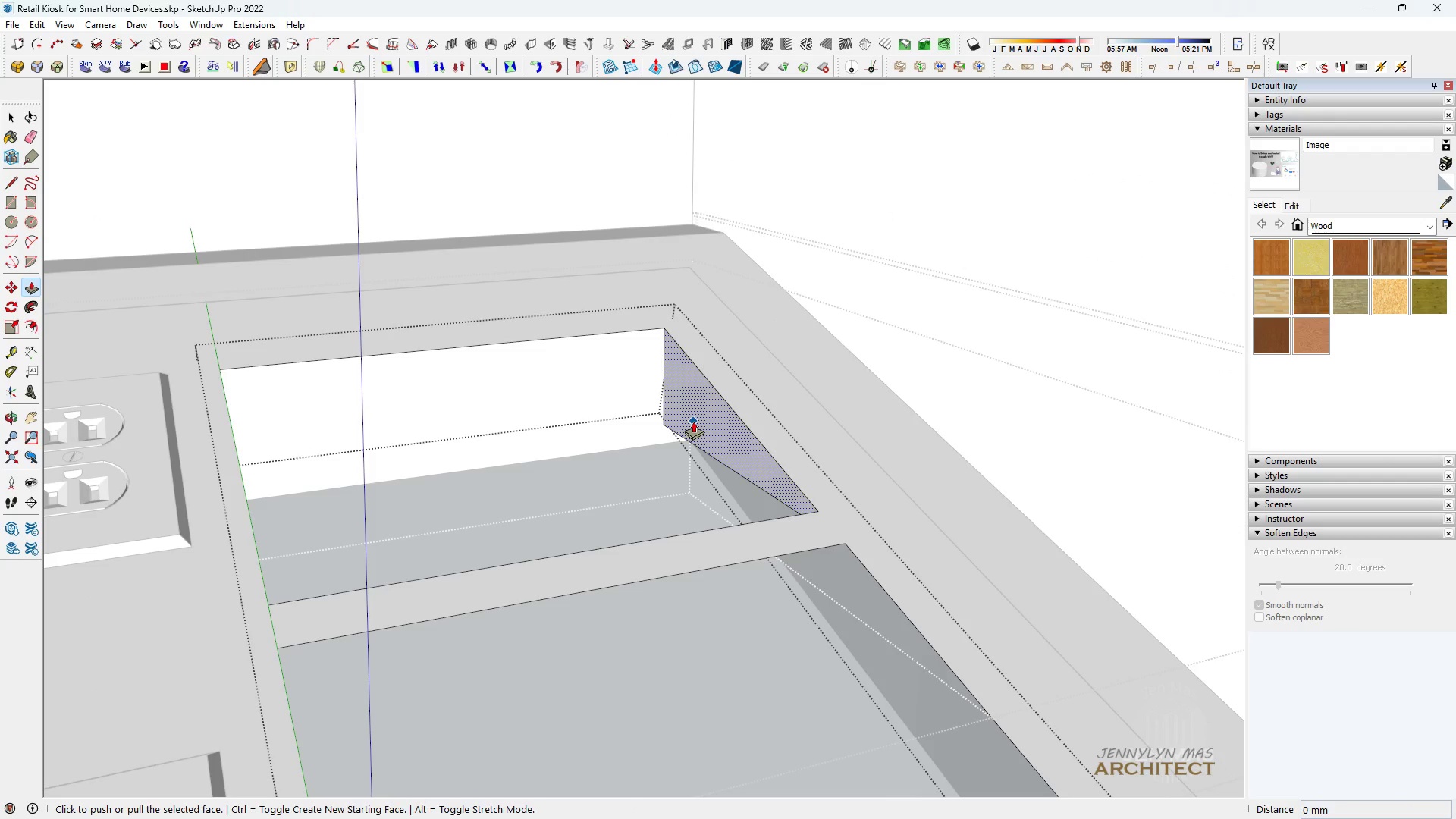 
left_click([693, 421])
 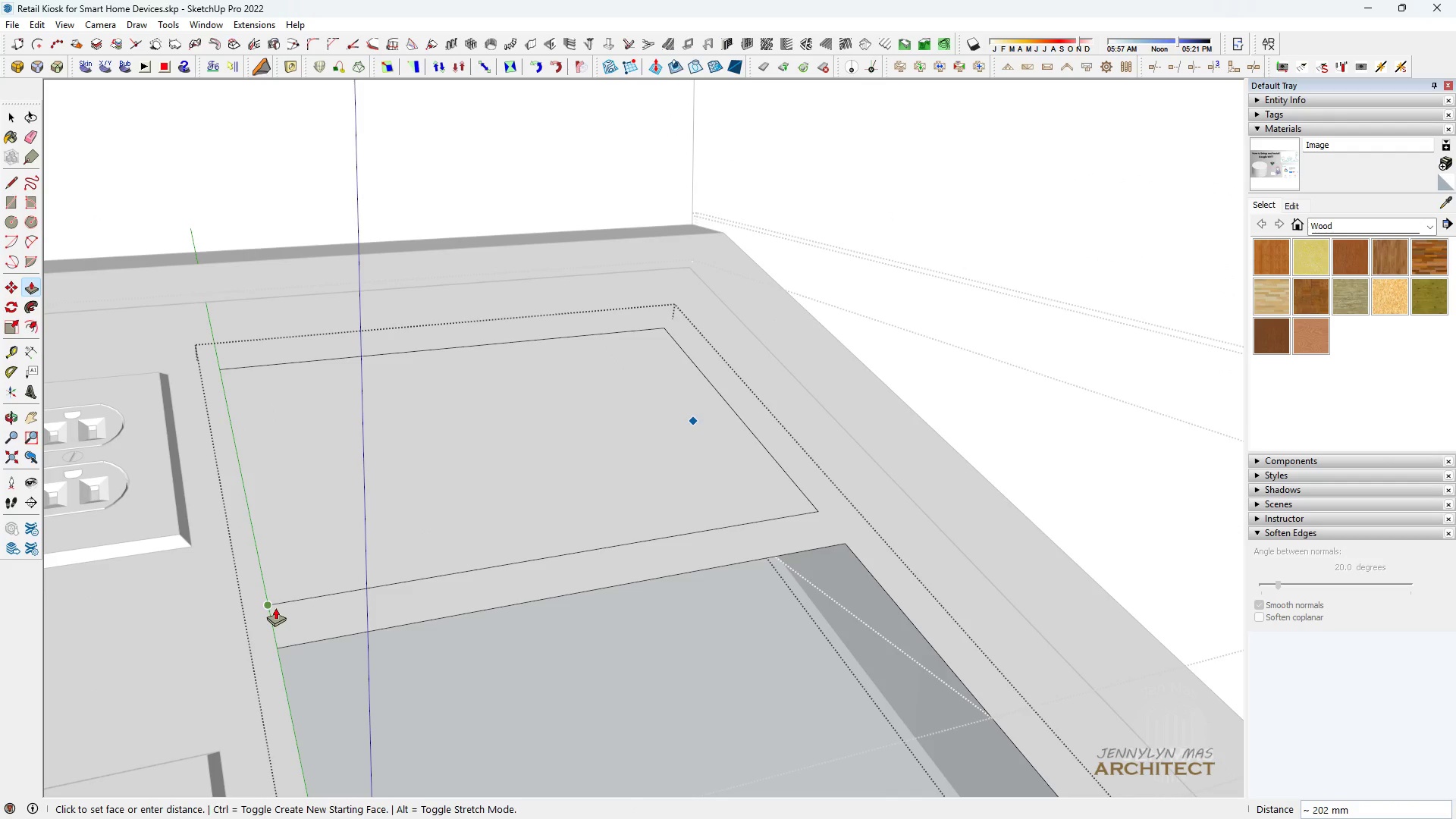 
left_click([271, 603])
 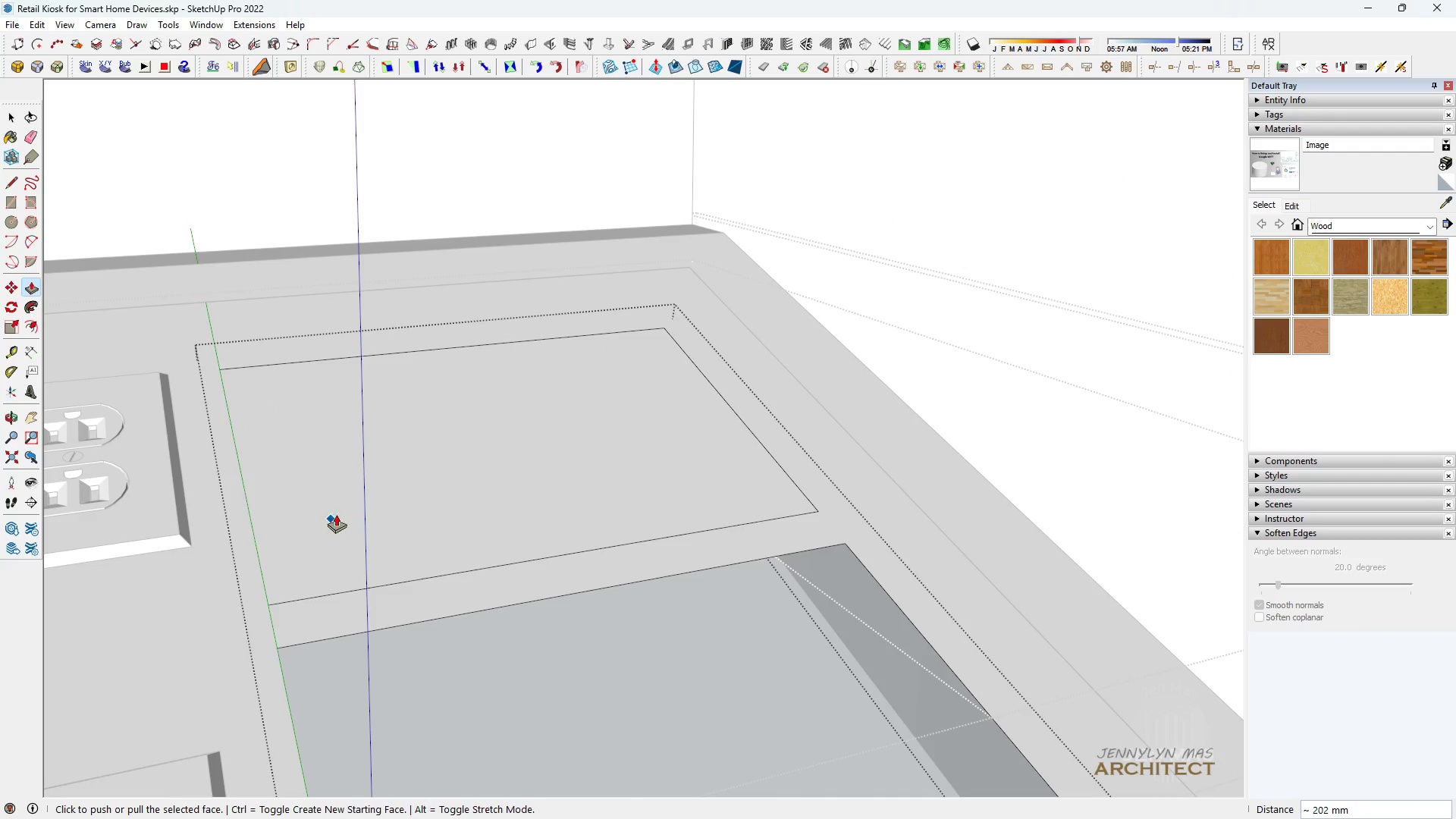 
key(Space)
 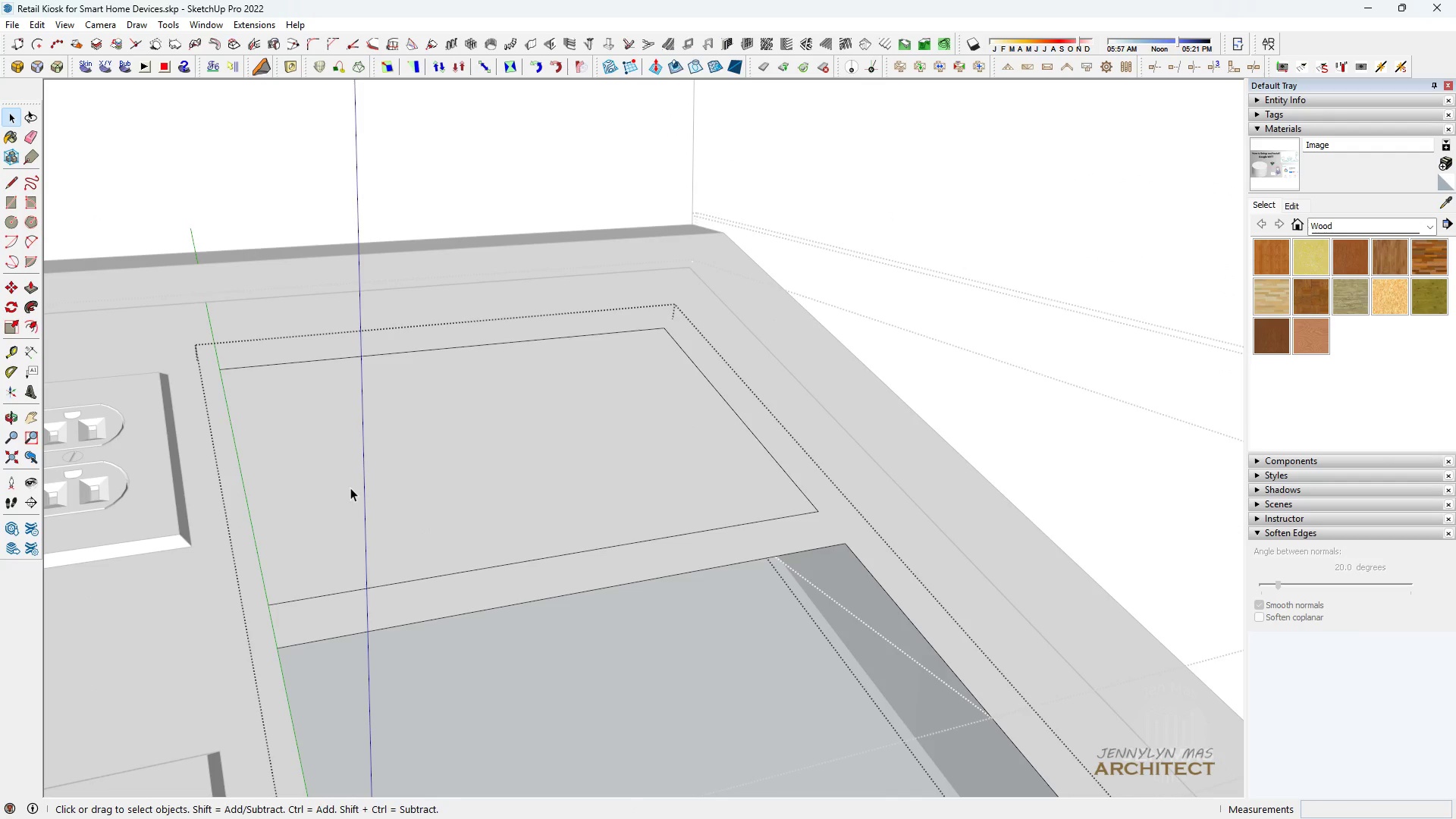 
left_click([350, 488])
 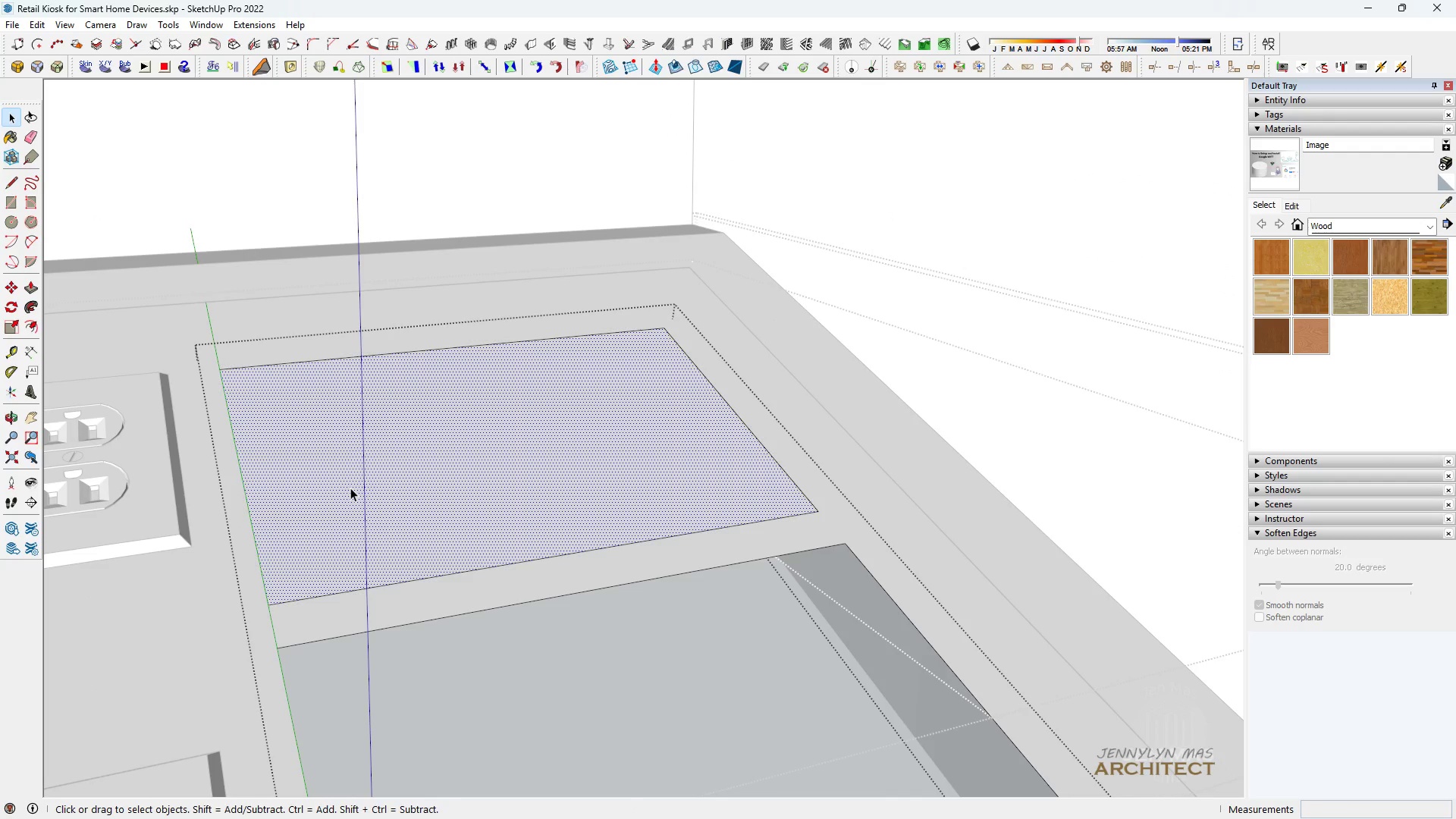 
key(Delete)
 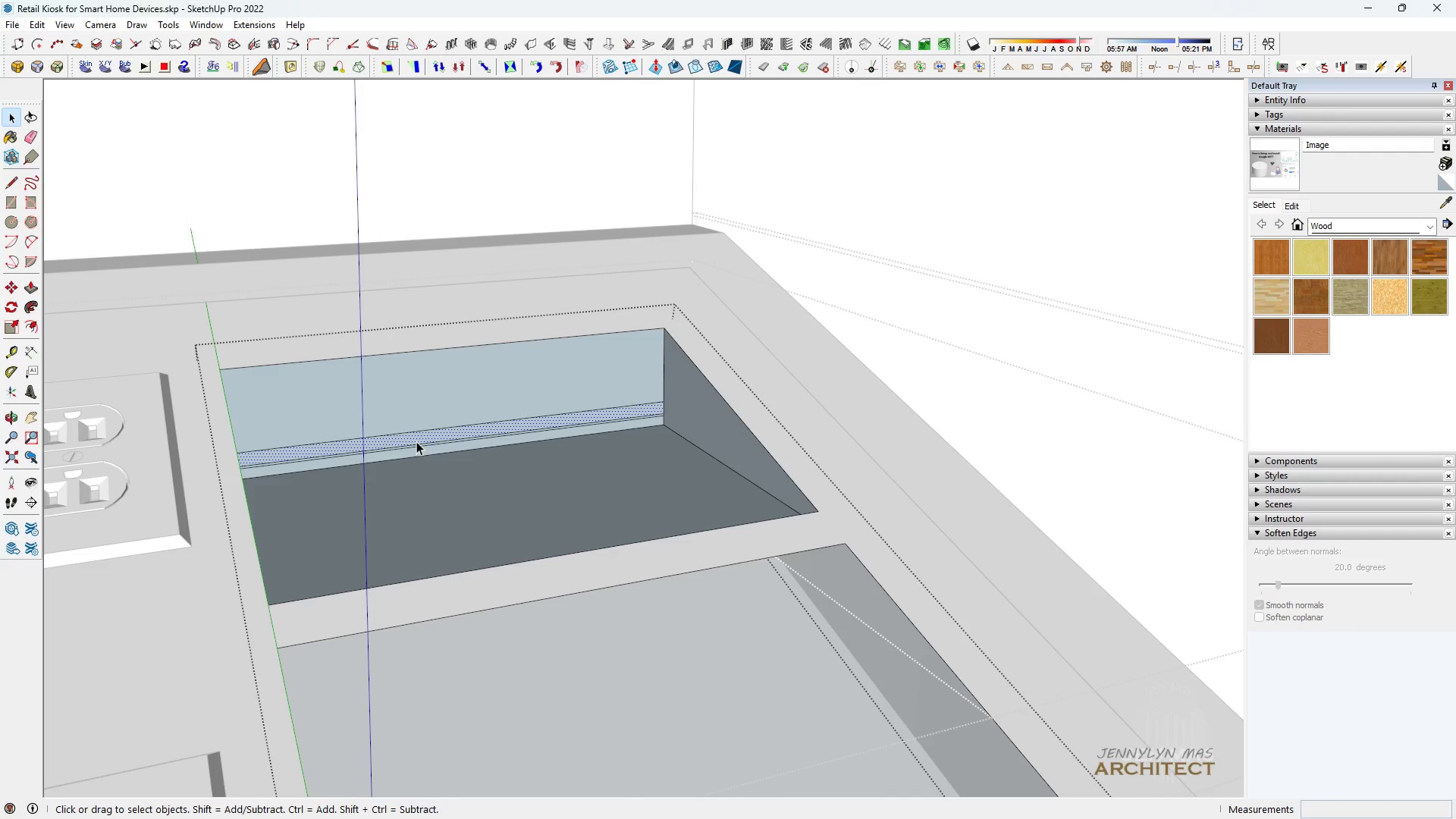 
double_click([416, 441])
 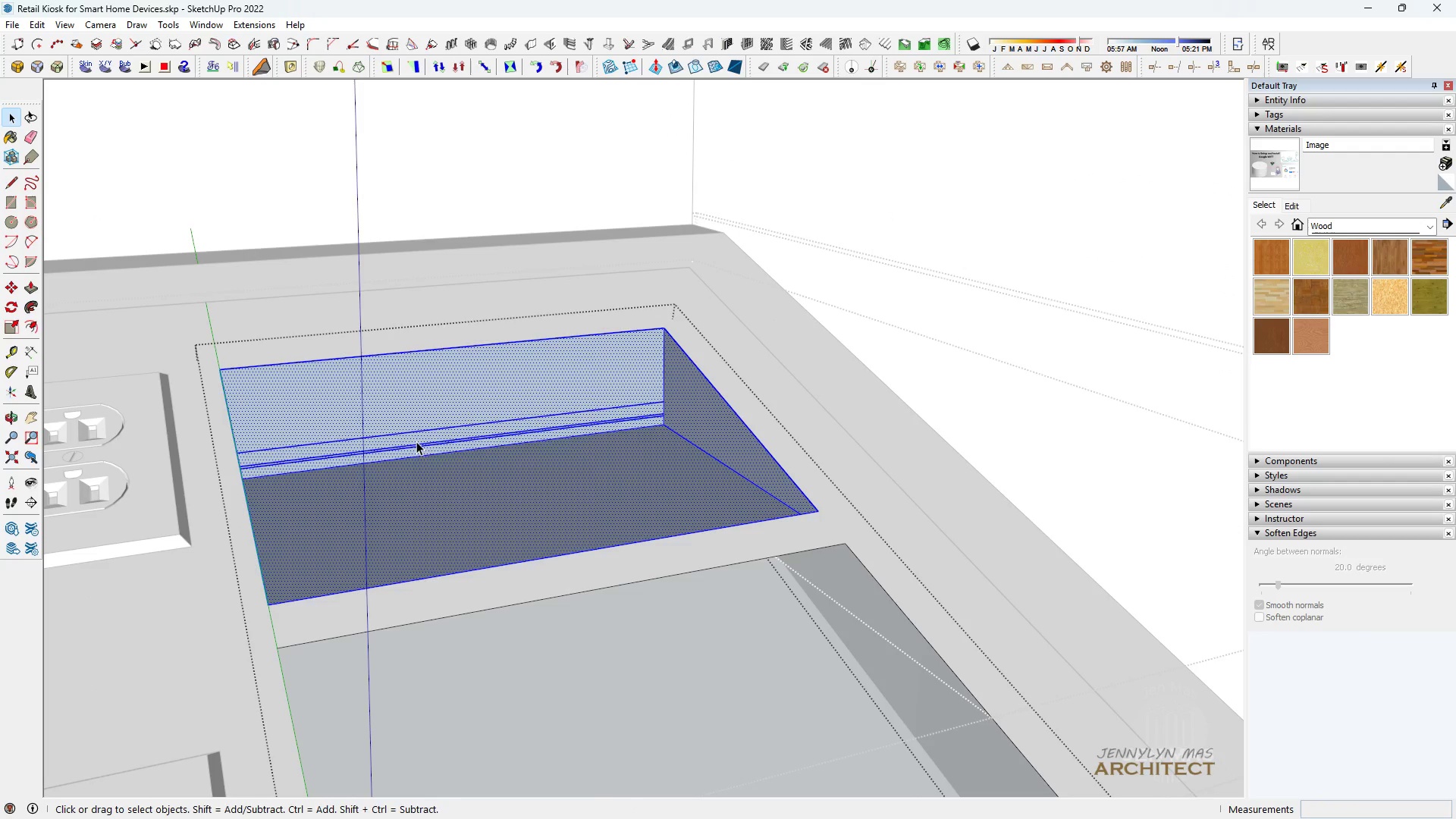 
triple_click([416, 441])
 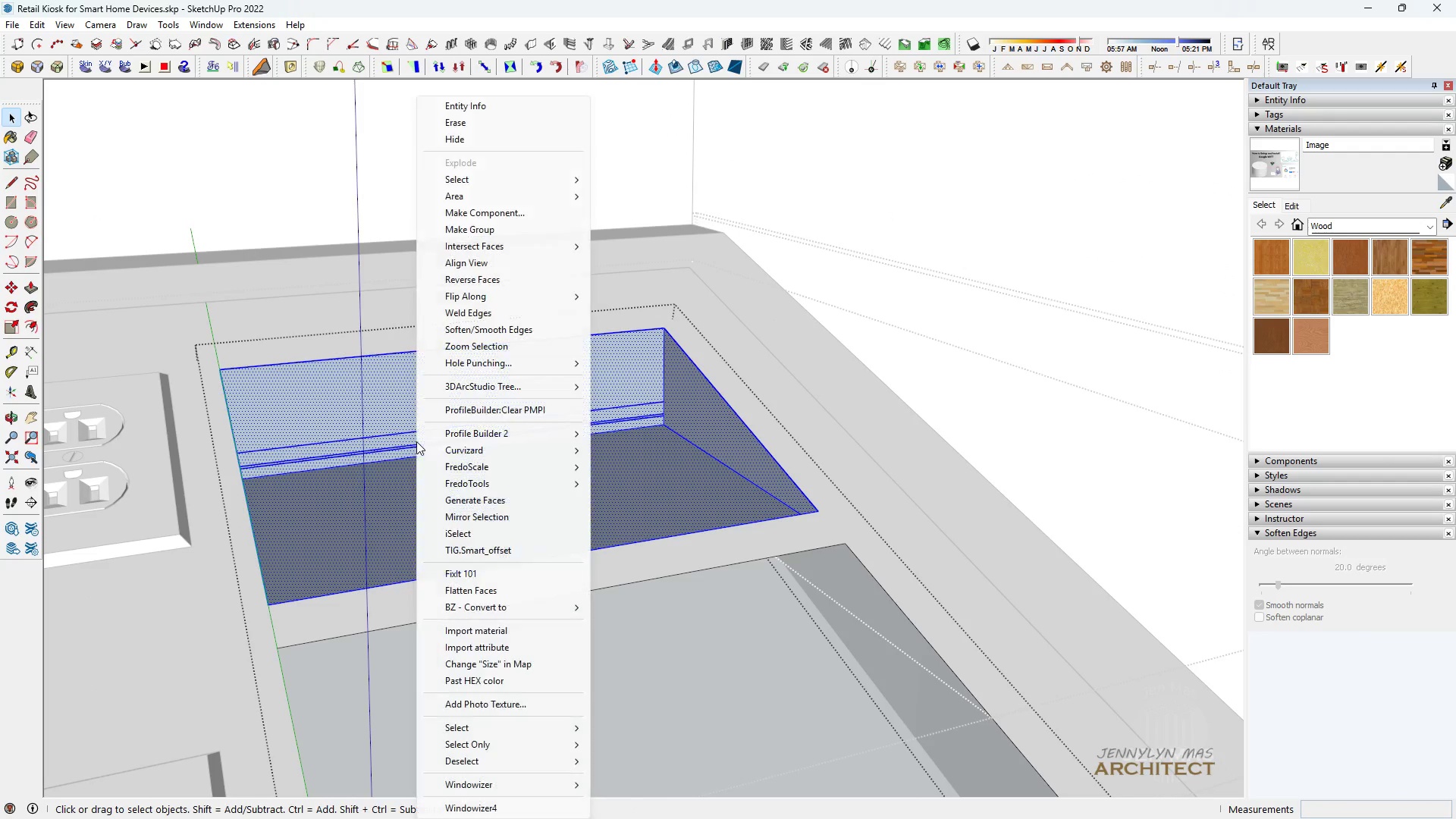 
right_click([416, 441])
 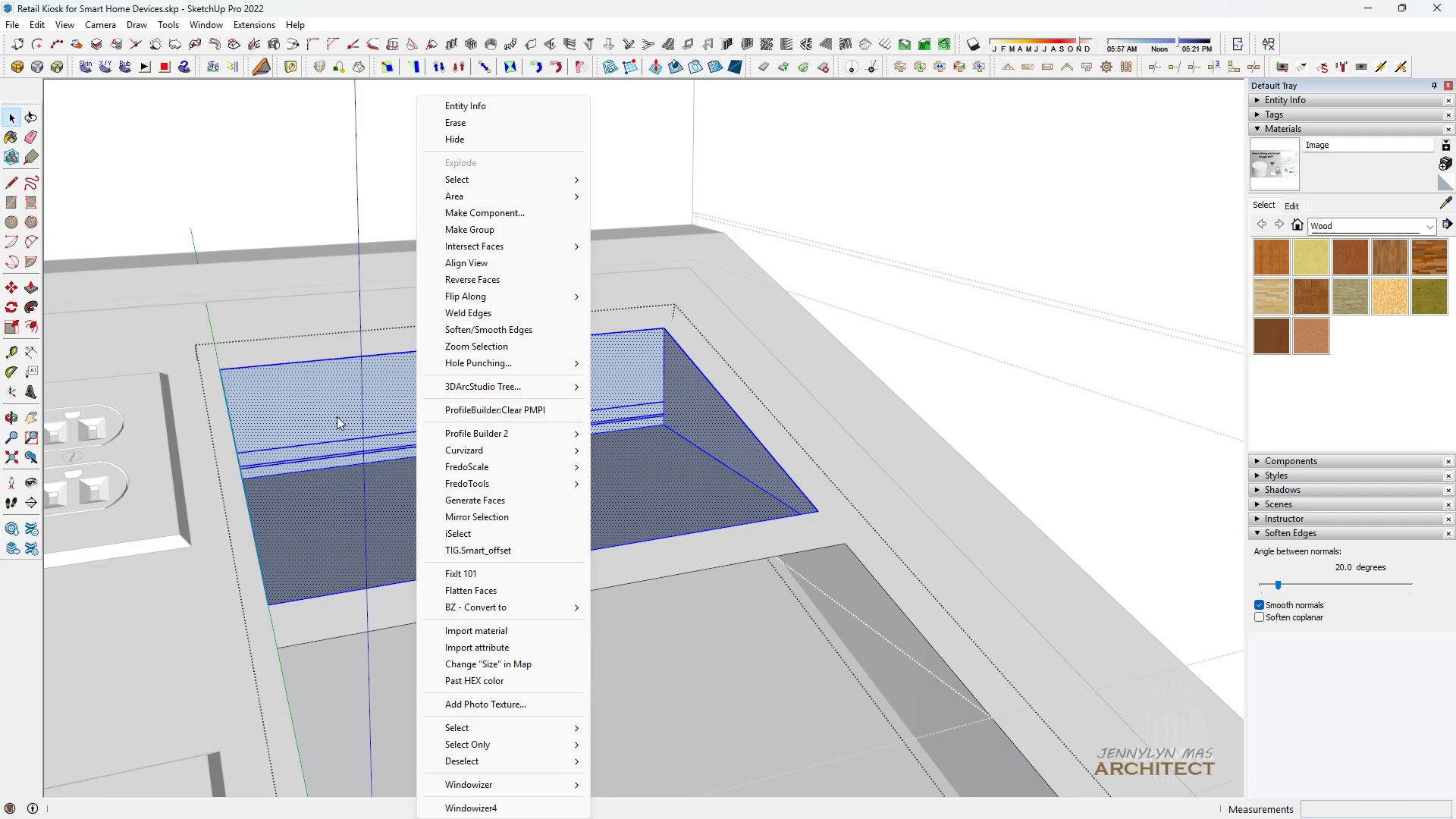 
key(Space)
 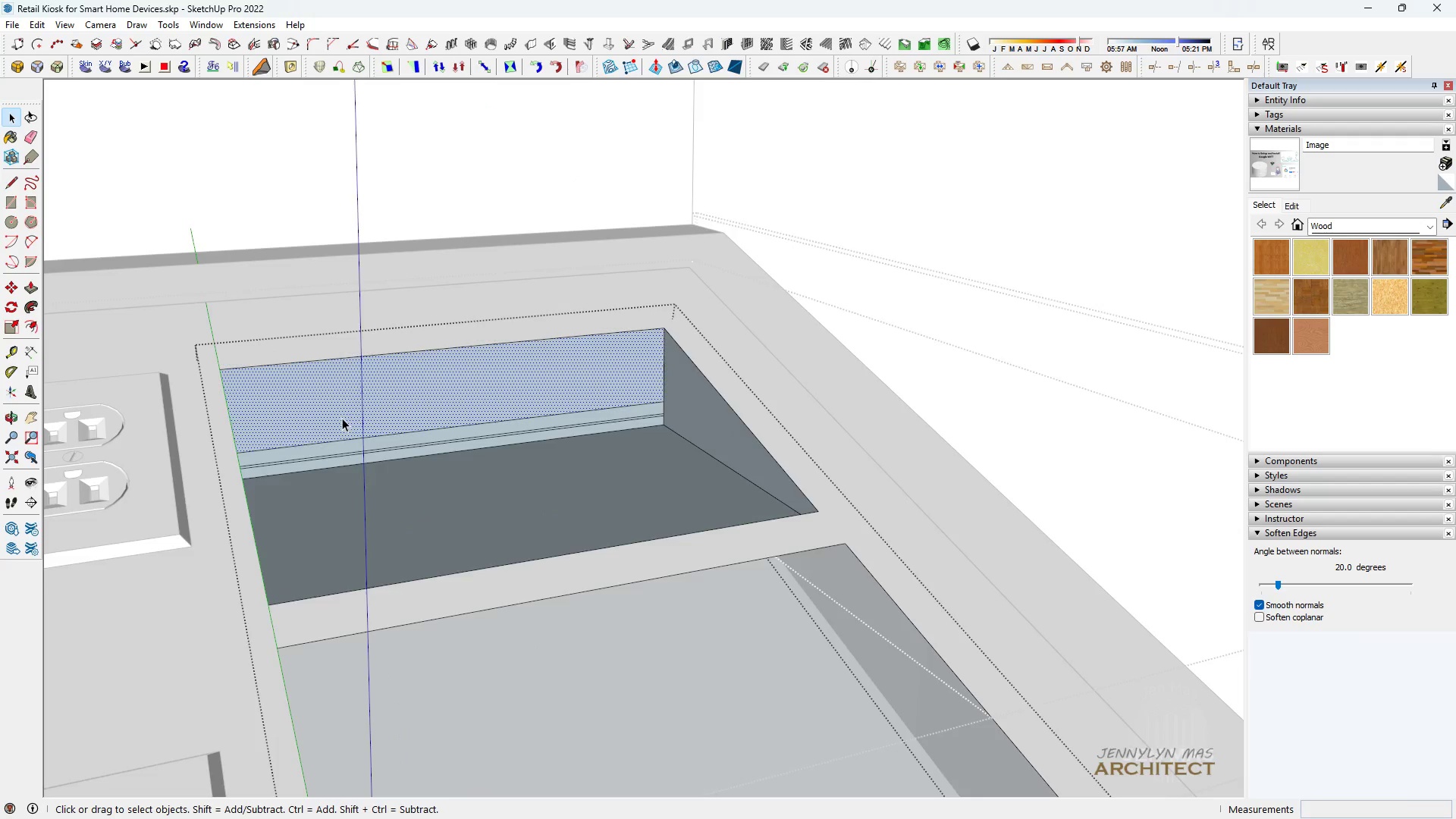 
scroll: coordinate [344, 419], scroll_direction: up, amount: 4.0
 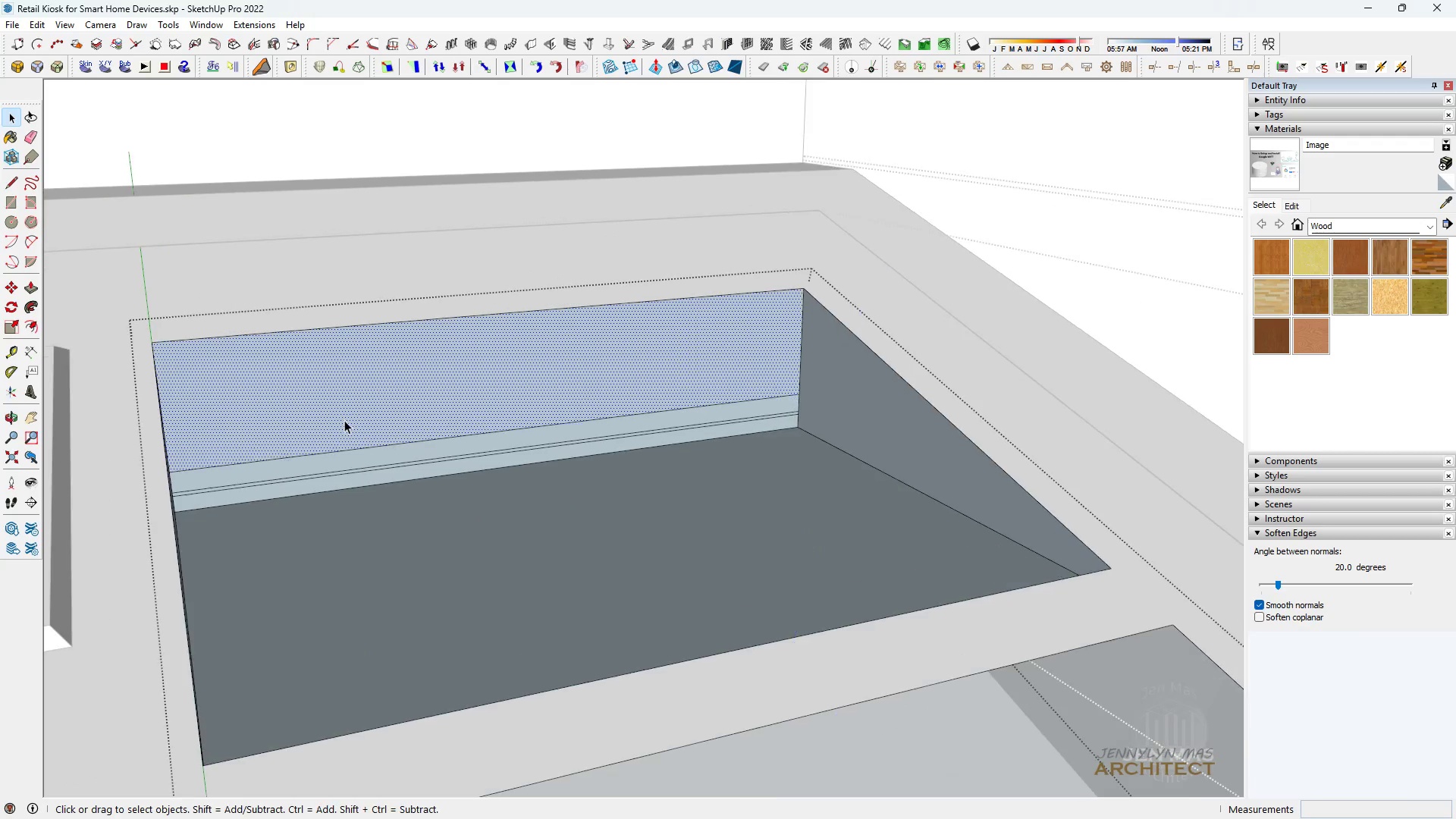 
key(E)
 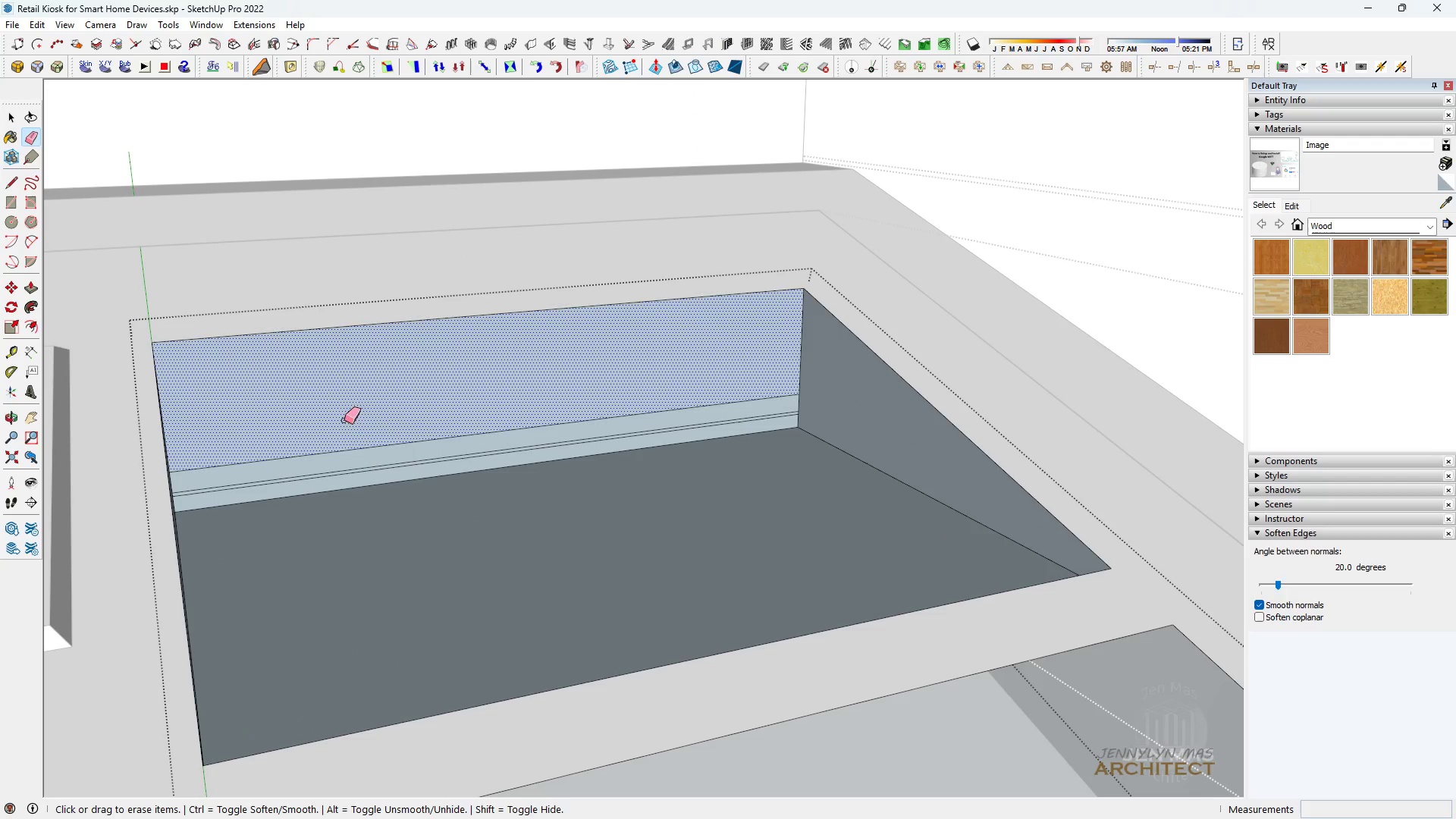 
left_click_drag(start_coordinate=[344, 420], to_coordinate=[342, 480])
 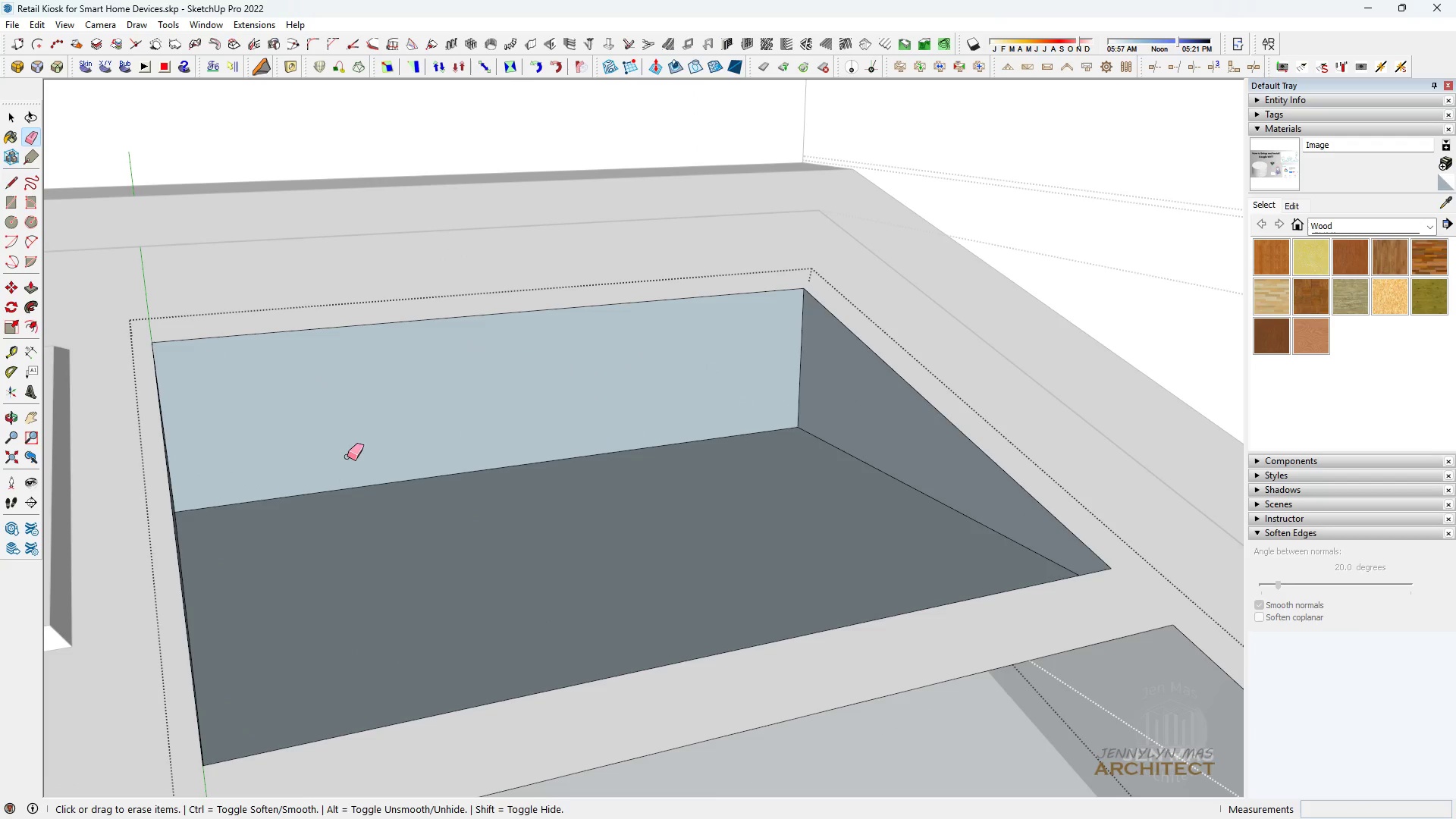 
key(Space)
 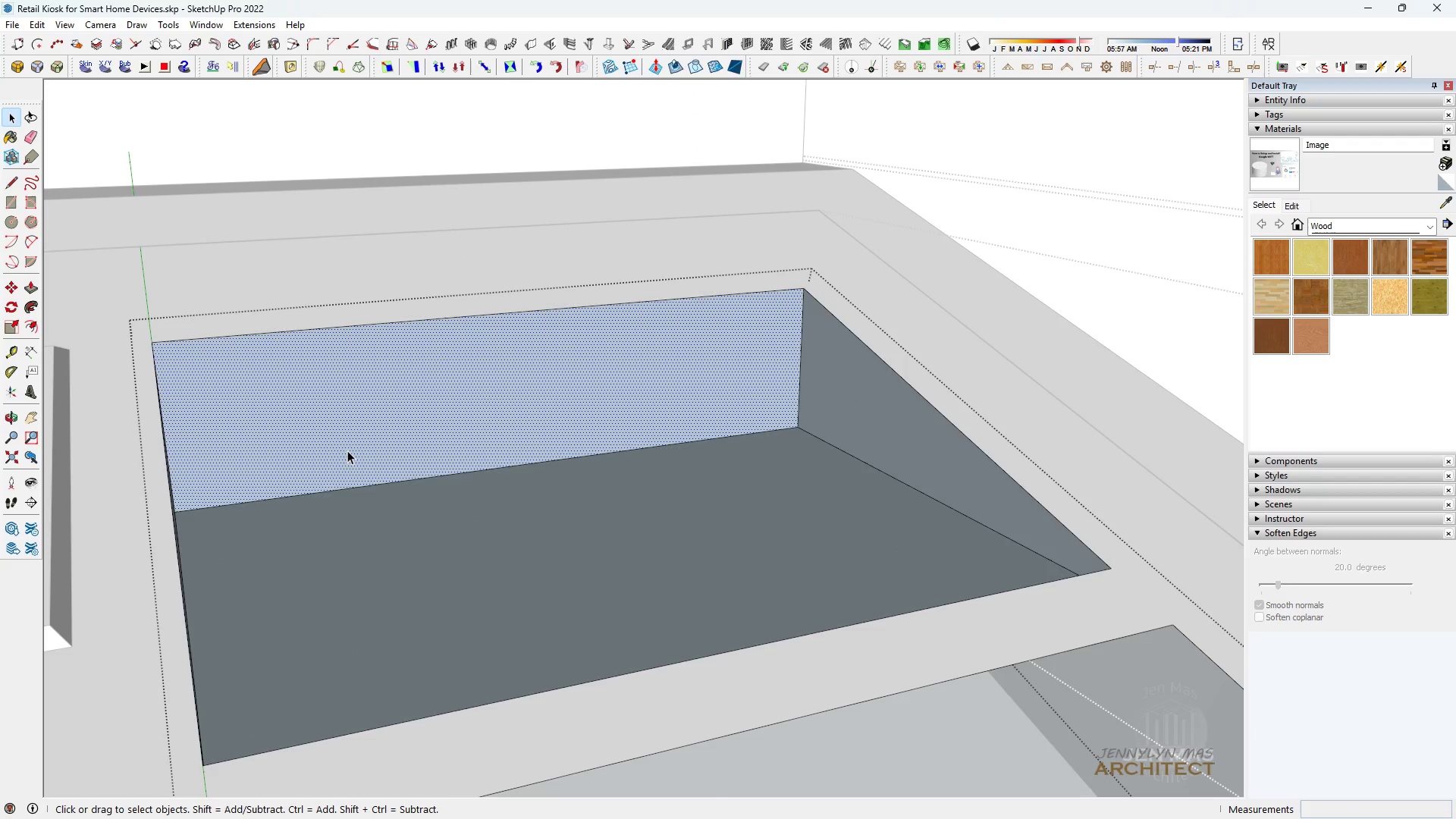 
double_click([347, 450])
 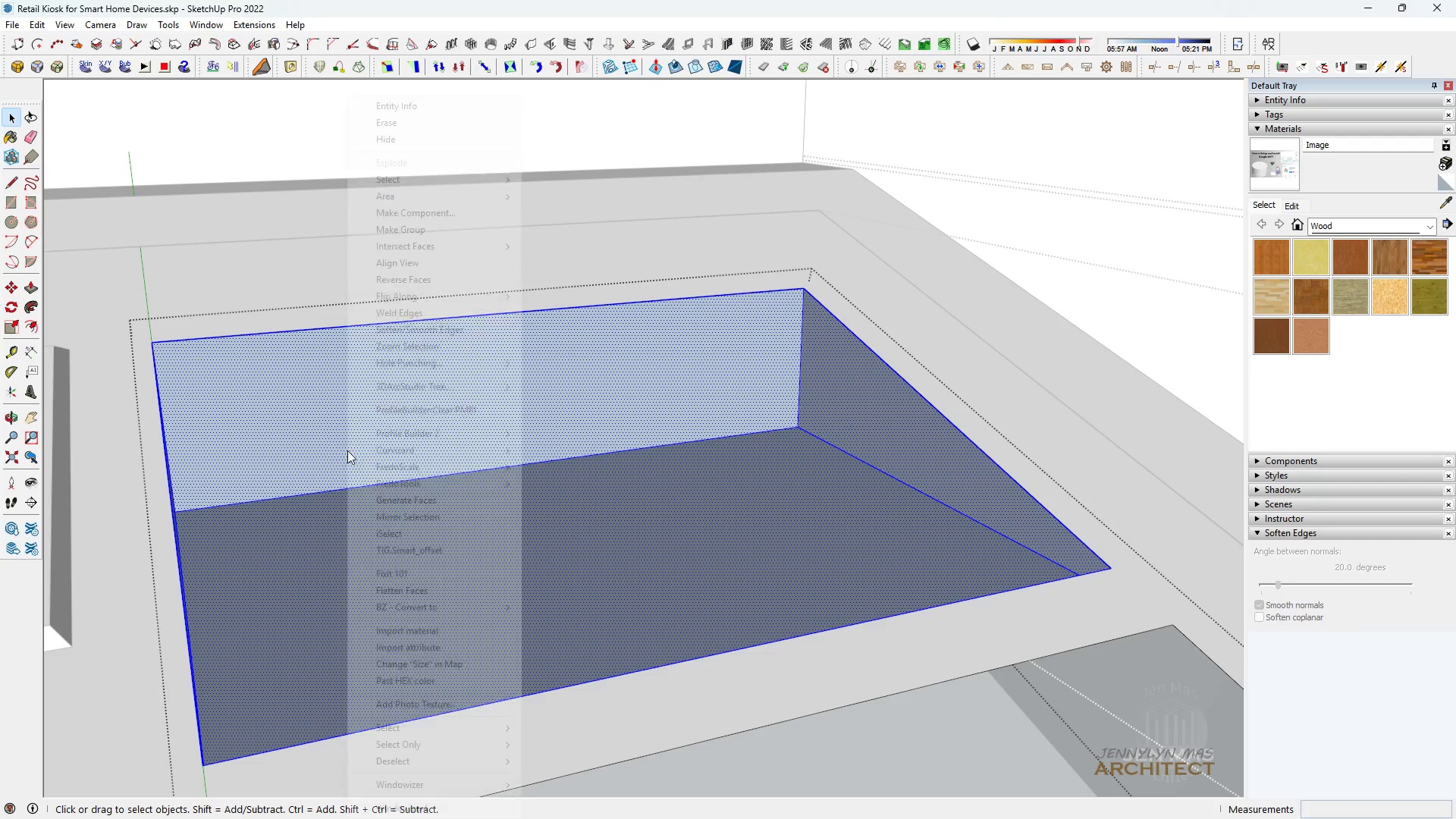 
left_click([347, 450])
 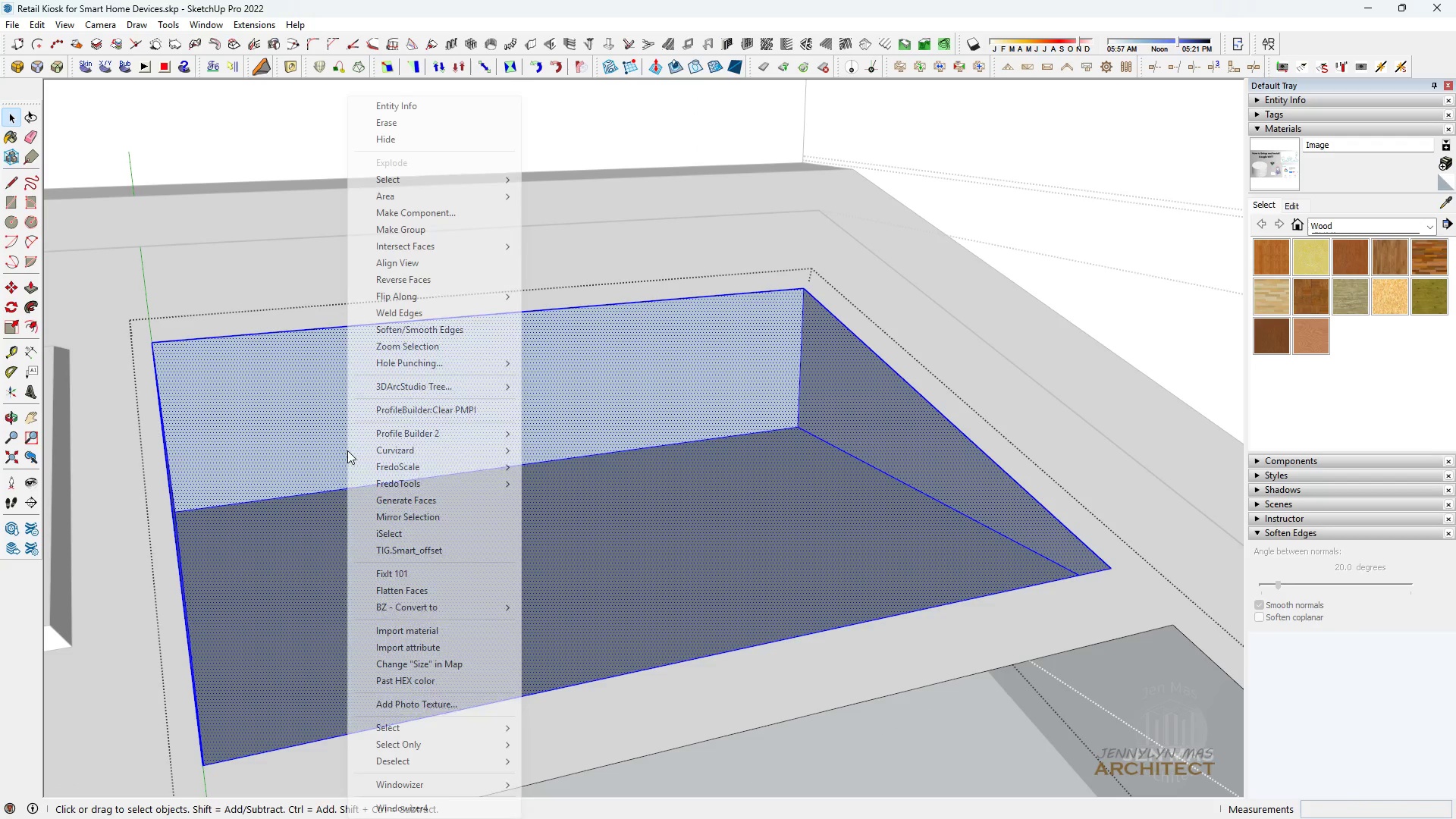 
right_click([347, 450])
 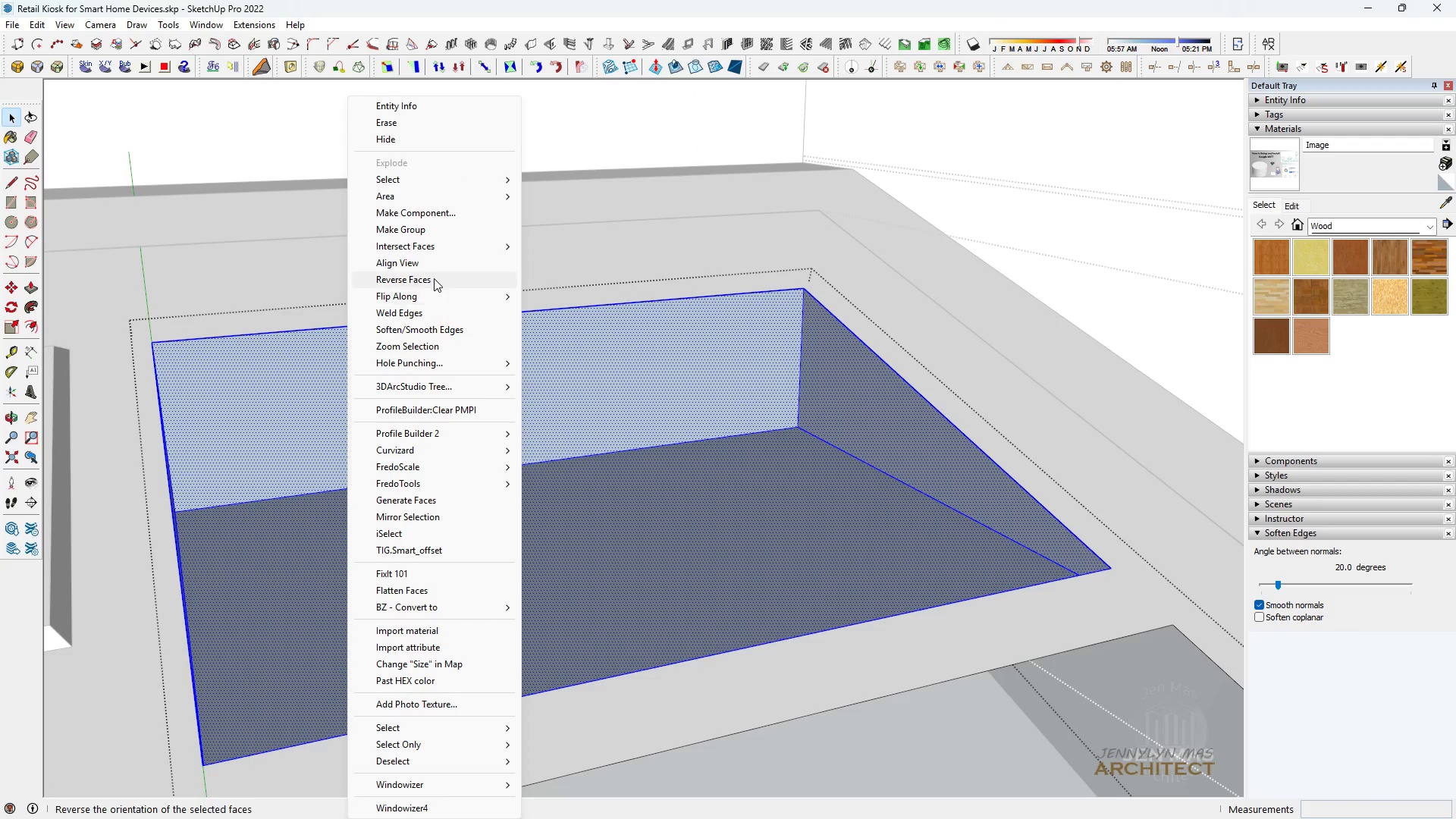 
left_click([435, 274])
 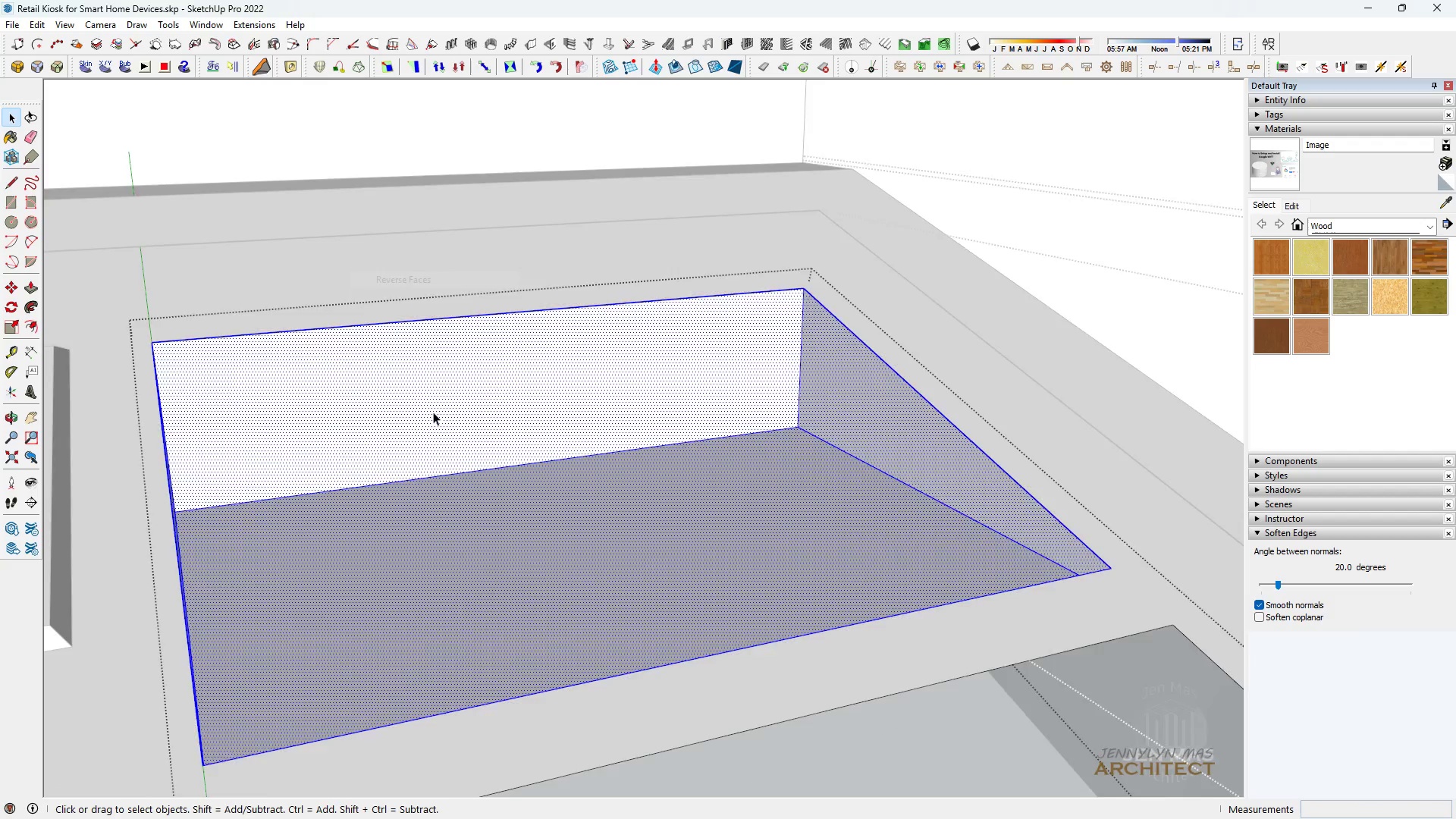 
scroll: coordinate [479, 513], scroll_direction: down, amount: 9.0
 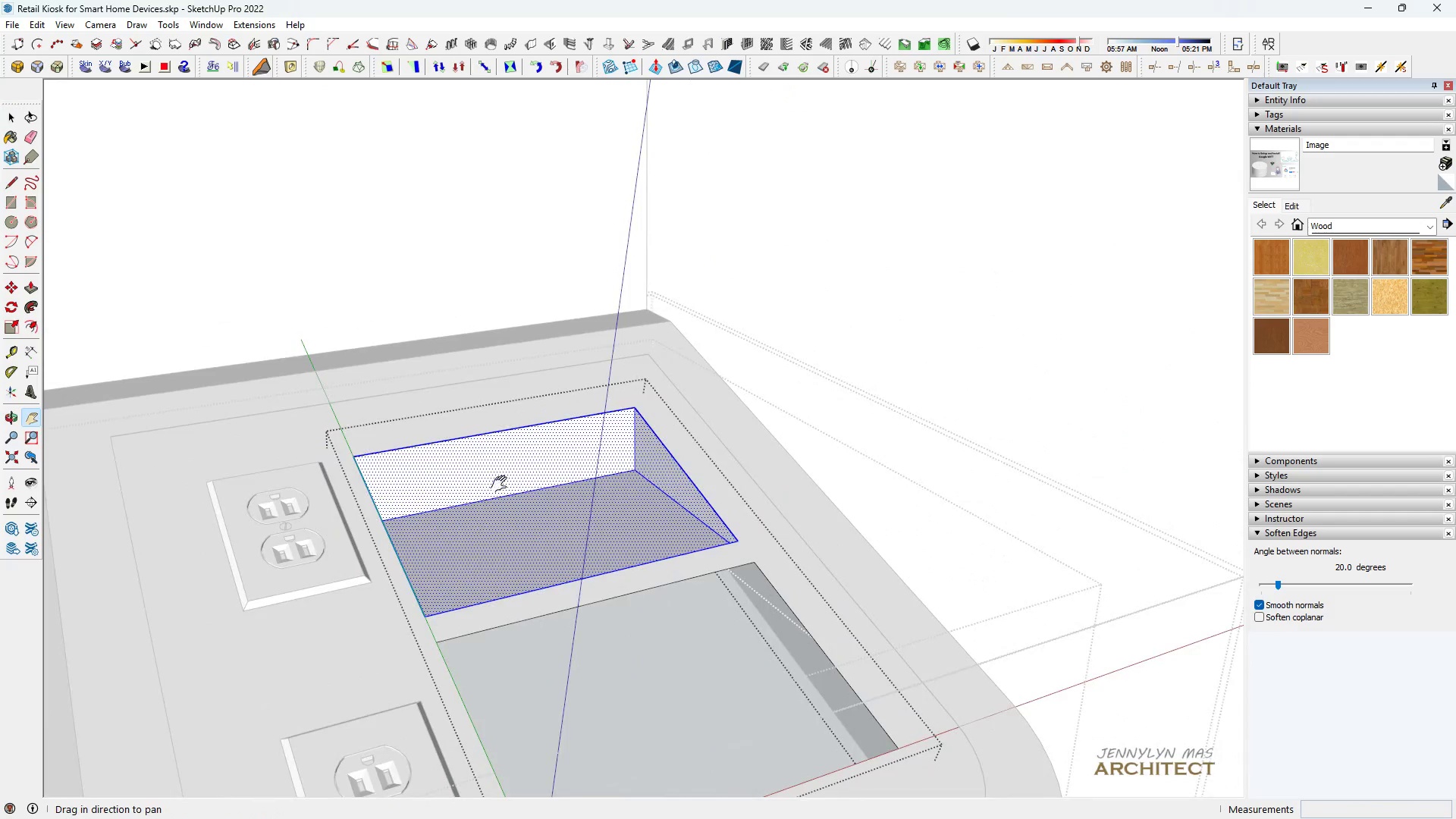 
key(Space)
 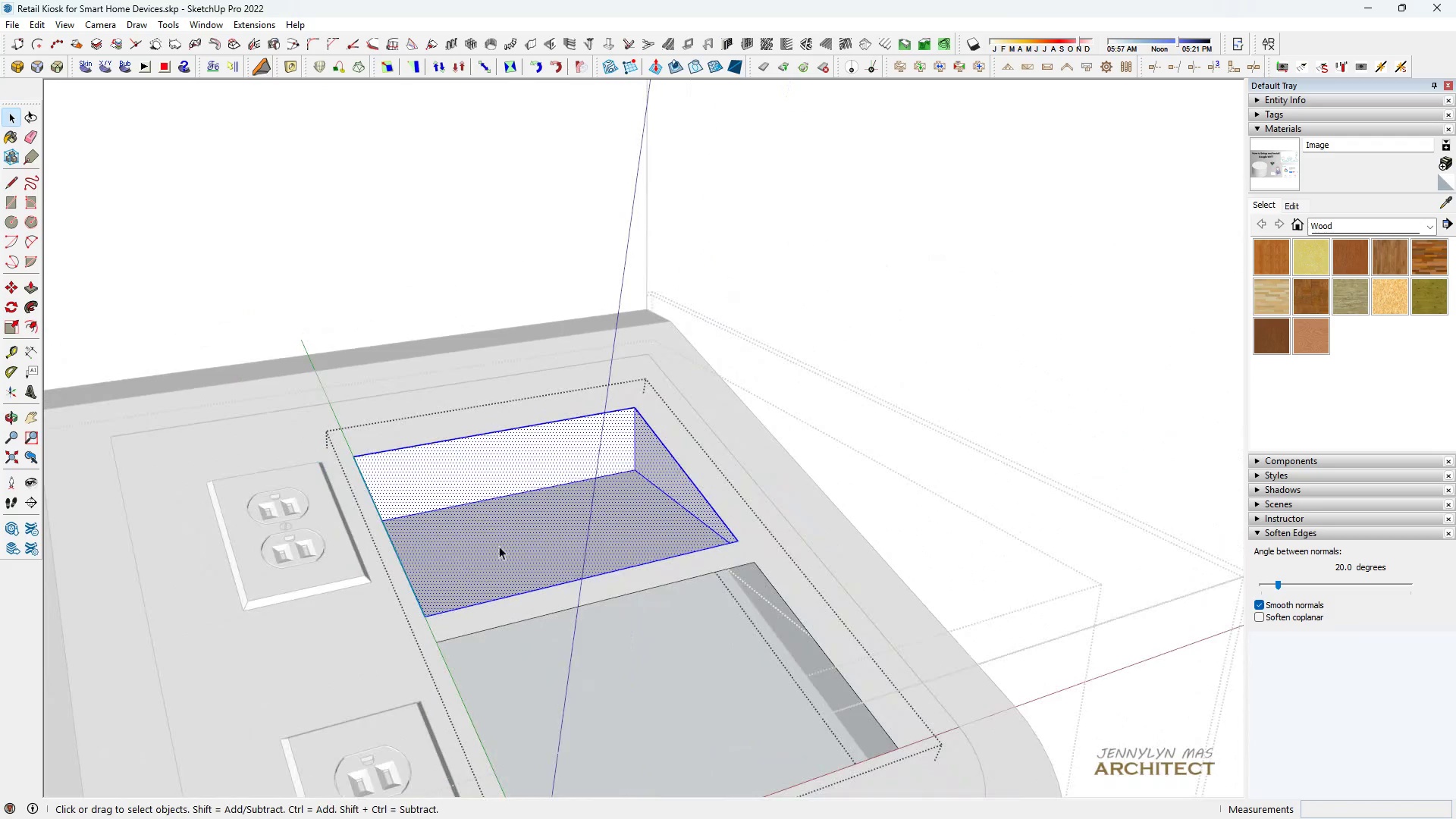 
key(H)
 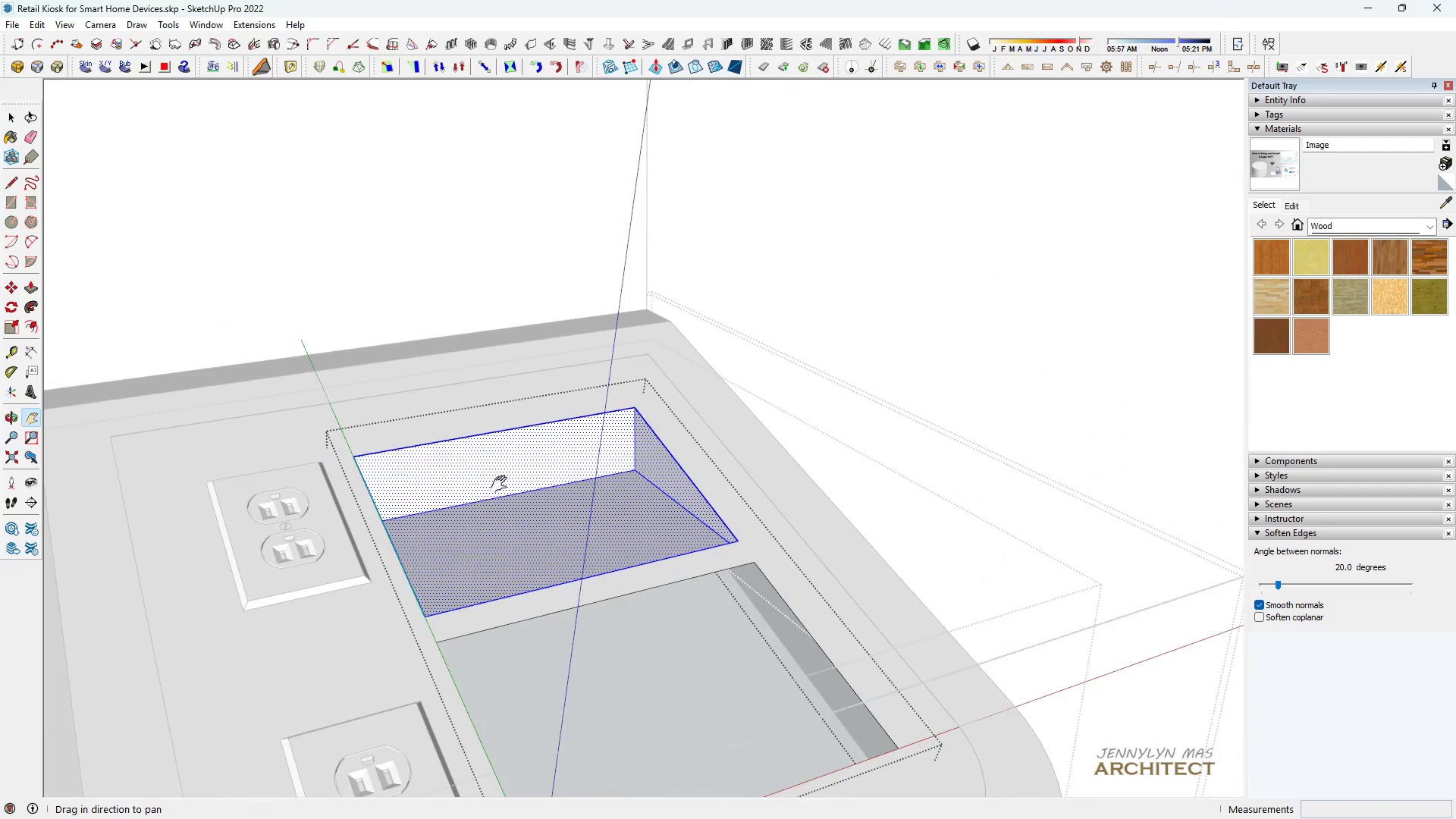 
left_click_drag(start_coordinate=[501, 463], to_coordinate=[497, 379])
 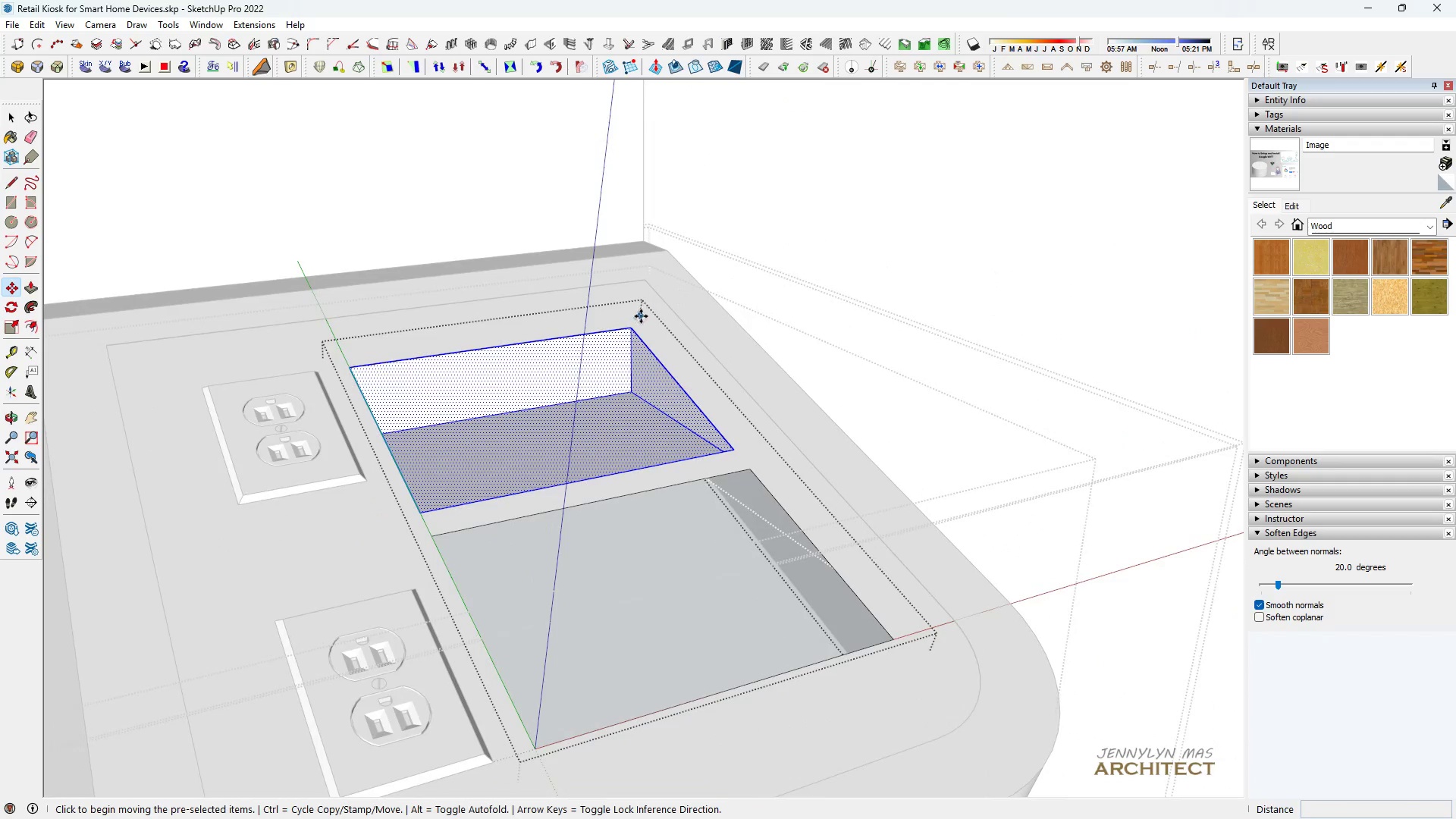 
key(Space)
 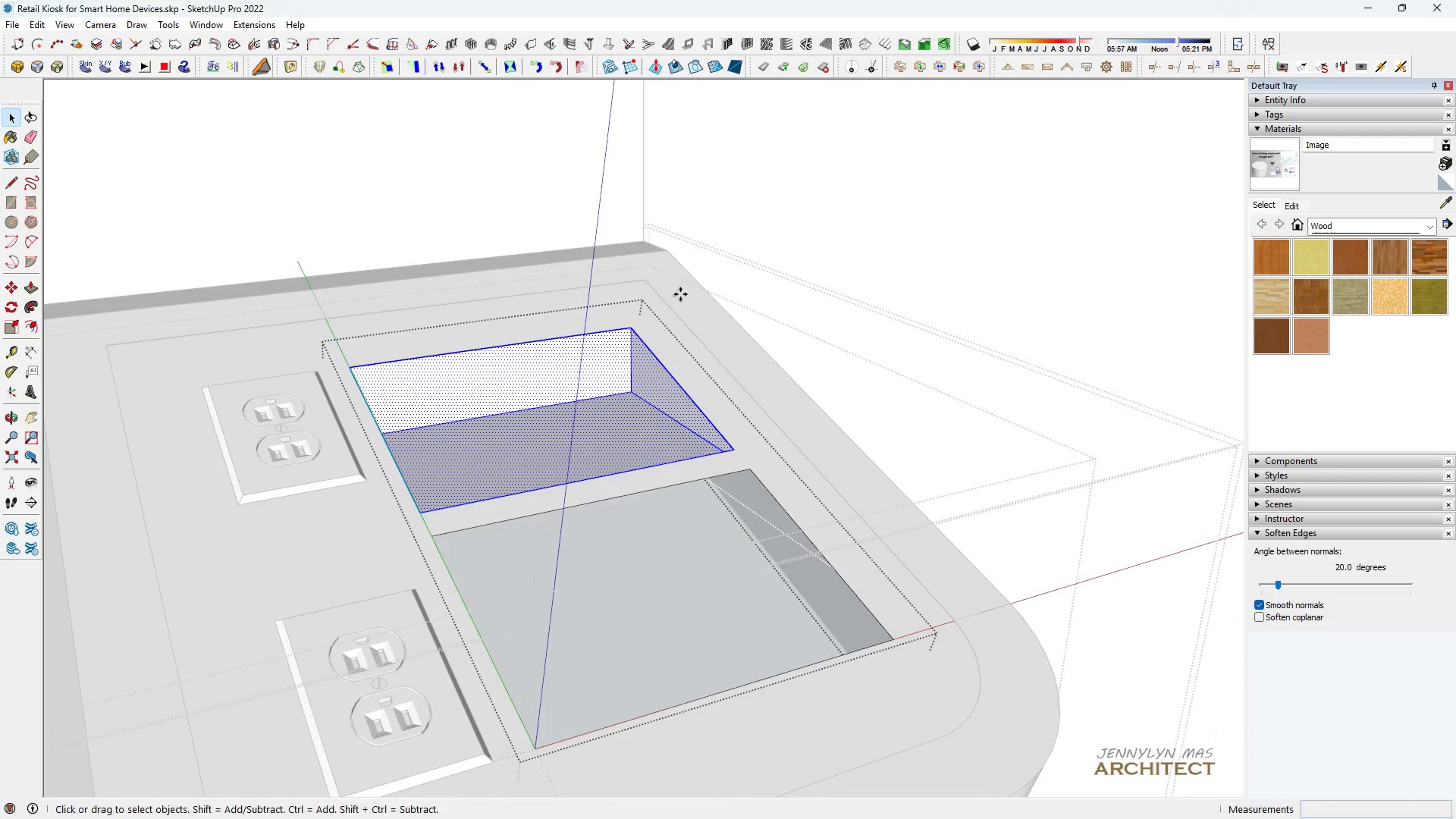 
key(M)
 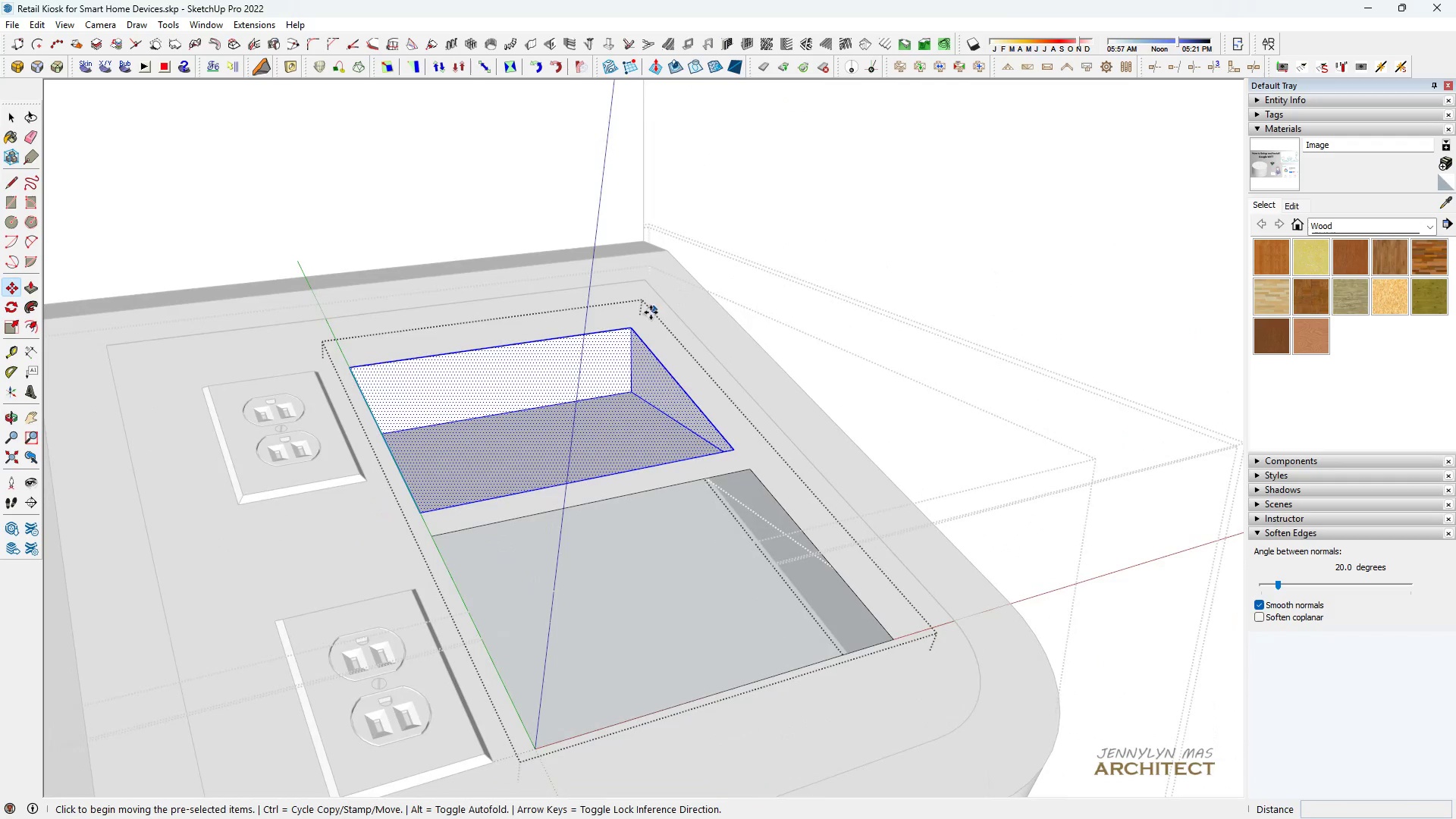 
key(Control+ControlLeft)
 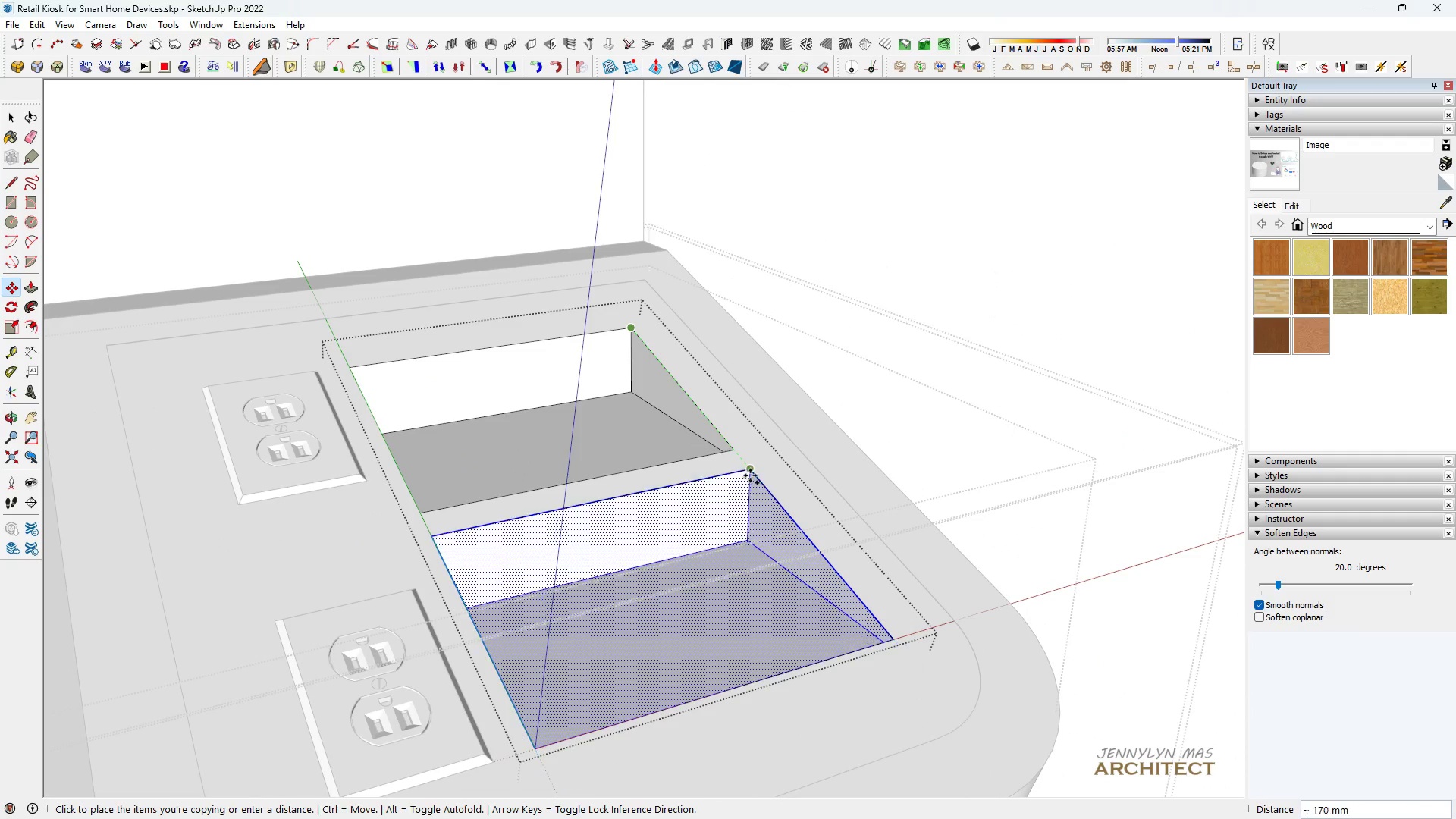 
left_click([745, 466])
 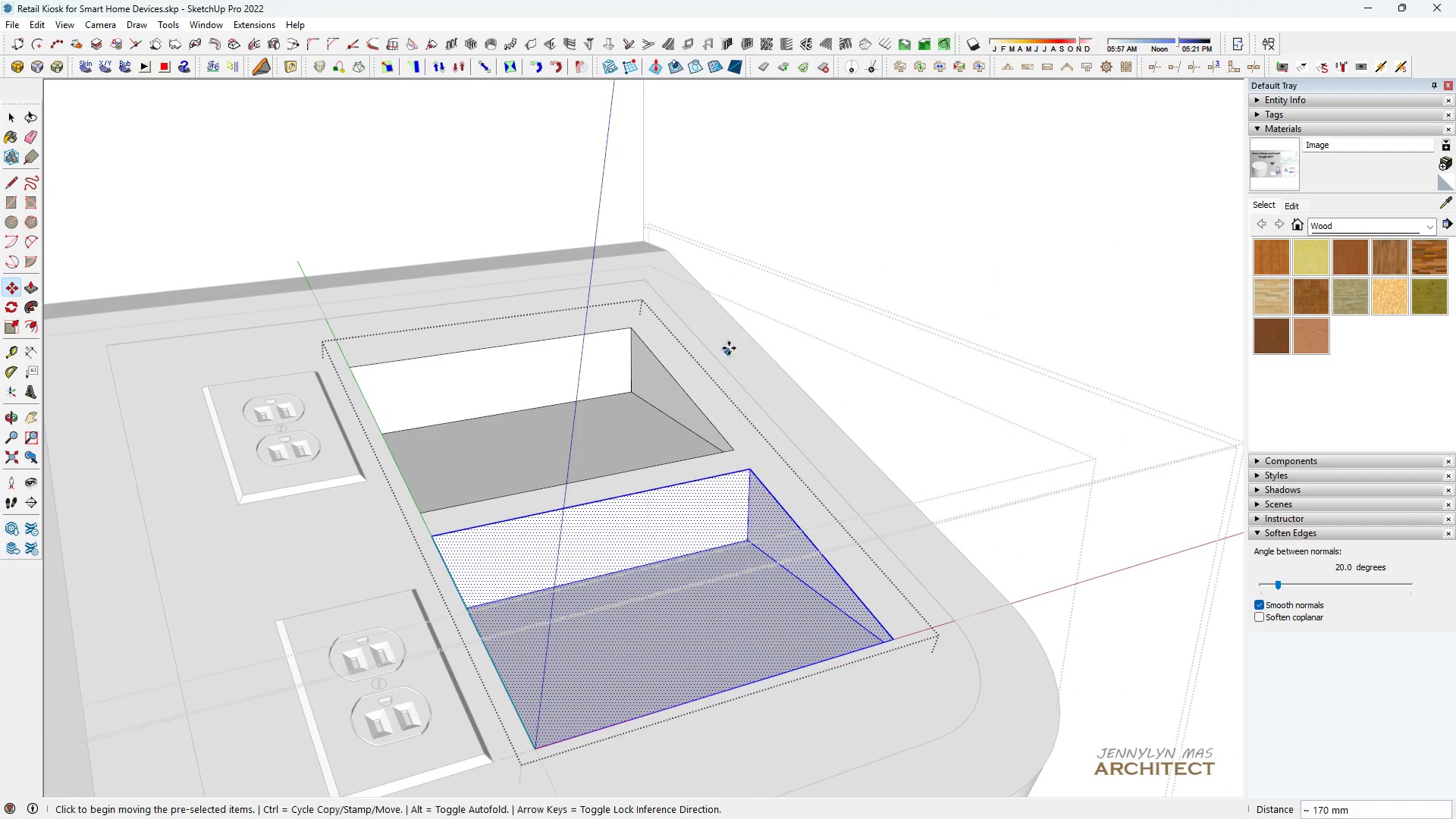 
key(Space)
 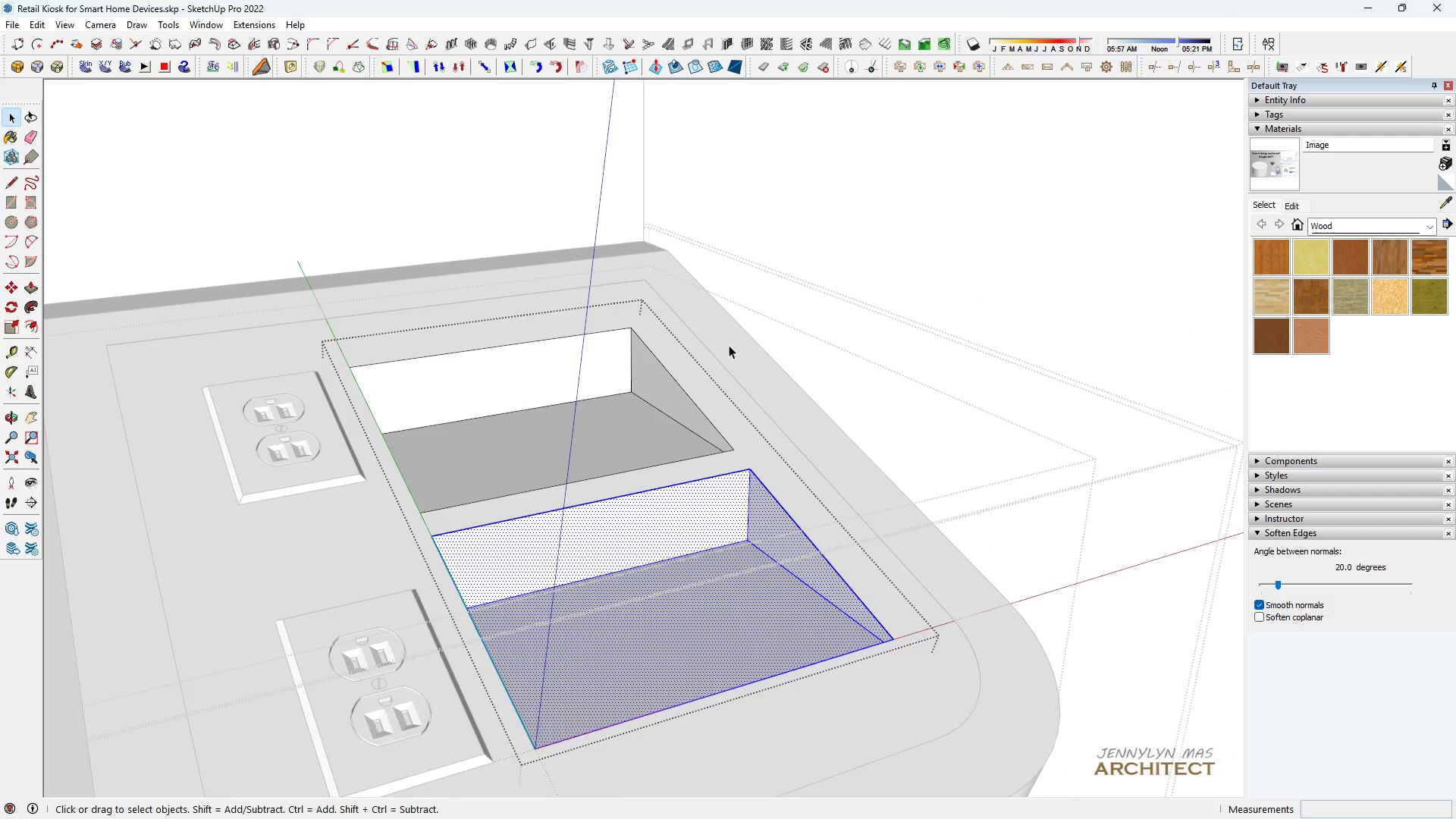 
scroll: coordinate [729, 344], scroll_direction: down, amount: 4.0
 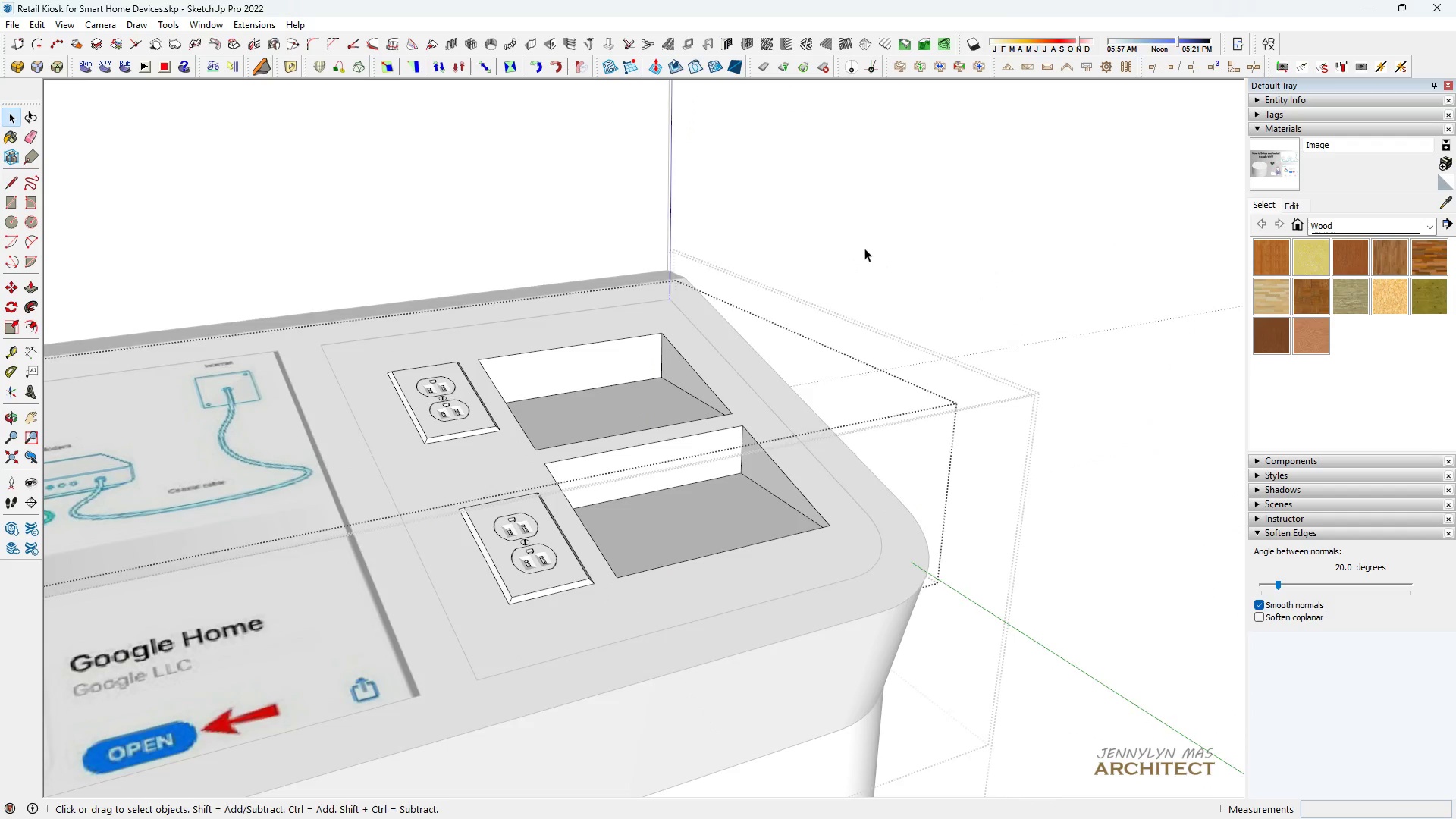 
double_click([864, 248])
 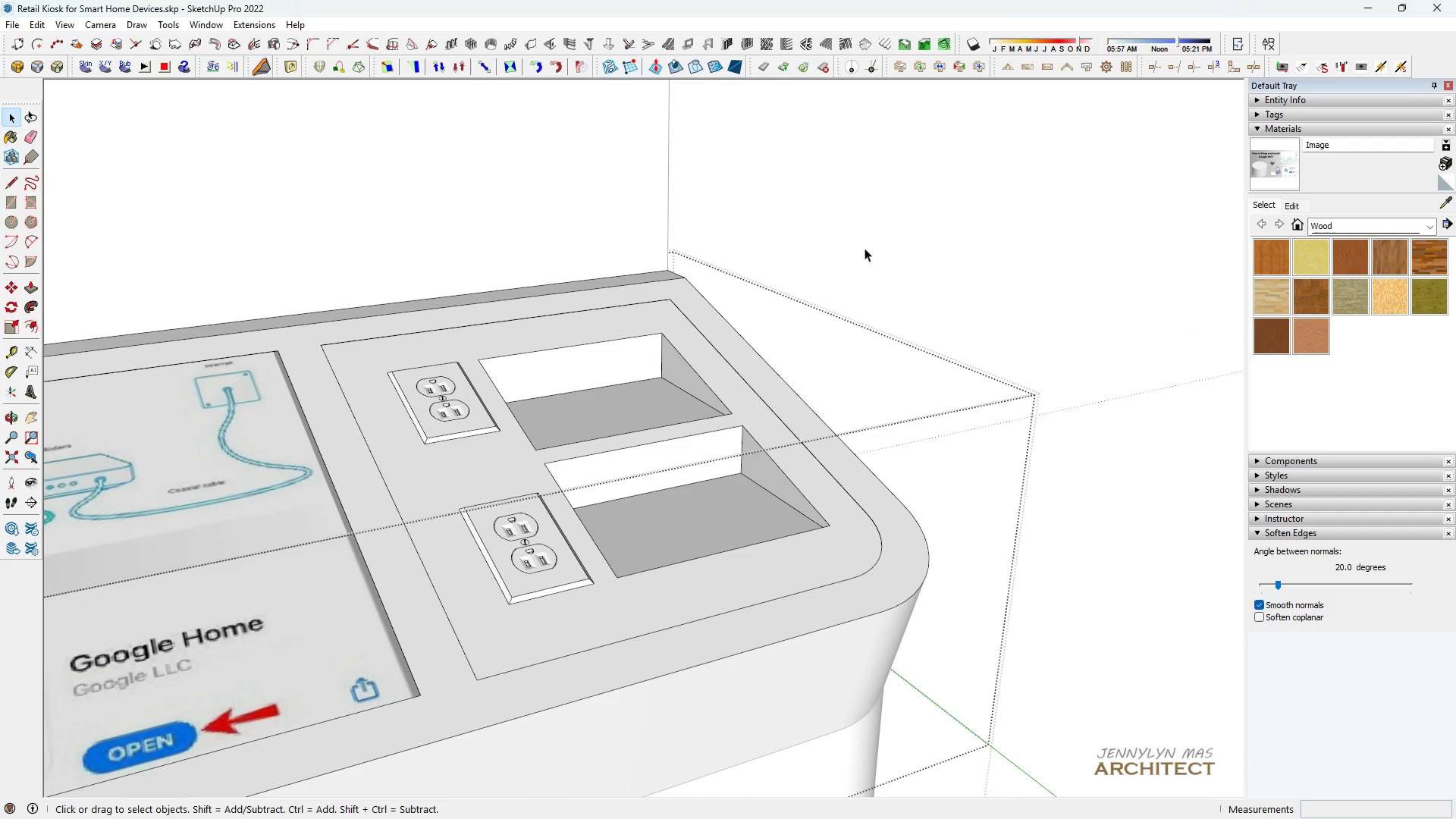 
triple_click([864, 248])
 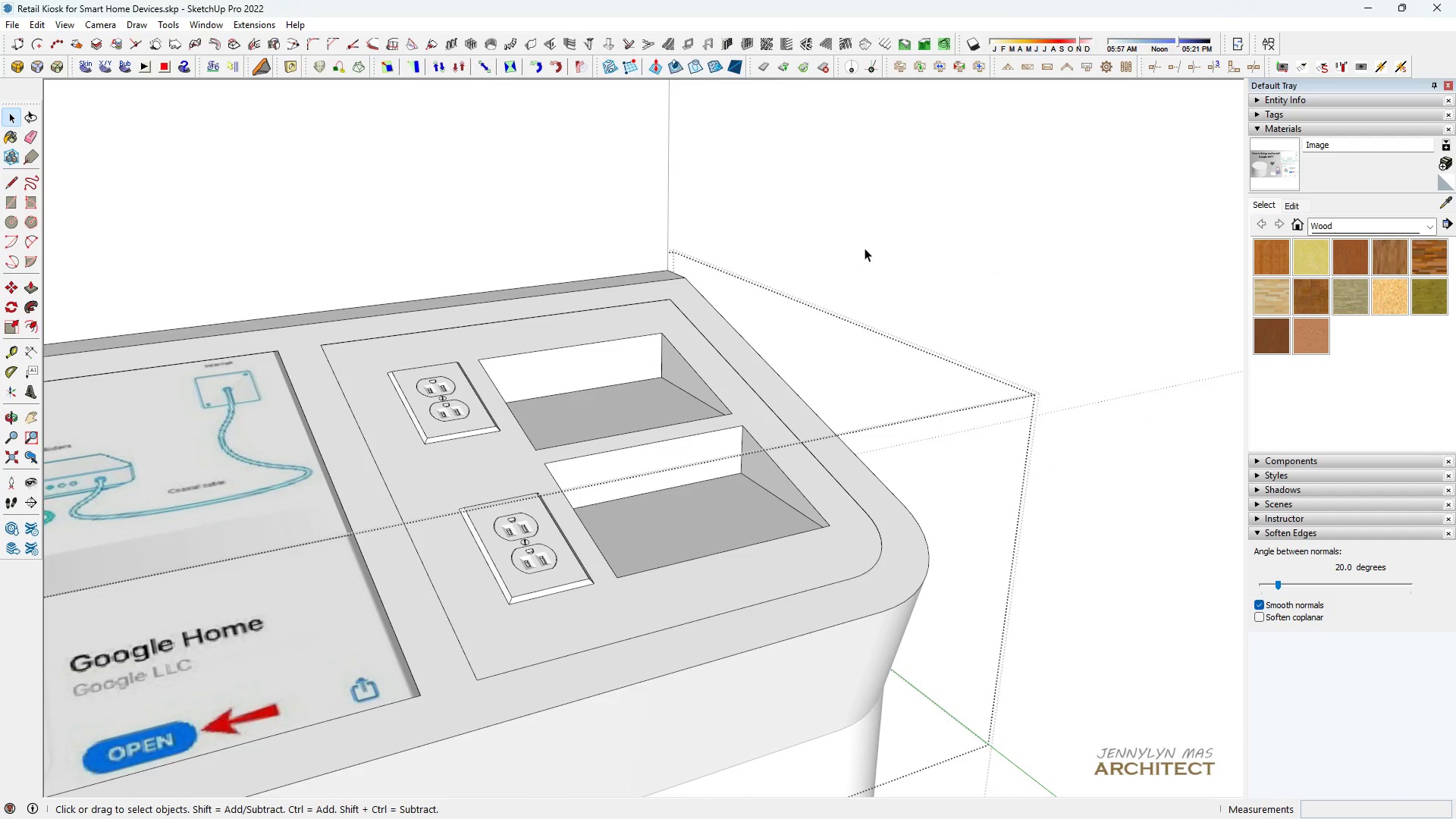 
triple_click([864, 248])
 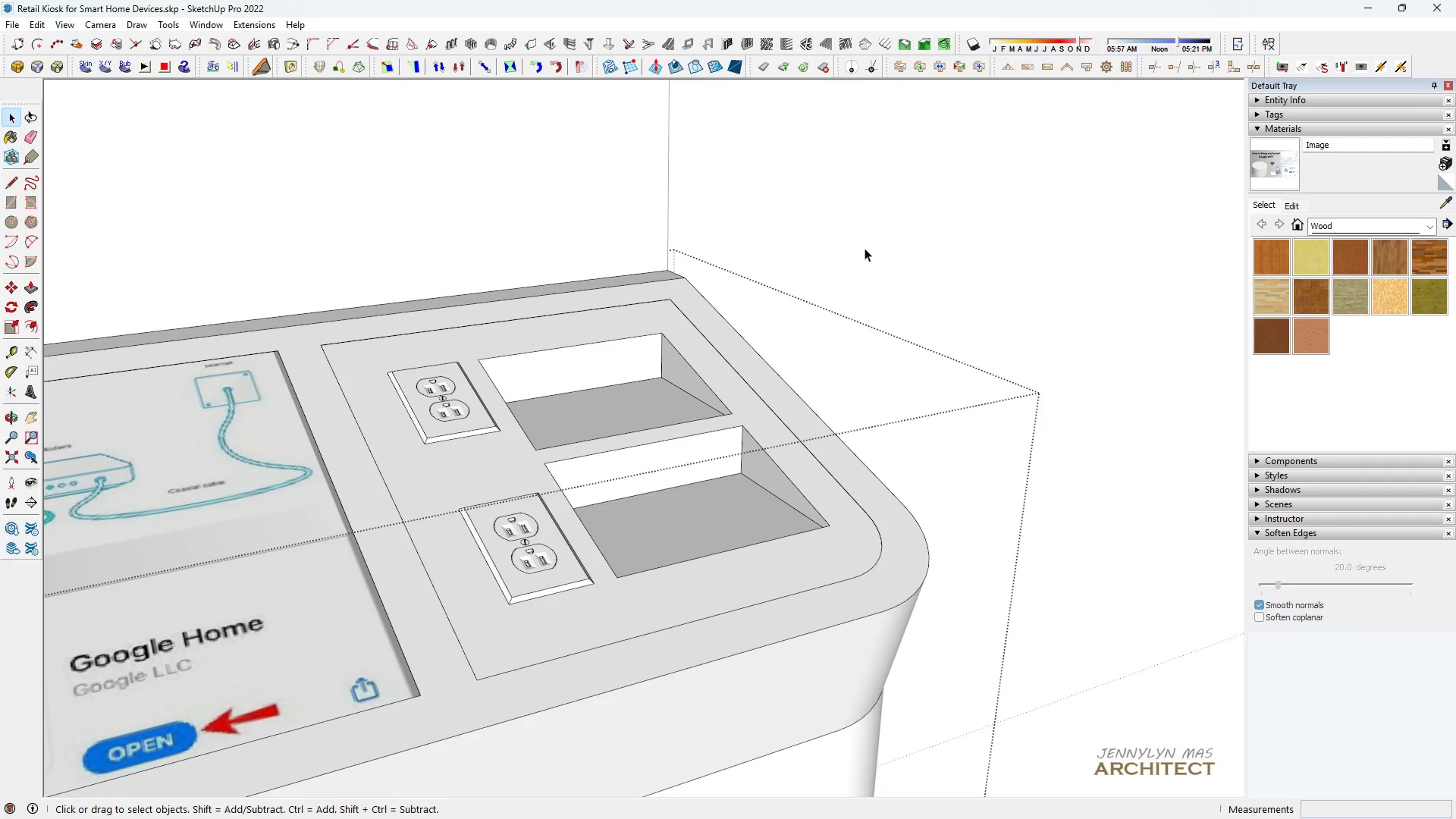 
triple_click([864, 248])
 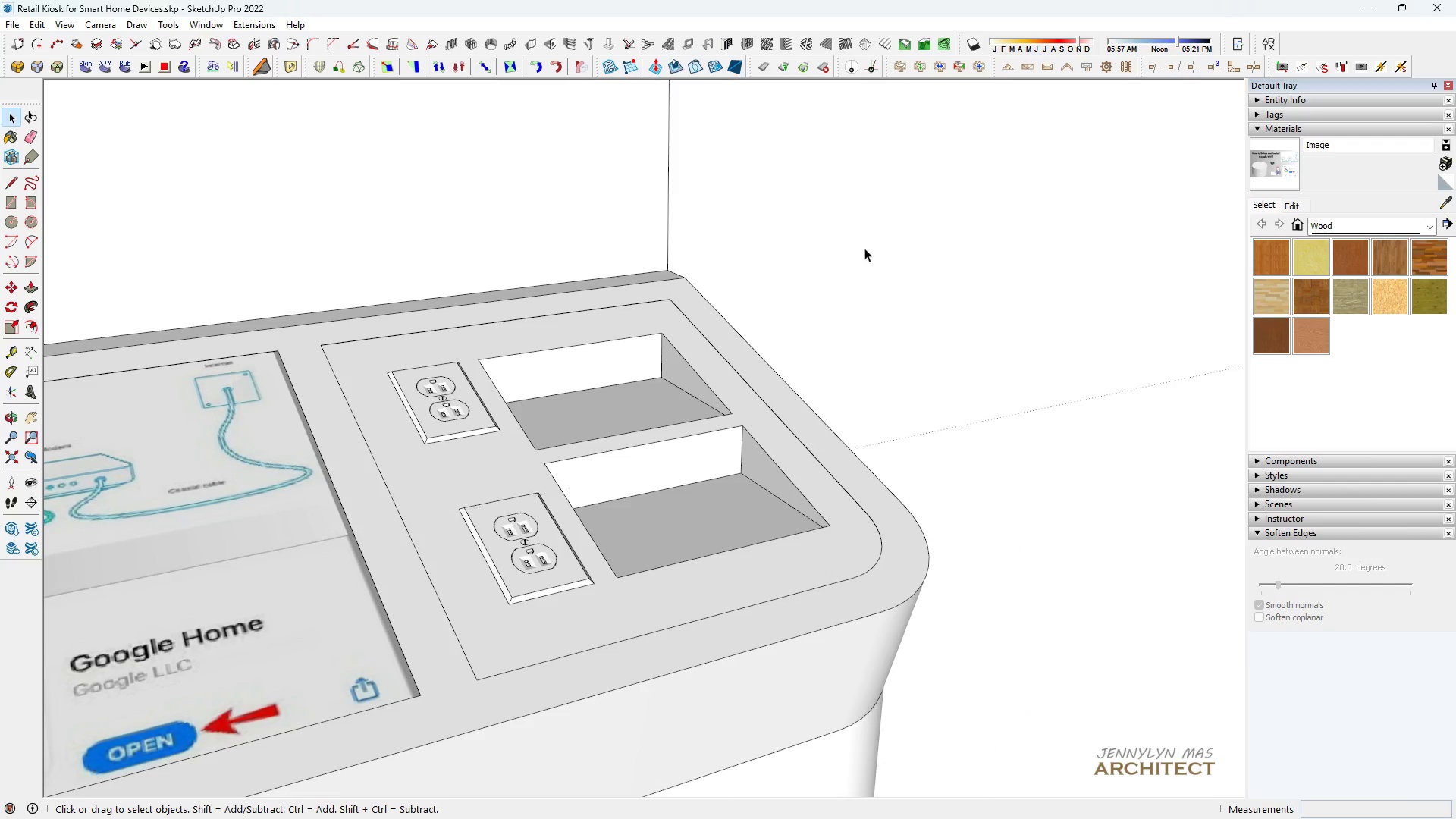 
triple_click([864, 248])
 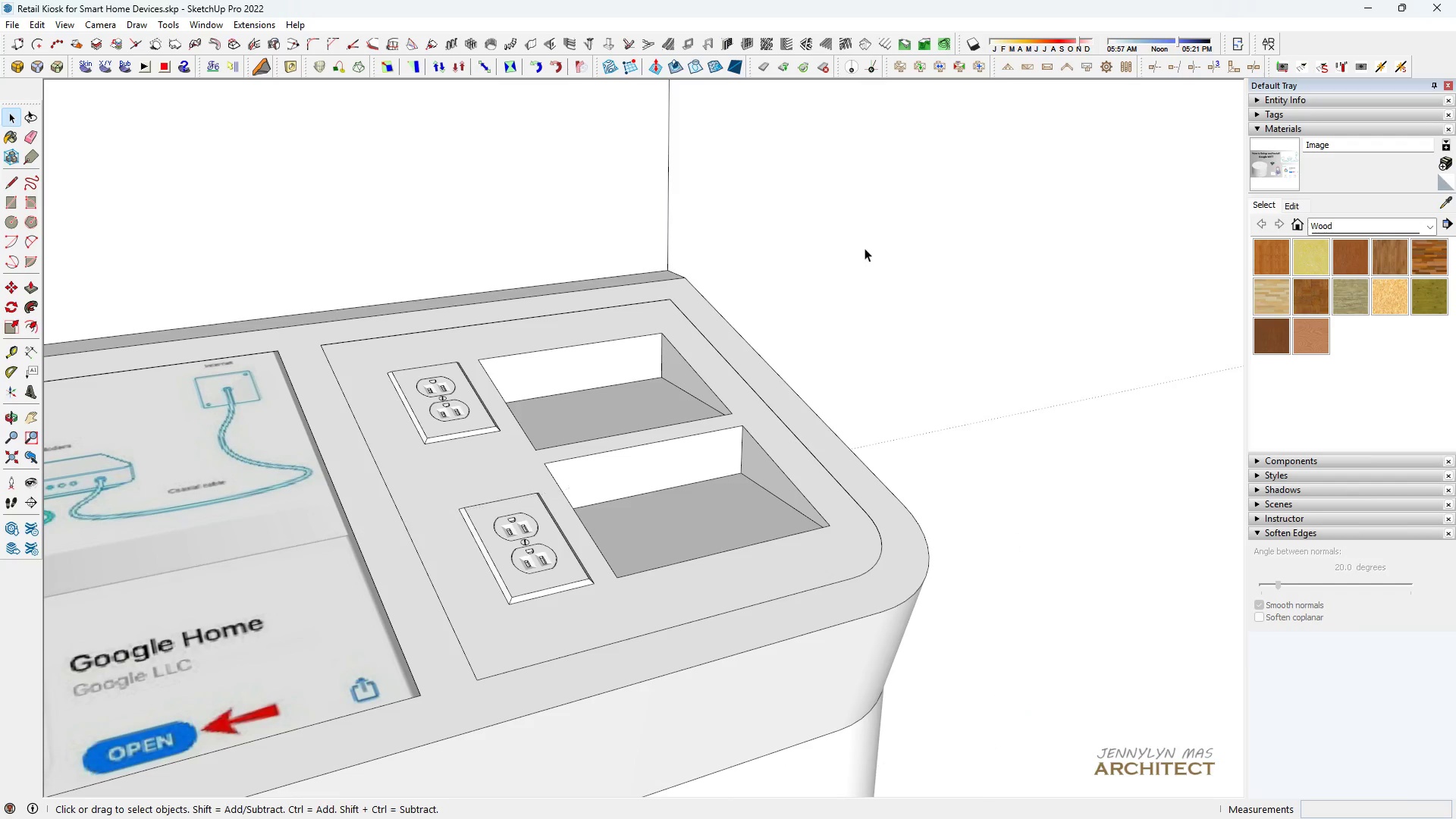 
type(hhhhh )
 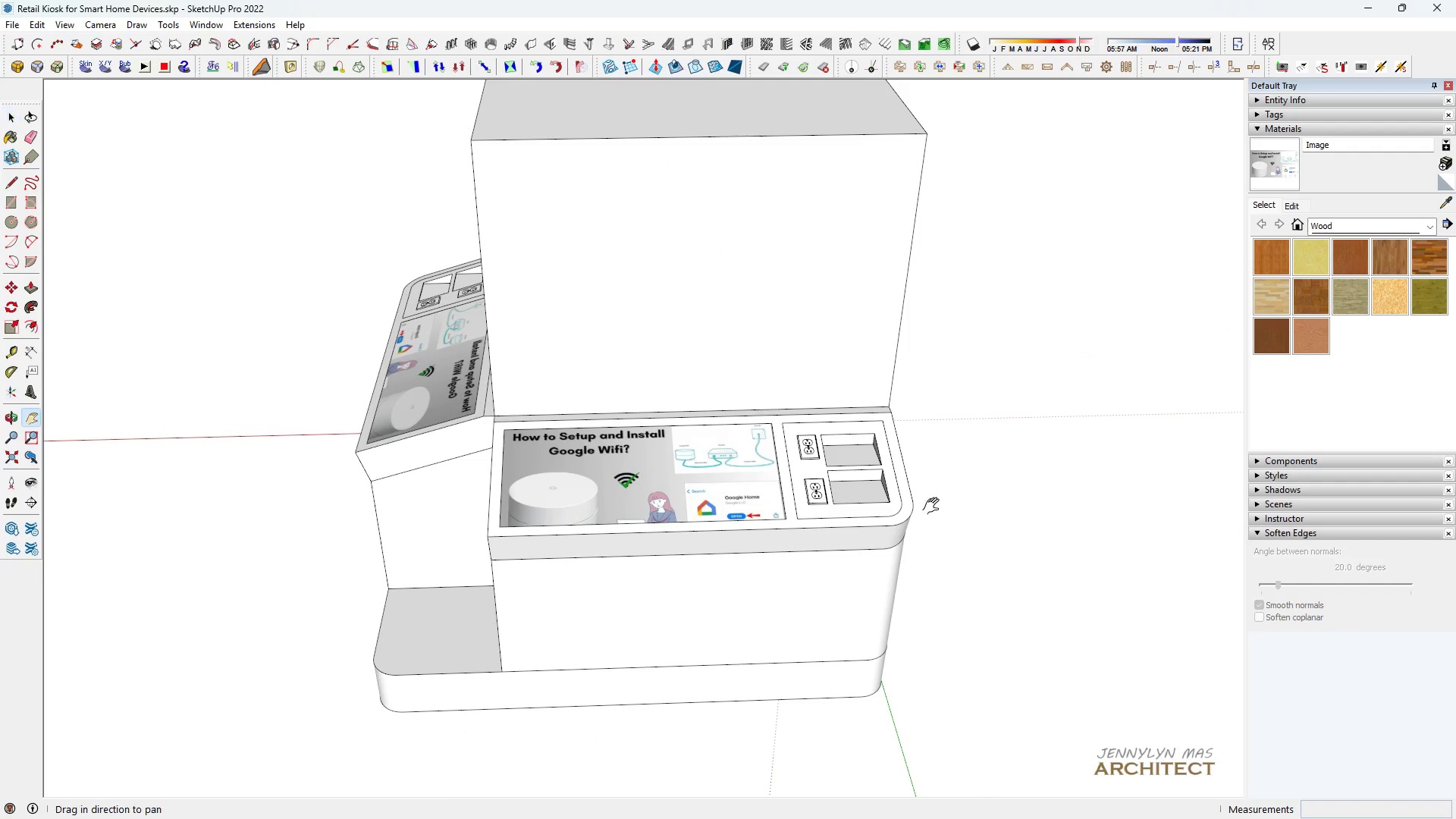 
scroll: coordinate [486, 373], scroll_direction: down, amount: 12.0
 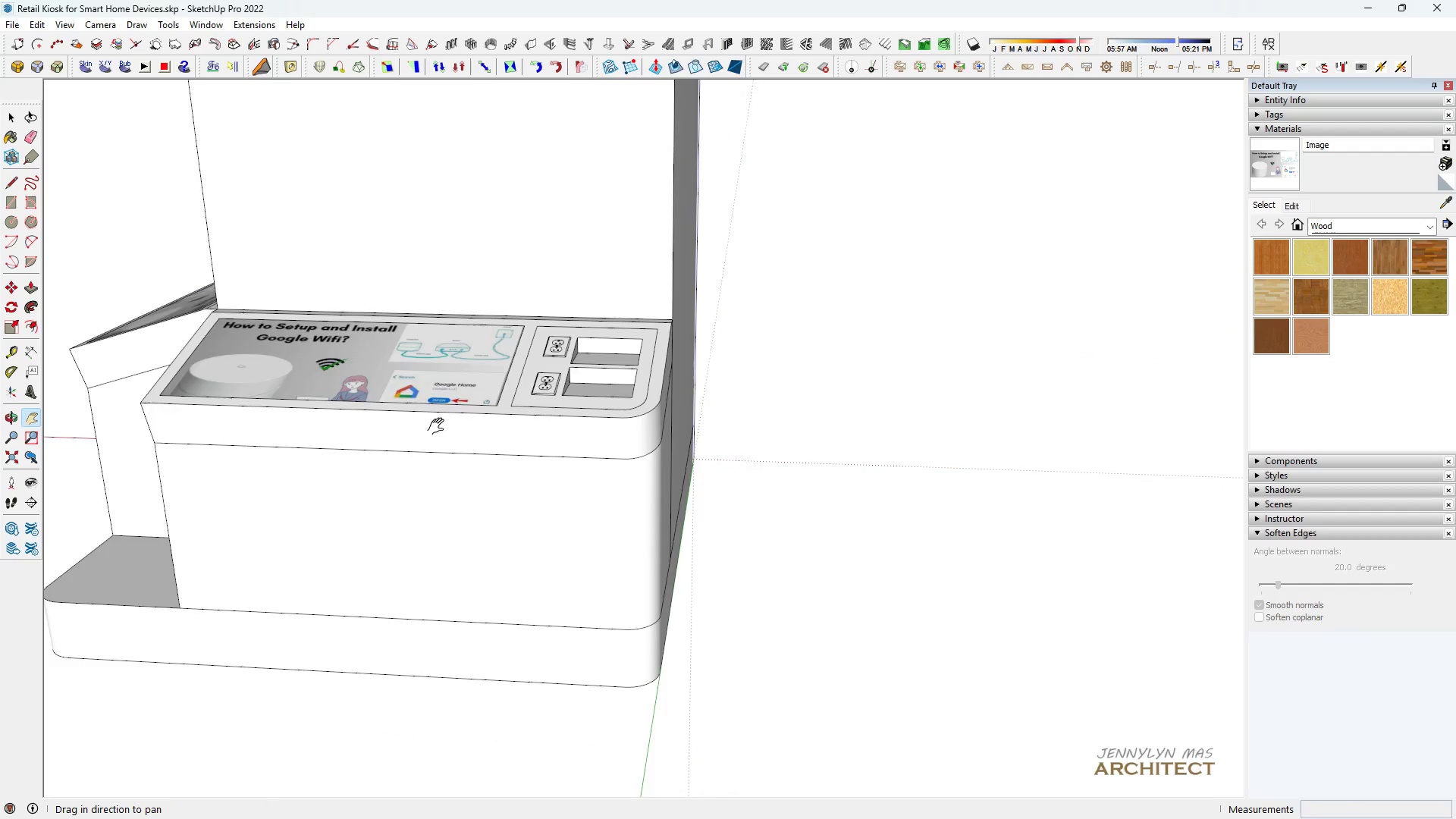 
left_click_drag(start_coordinate=[444, 426], to_coordinate=[672, 450])
 